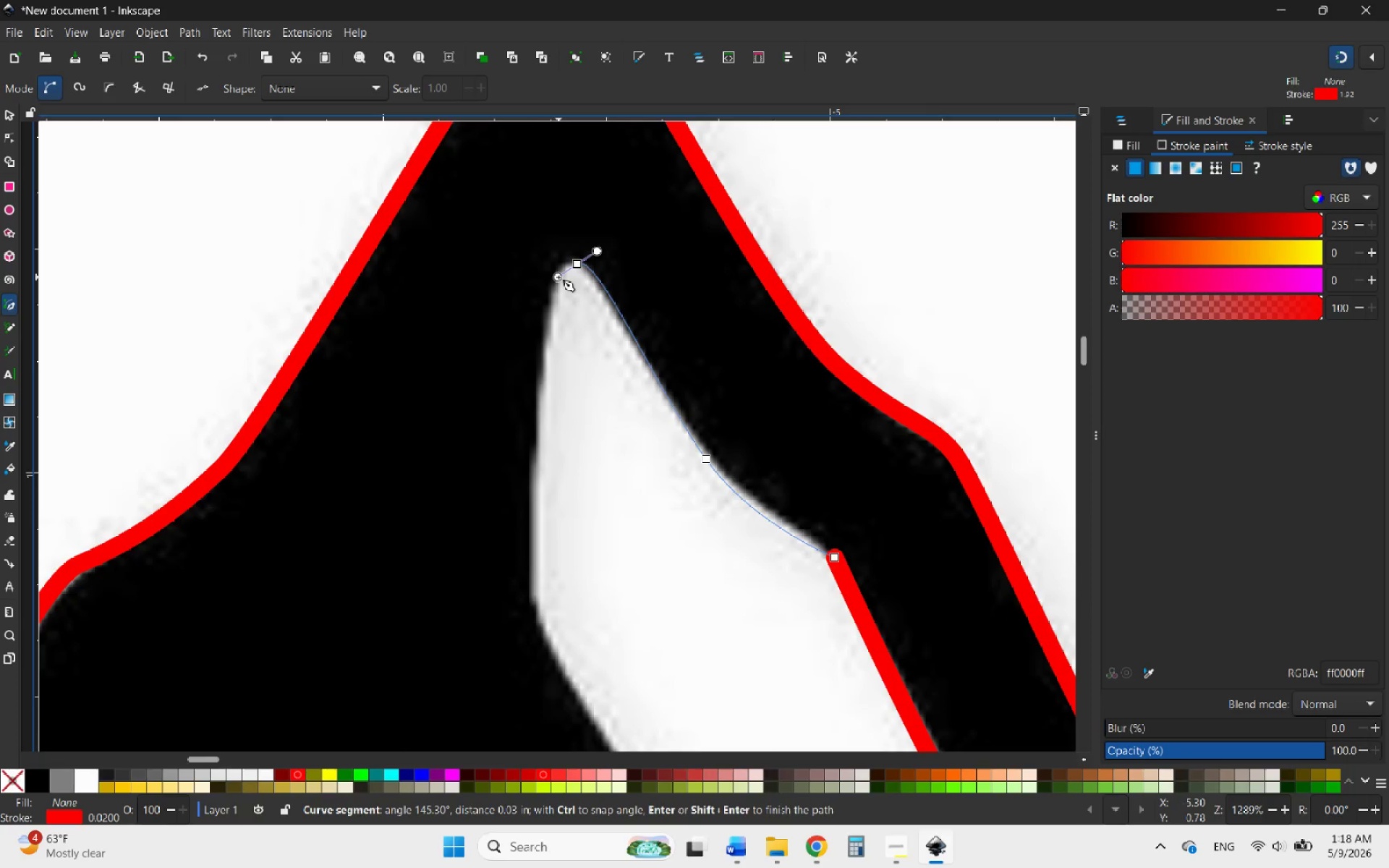 
wait(31.06)
 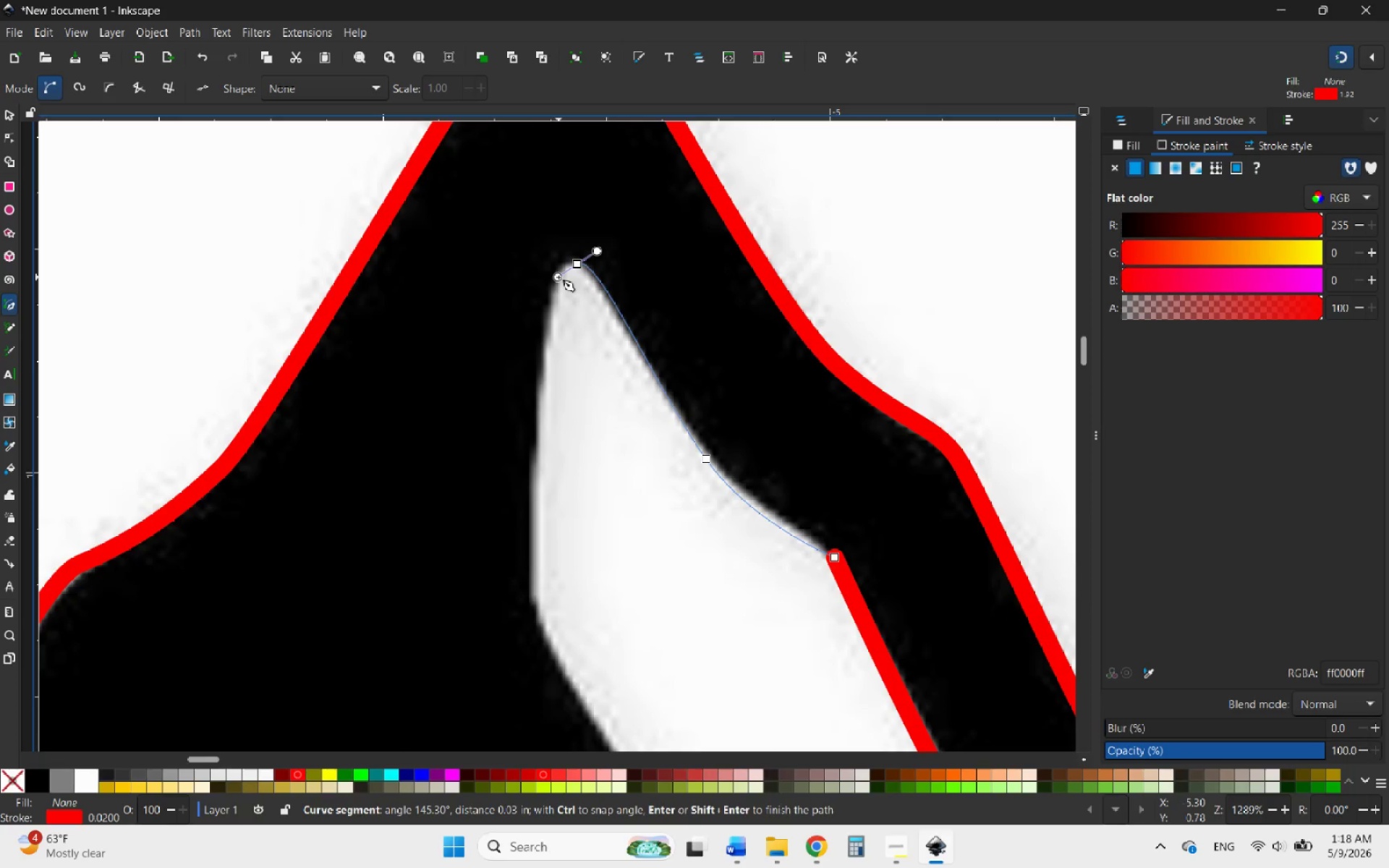 
left_click_drag(start_coordinate=[544, 350], to_coordinate=[524, 468])
 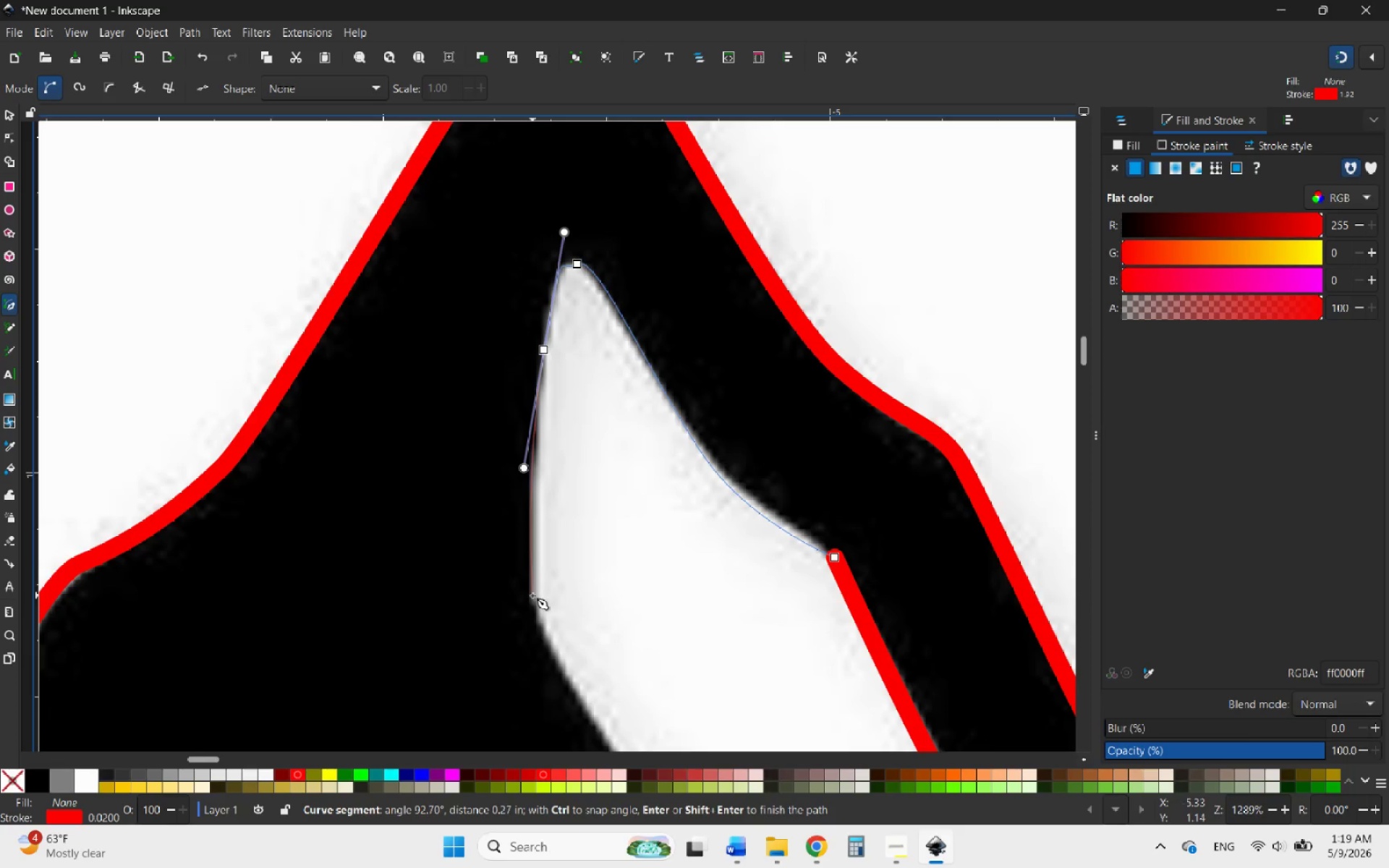 
left_click_drag(start_coordinate=[534, 597], to_coordinate=[543, 655])
 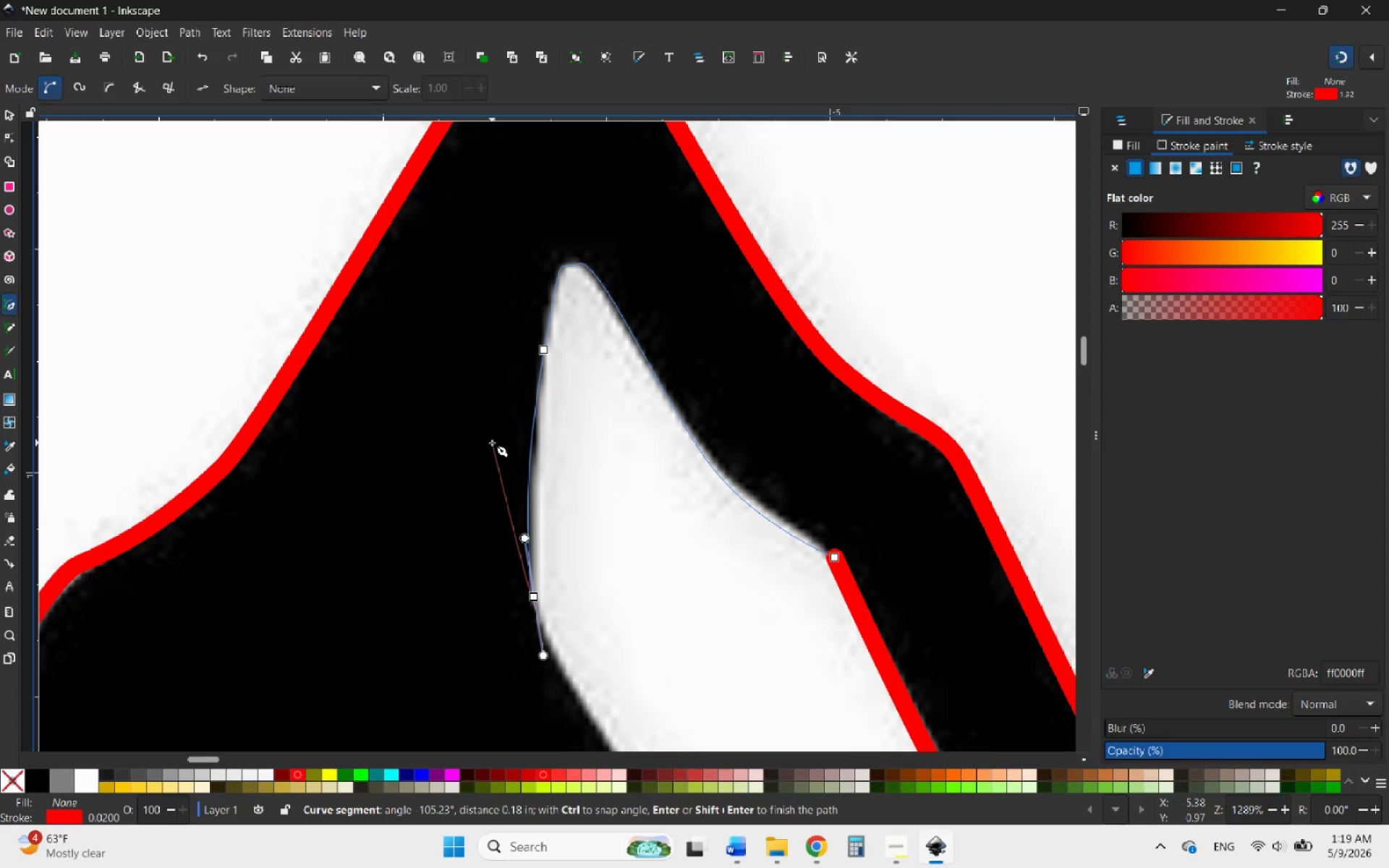 
scroll: coordinate [490, 449], scroll_direction: down, amount: 7.0
 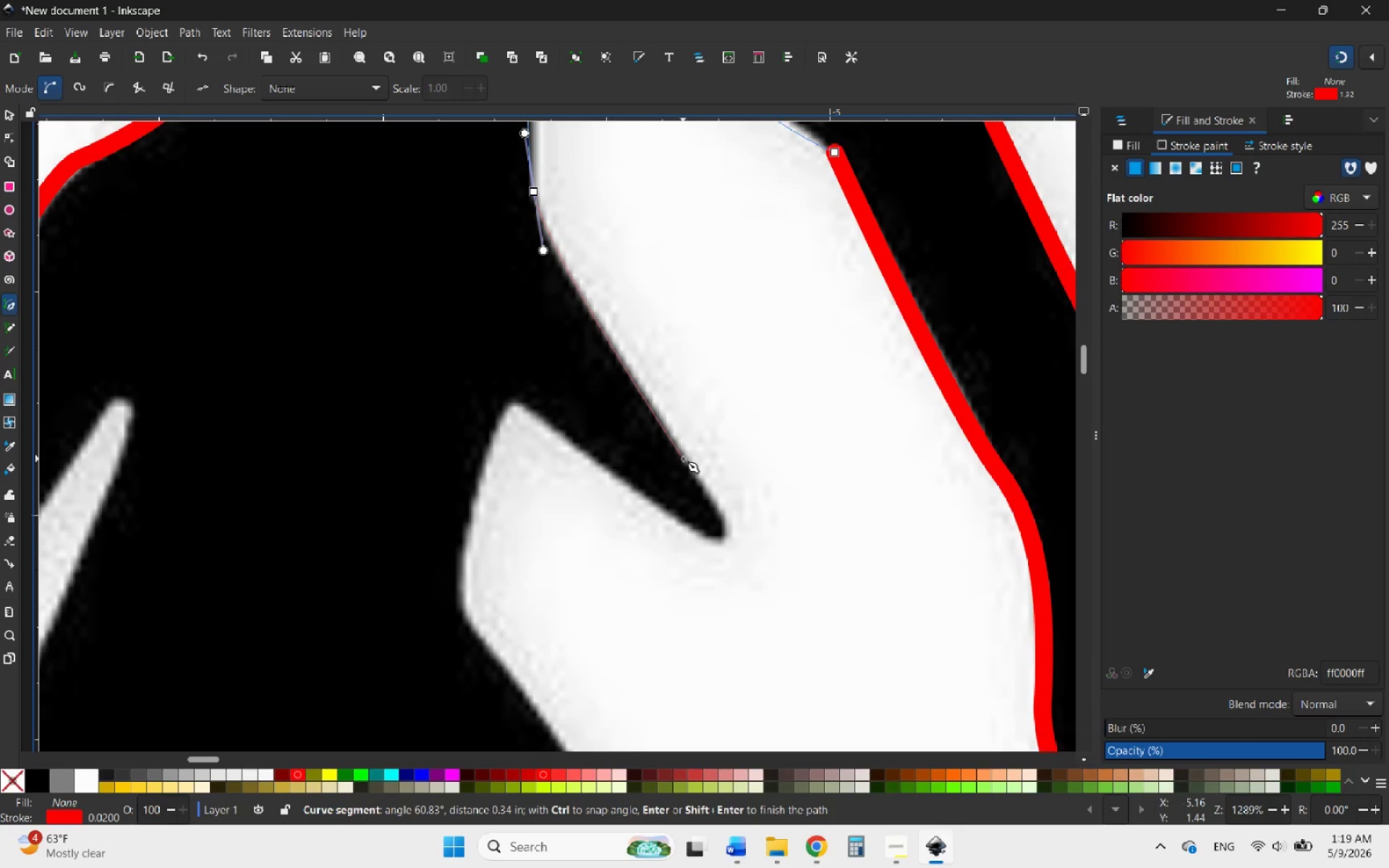 
left_click_drag(start_coordinate=[683, 459], to_coordinate=[708, 499])
 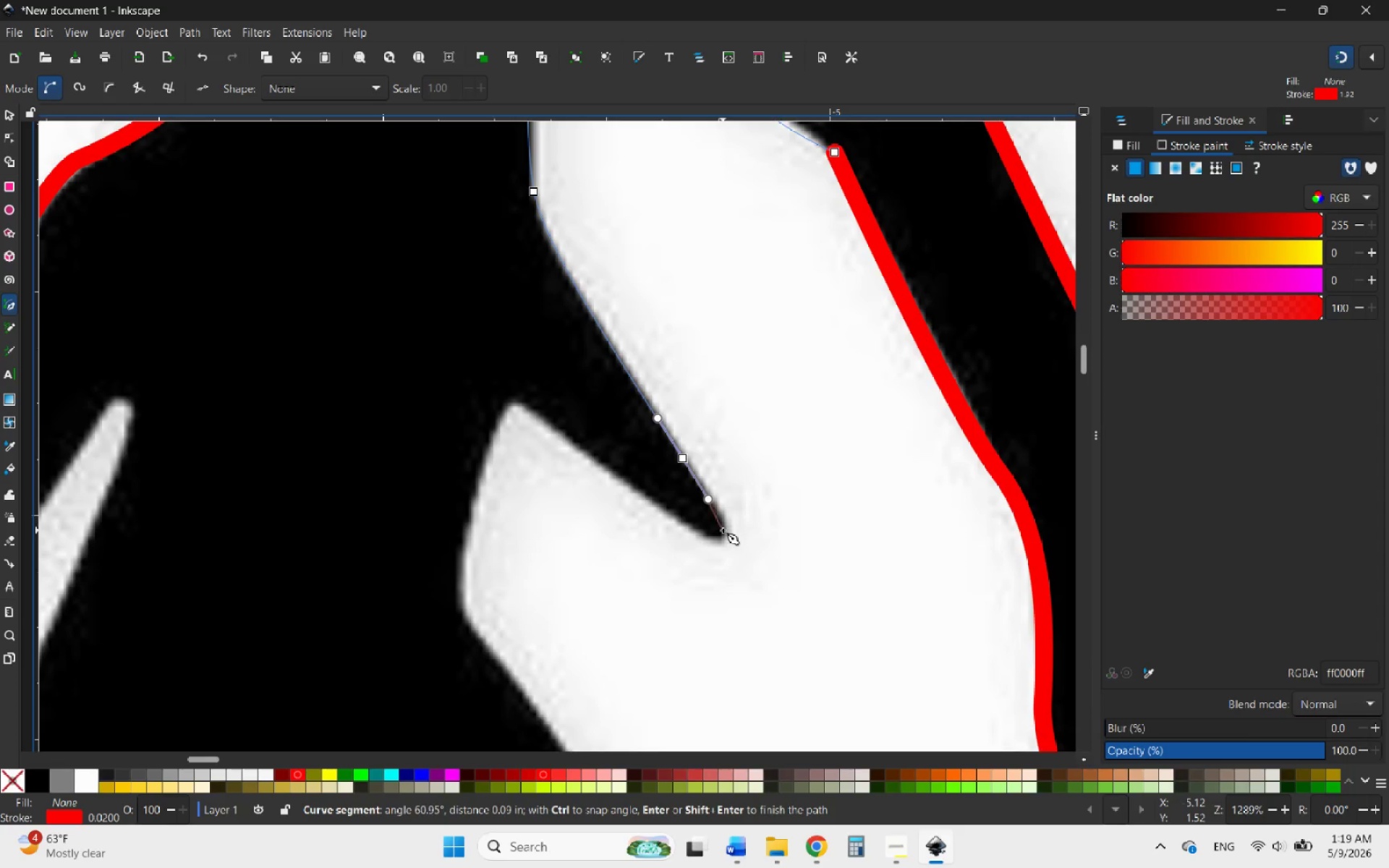 
left_click_drag(start_coordinate=[723, 530], to_coordinate=[723, 538])
 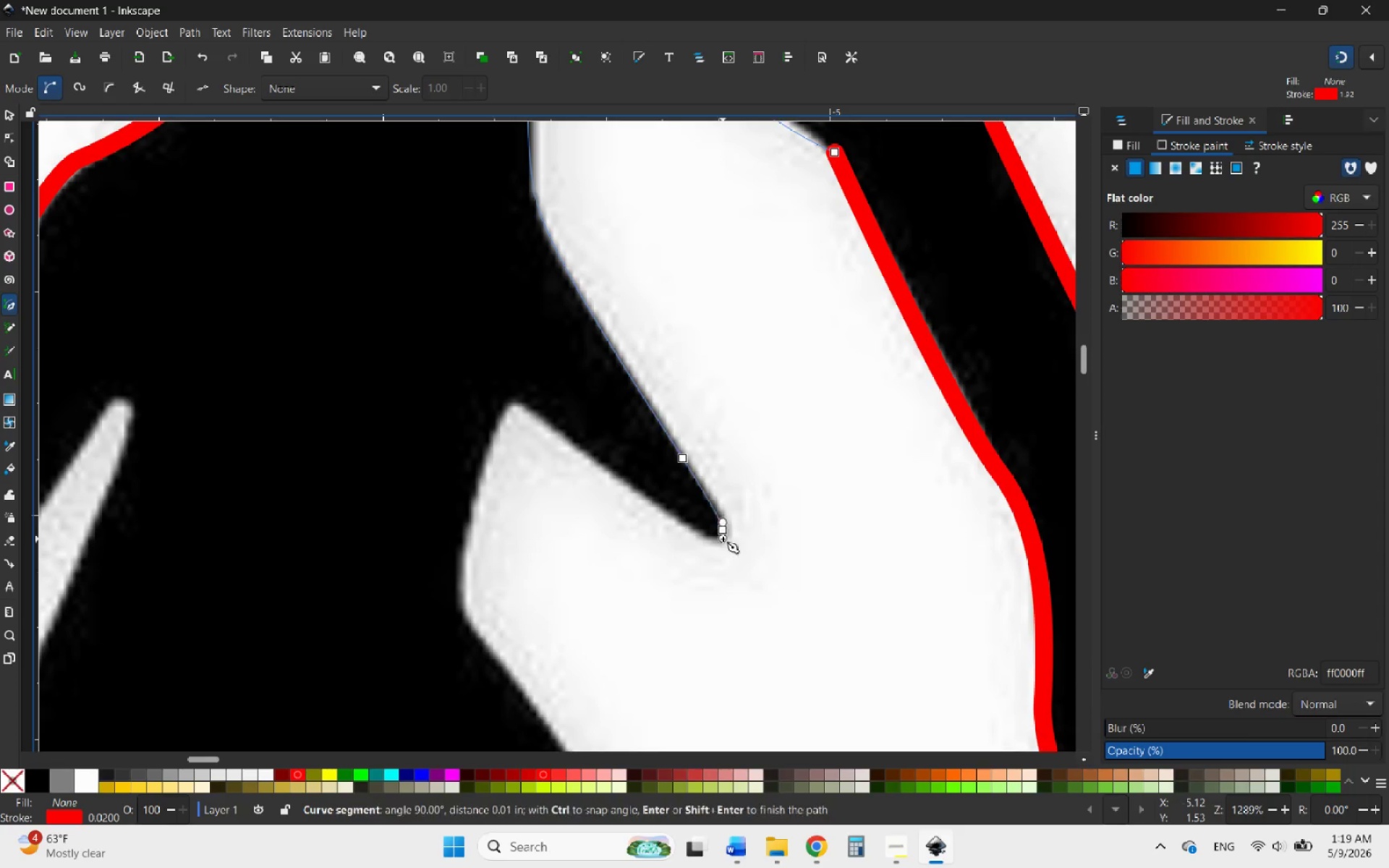 
left_click_drag(start_coordinate=[723, 538], to_coordinate=[709, 548])
 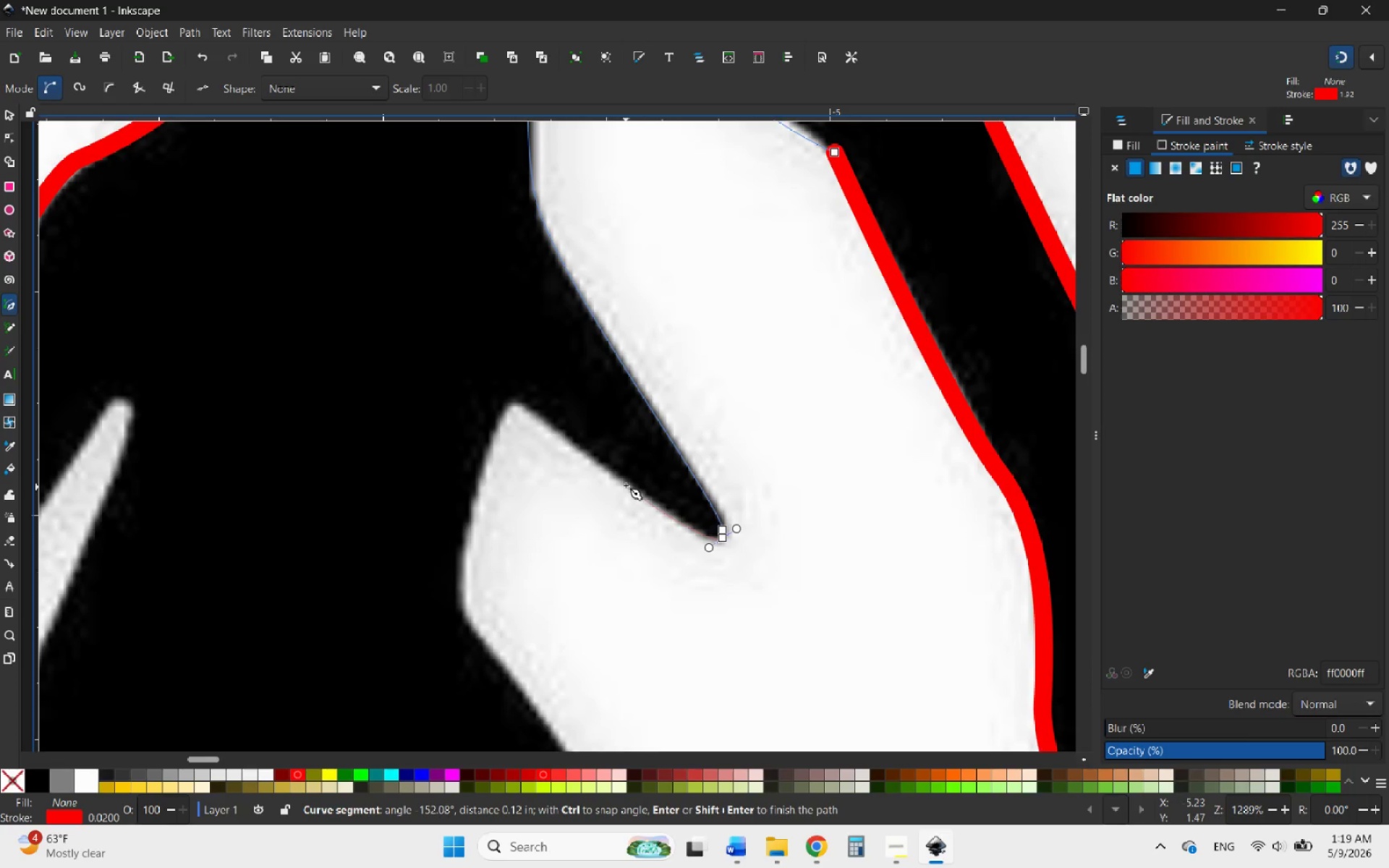 
left_click_drag(start_coordinate=[621, 482], to_coordinate=[569, 442])
 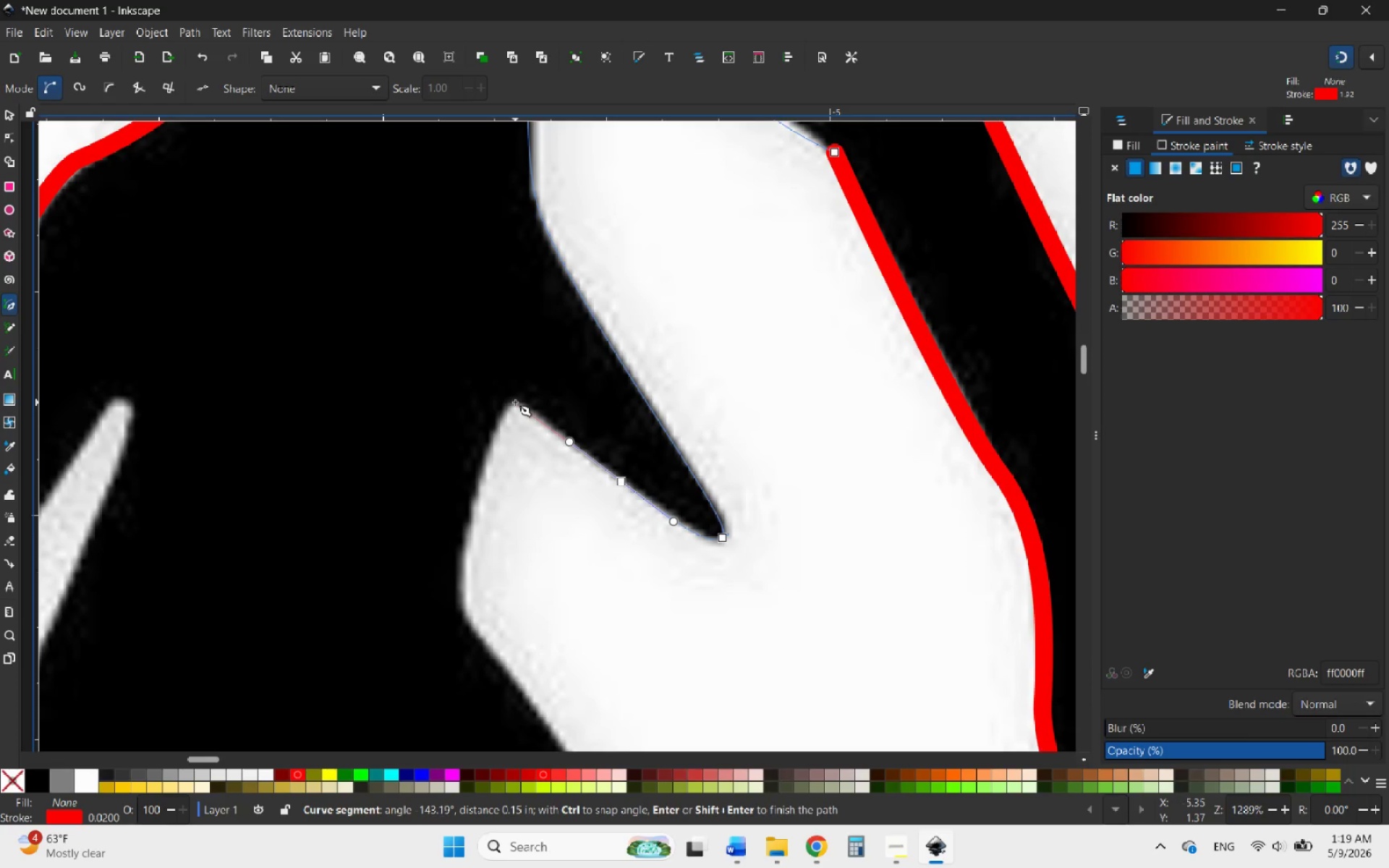 
left_click_drag(start_coordinate=[515, 402], to_coordinate=[505, 415])
 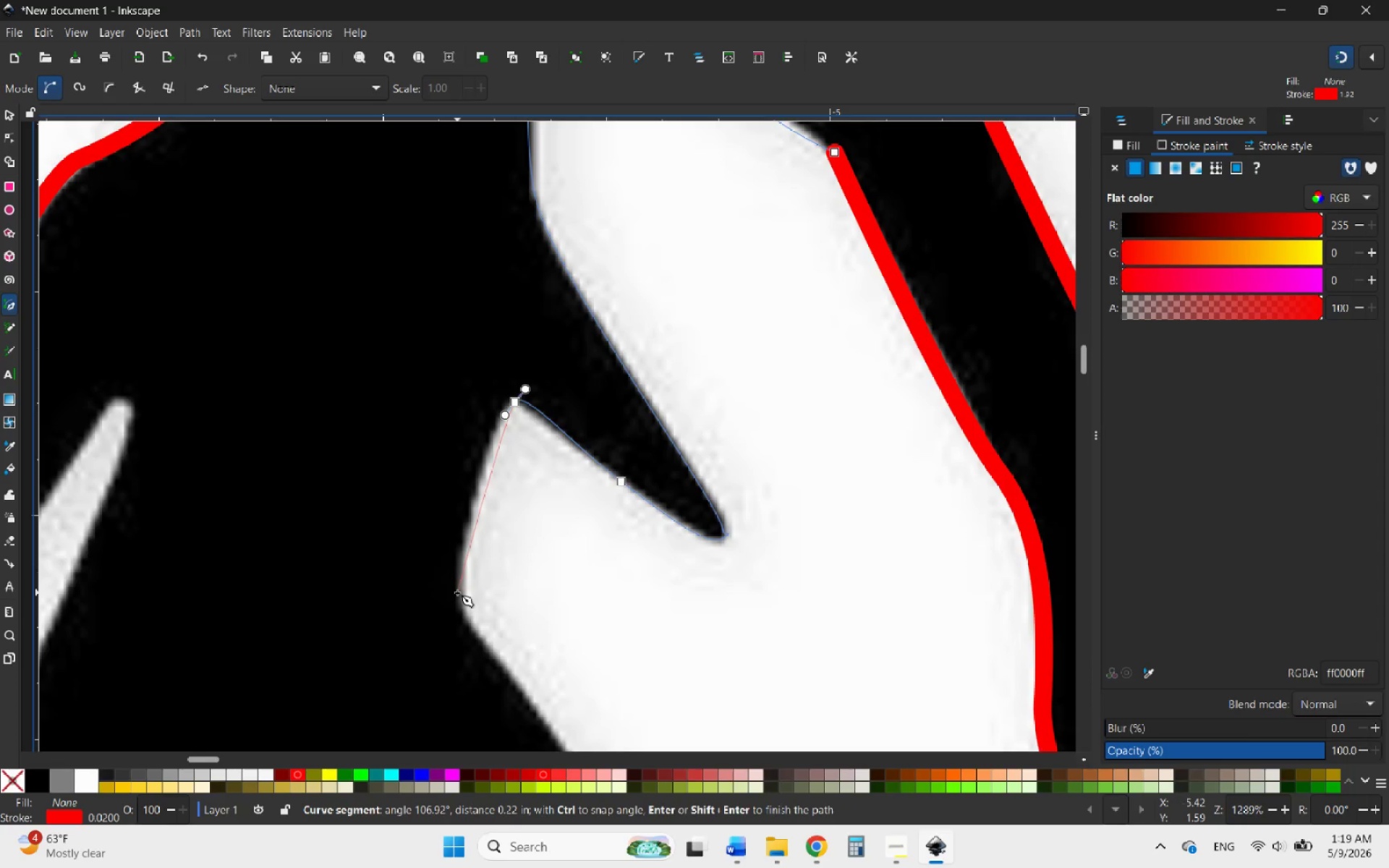 
left_click_drag(start_coordinate=[457, 592], to_coordinate=[467, 630])
 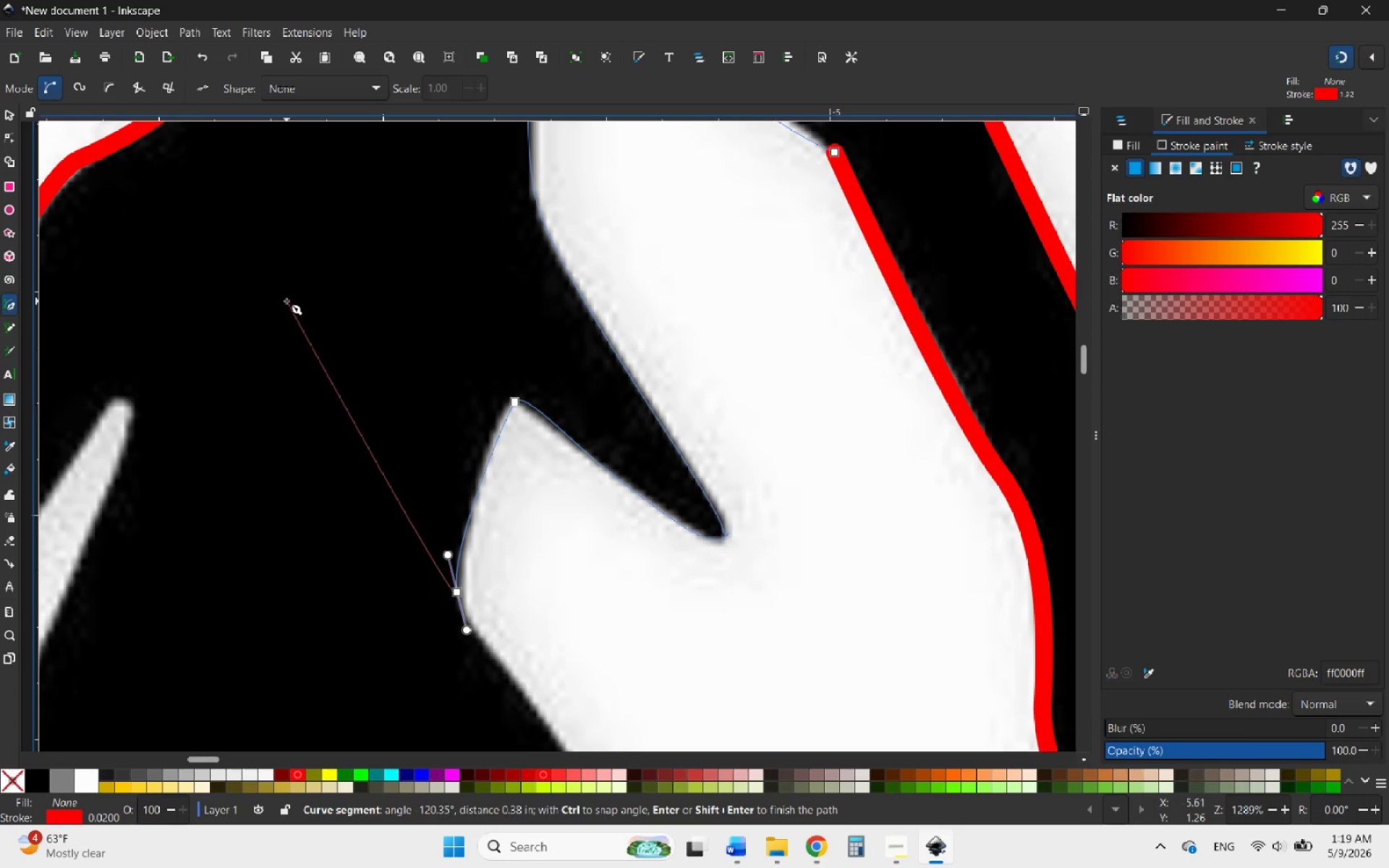 
scroll: coordinate [426, 375], scroll_direction: down, amount: 6.0
 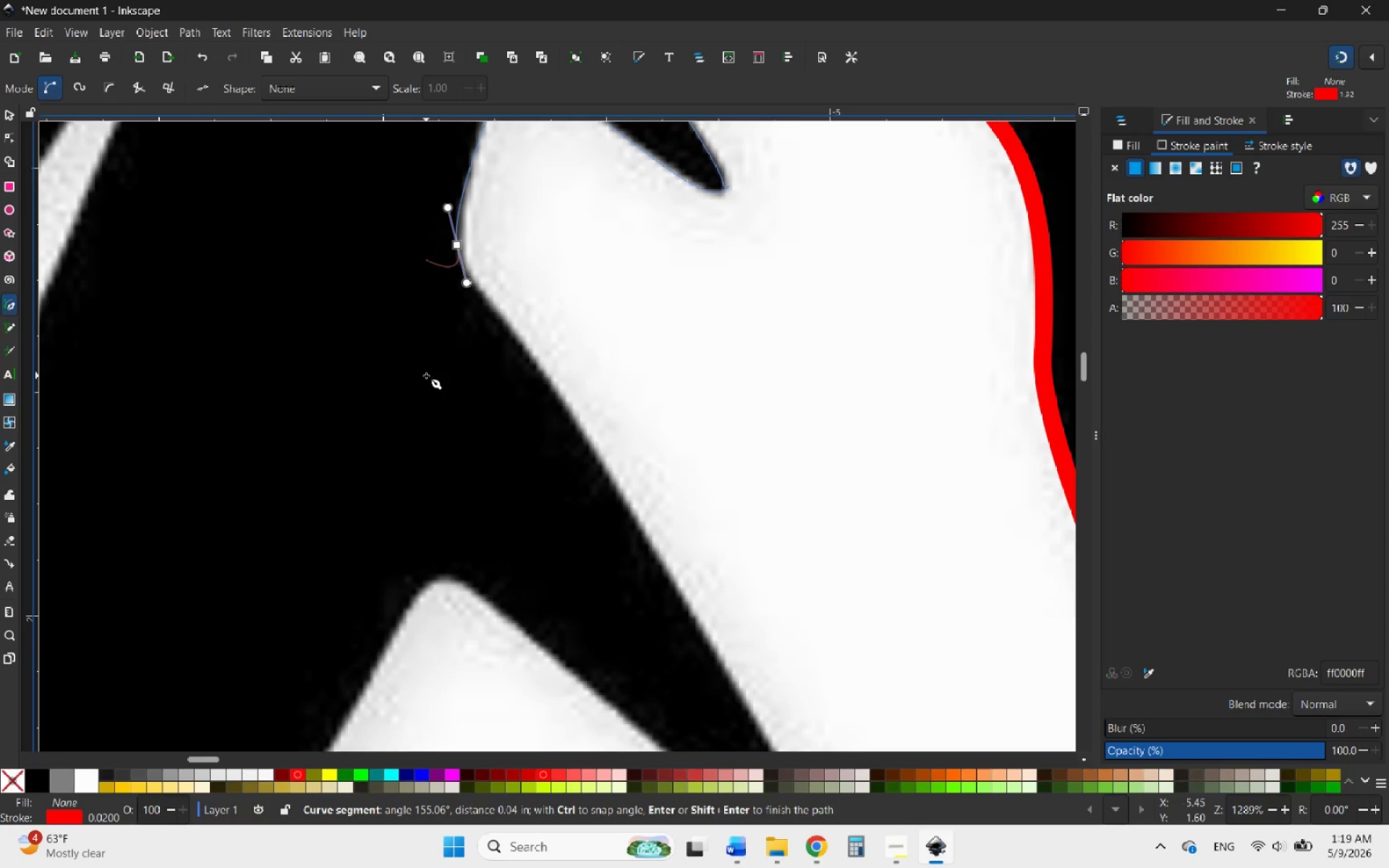 
hold_key(key=ControlLeft, duration=0.48)
scroll: coordinate [426, 375], scroll_direction: down, amount: 1.0
 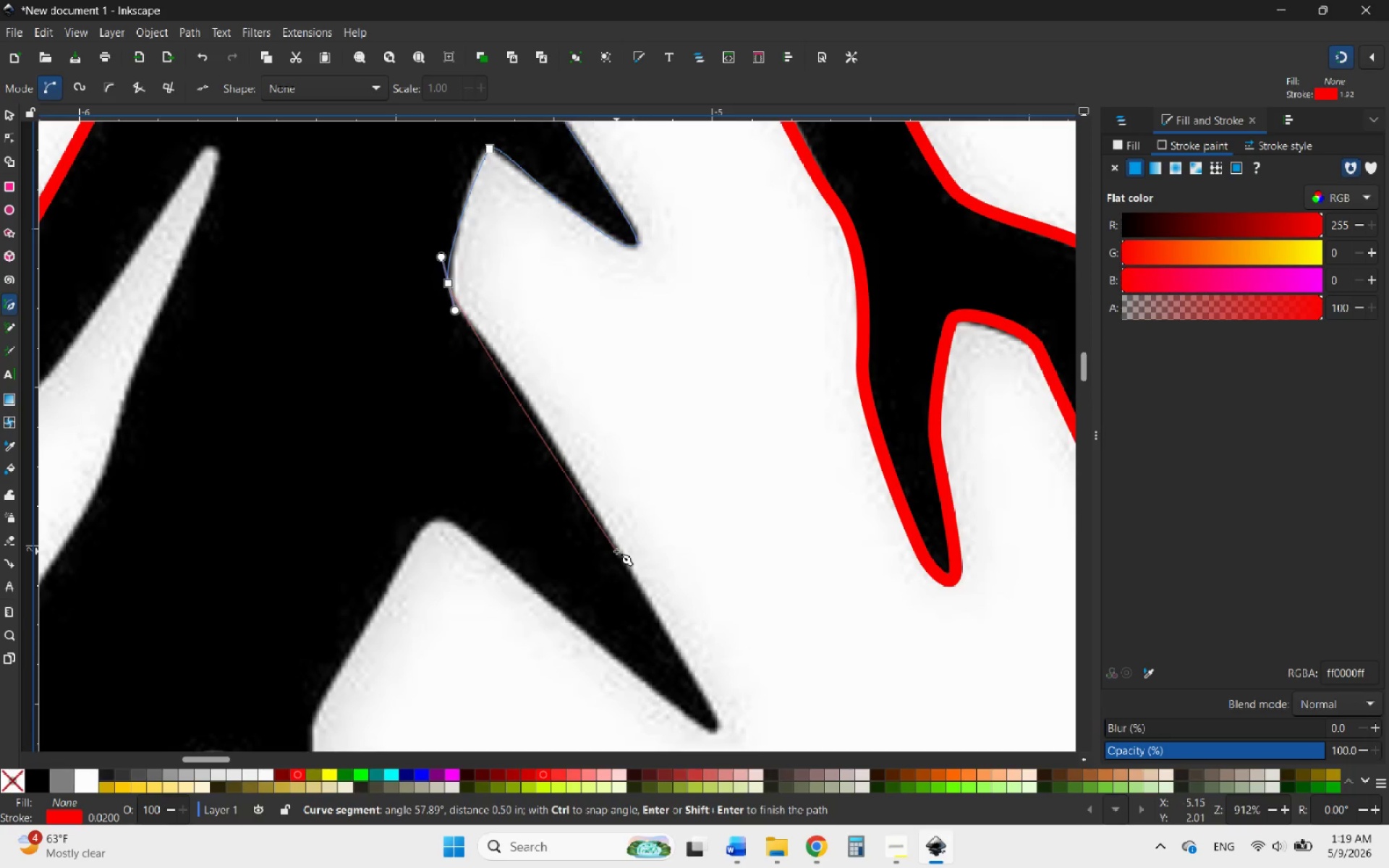 
left_click_drag(start_coordinate=[616, 551], to_coordinate=[641, 628])
 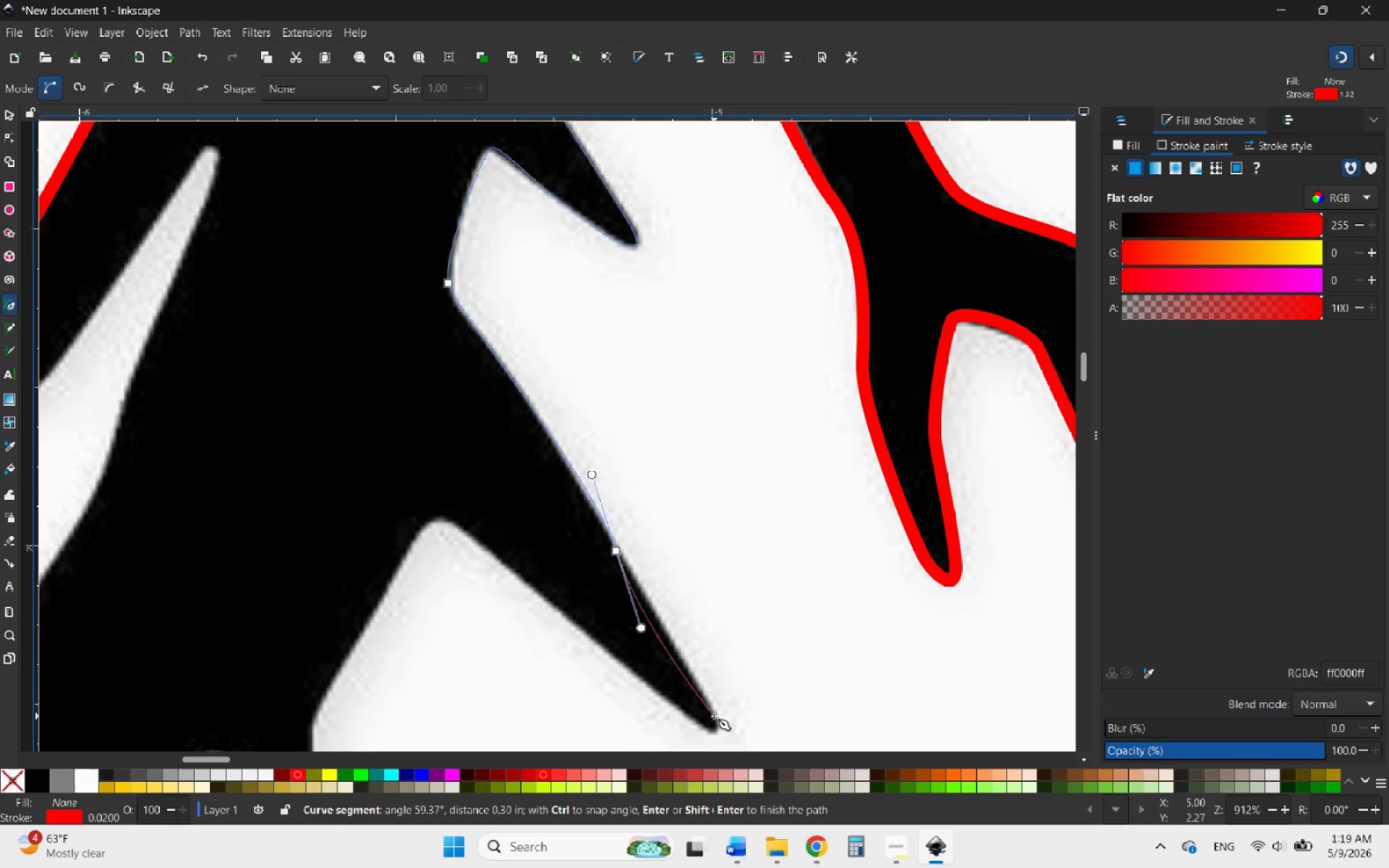 
left_click_drag(start_coordinate=[715, 716], to_coordinate=[718, 748])
 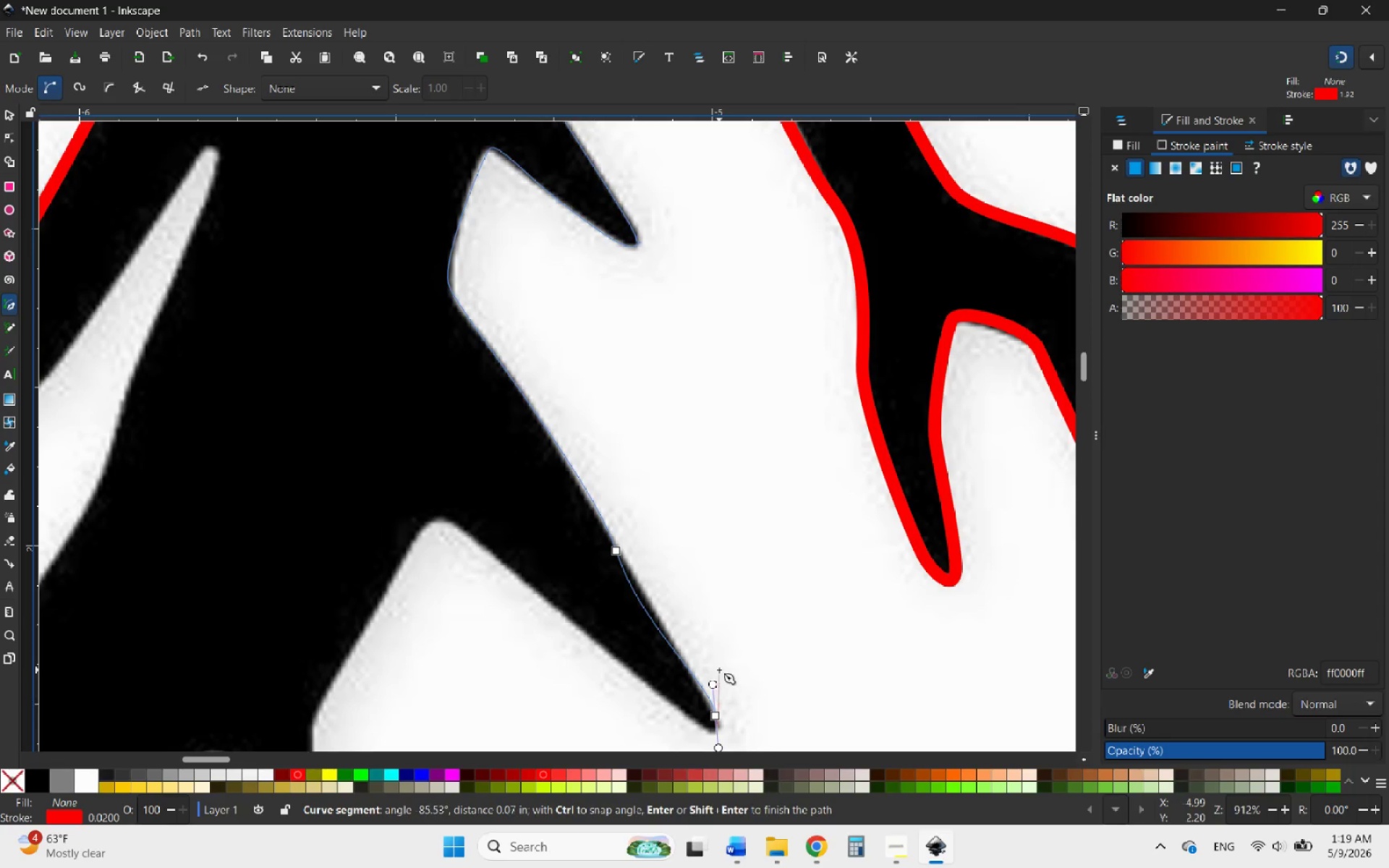 
scroll: coordinate [719, 670], scroll_direction: down, amount: 2.0
 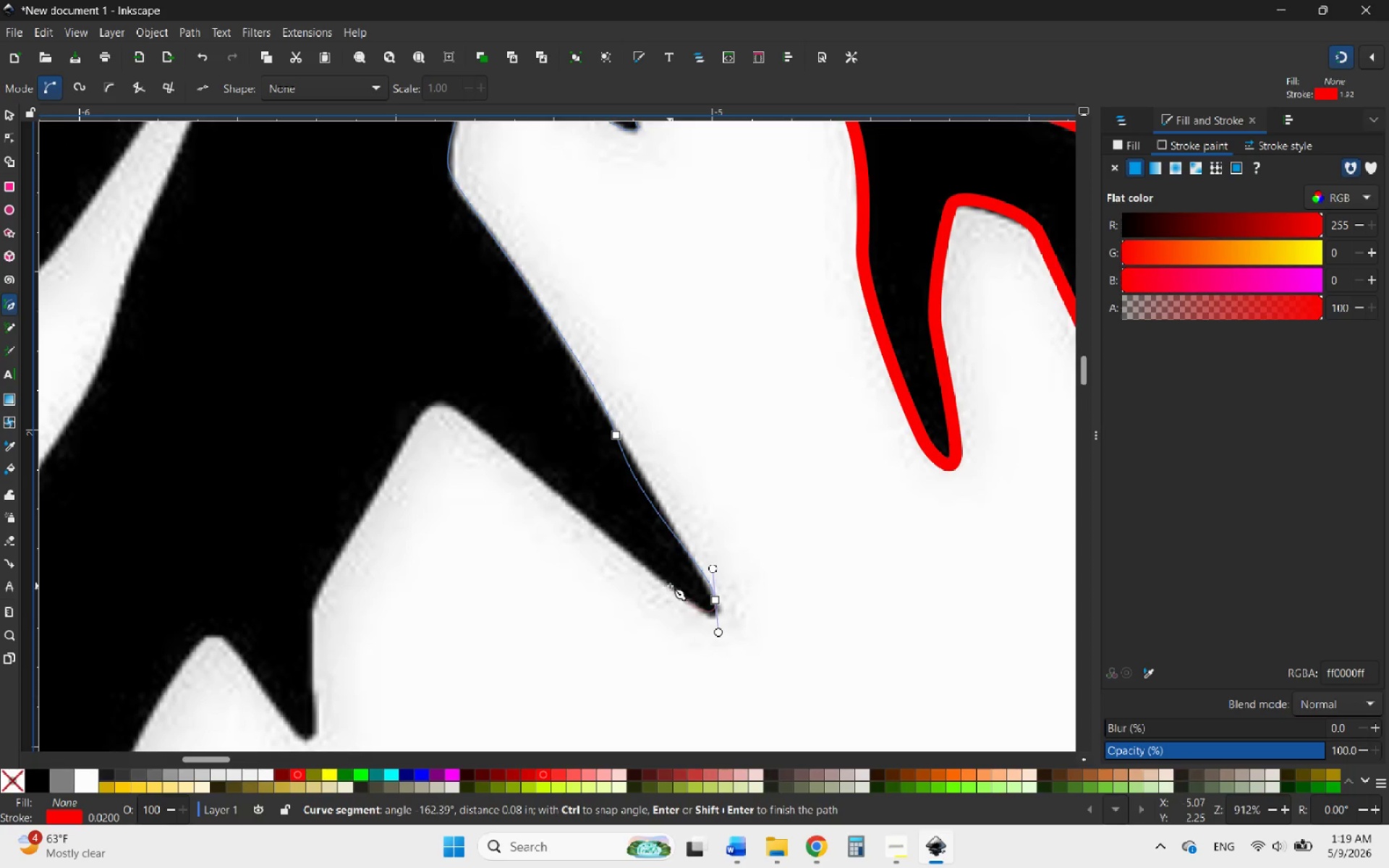 
left_click_drag(start_coordinate=[662, 586], to_coordinate=[624, 552])
 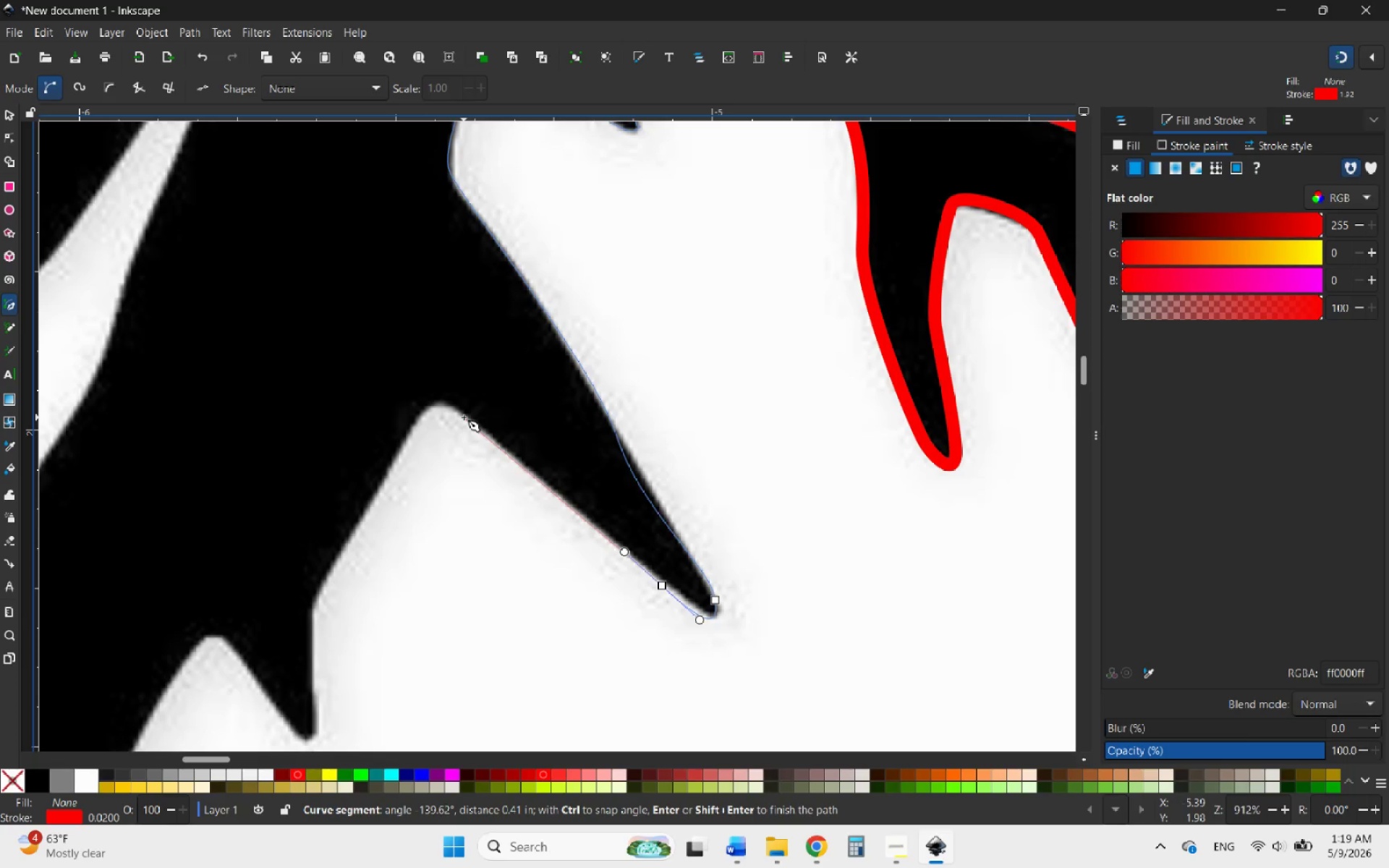 
left_click_drag(start_coordinate=[449, 404], to_coordinate=[425, 407])
 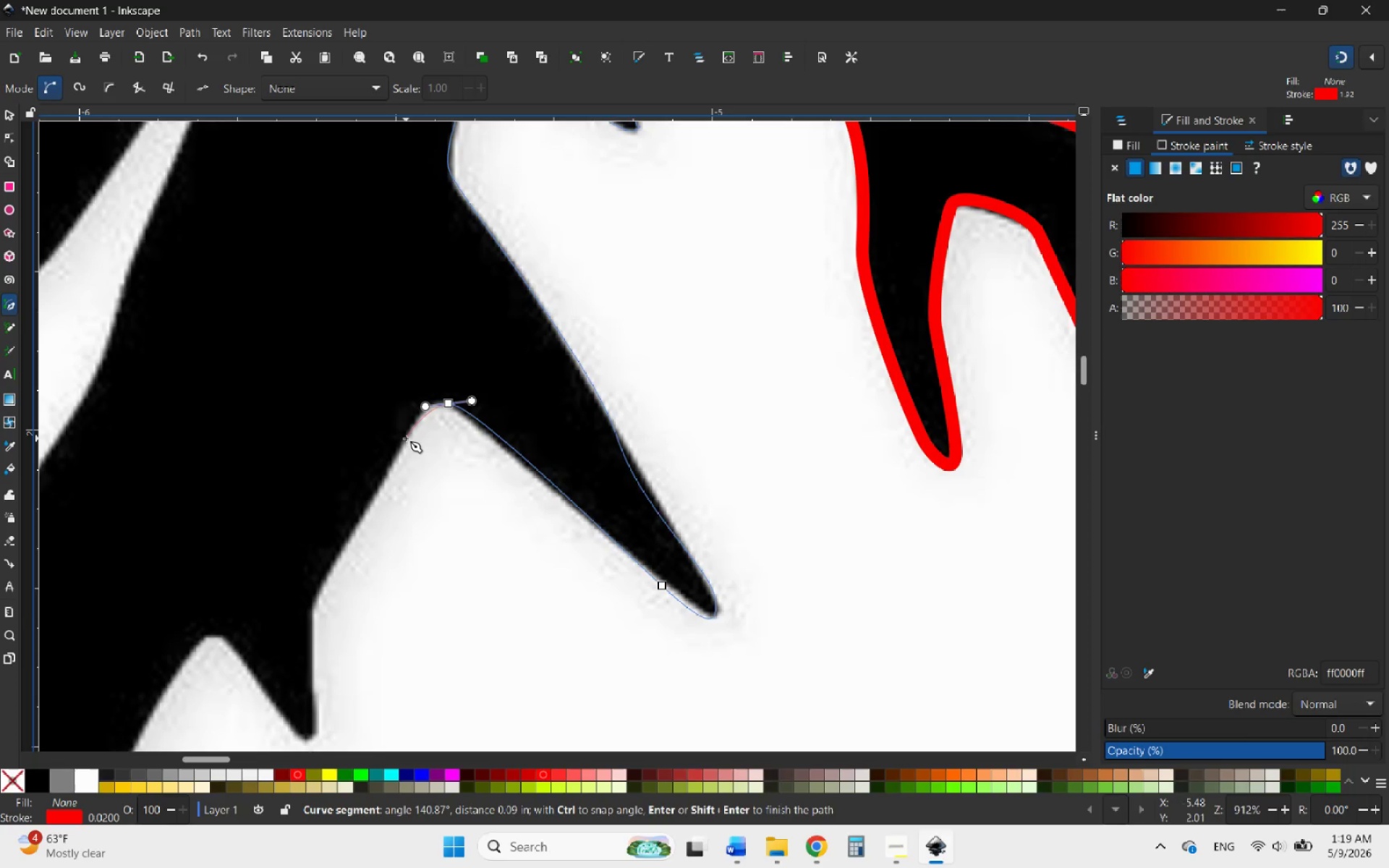 
left_click_drag(start_coordinate=[406, 438], to_coordinate=[381, 481])
 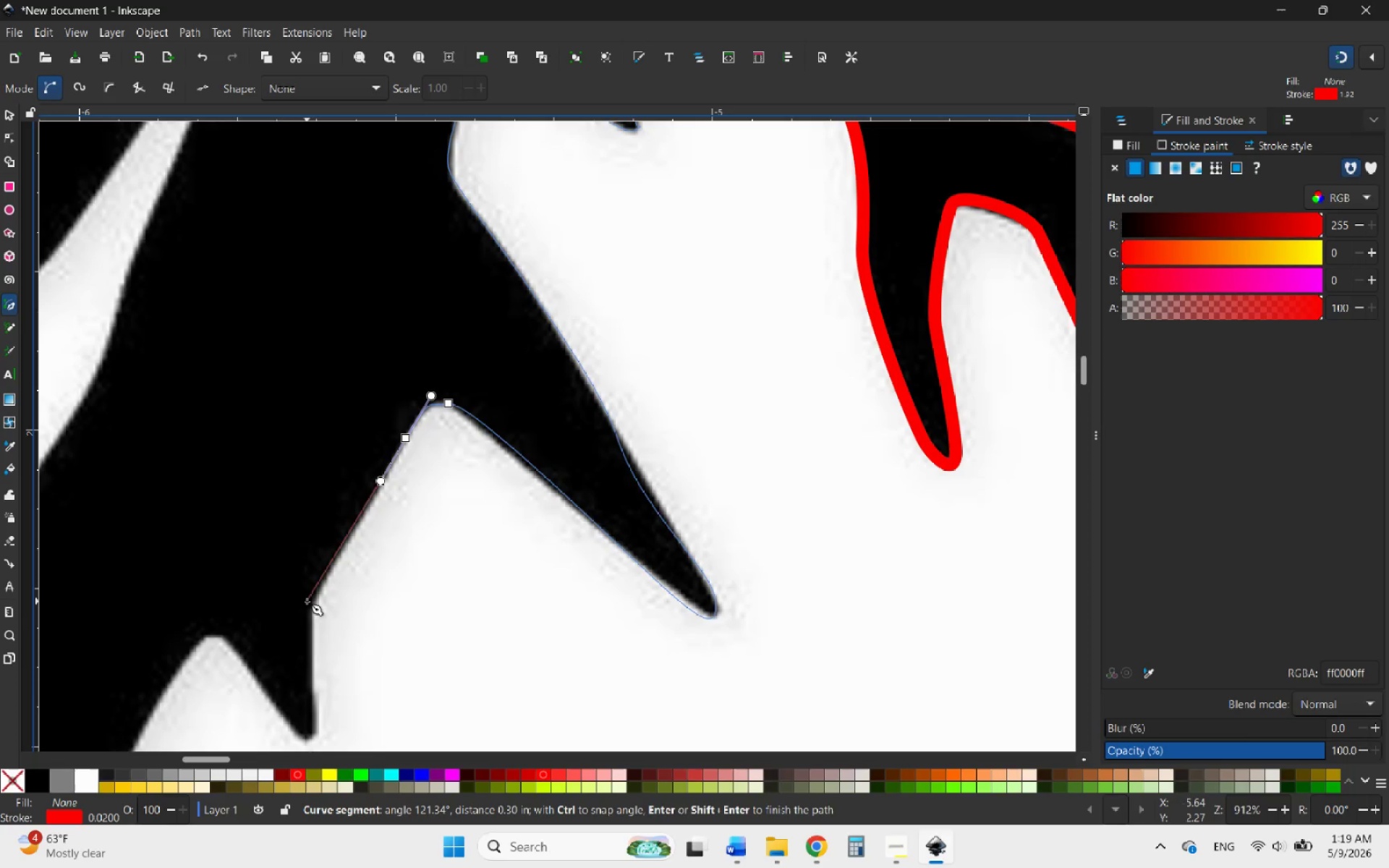 
left_click_drag(start_coordinate=[308, 601], to_coordinate=[305, 624])
 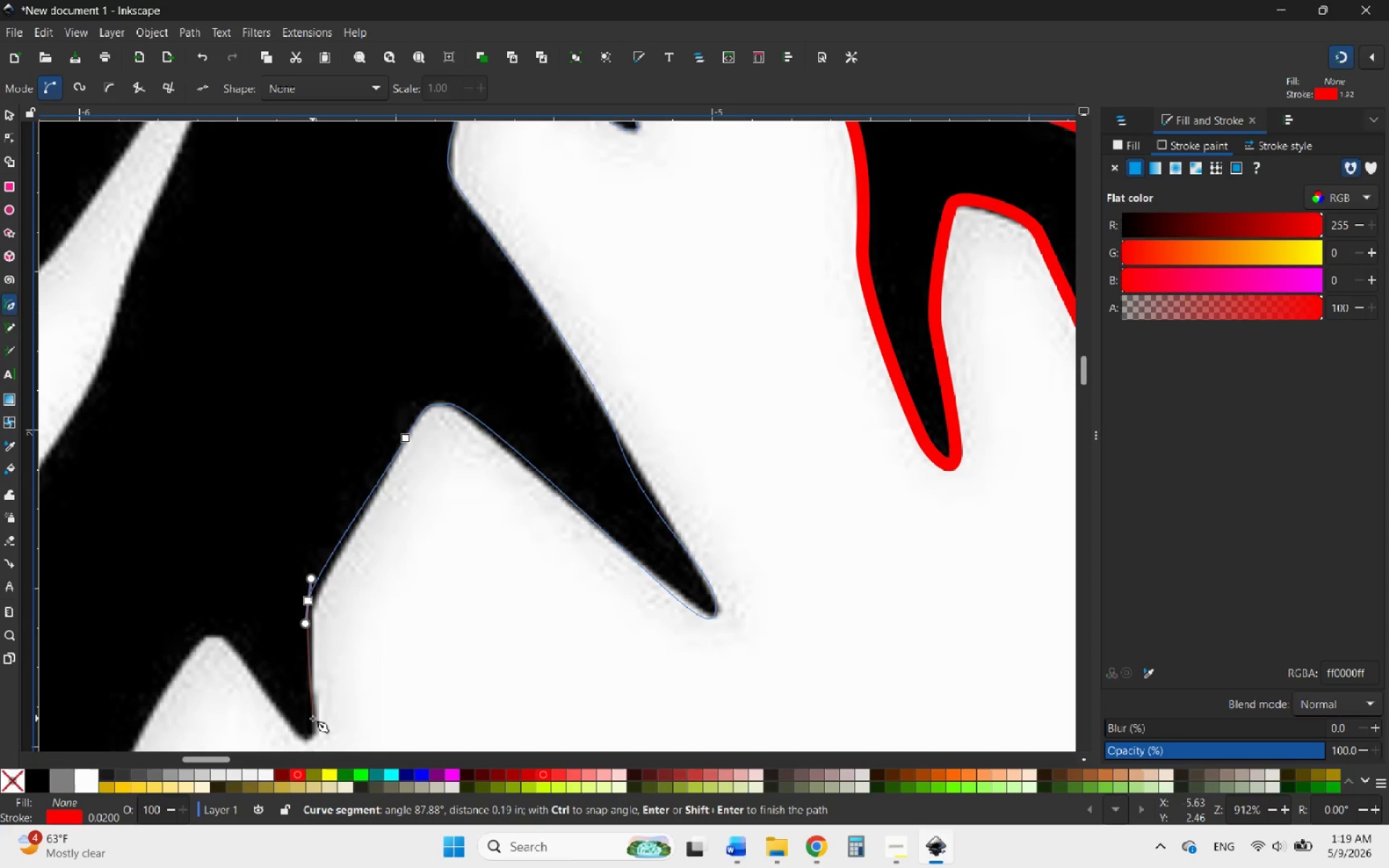 
left_click_drag(start_coordinate=[313, 723], to_coordinate=[303, 740])
 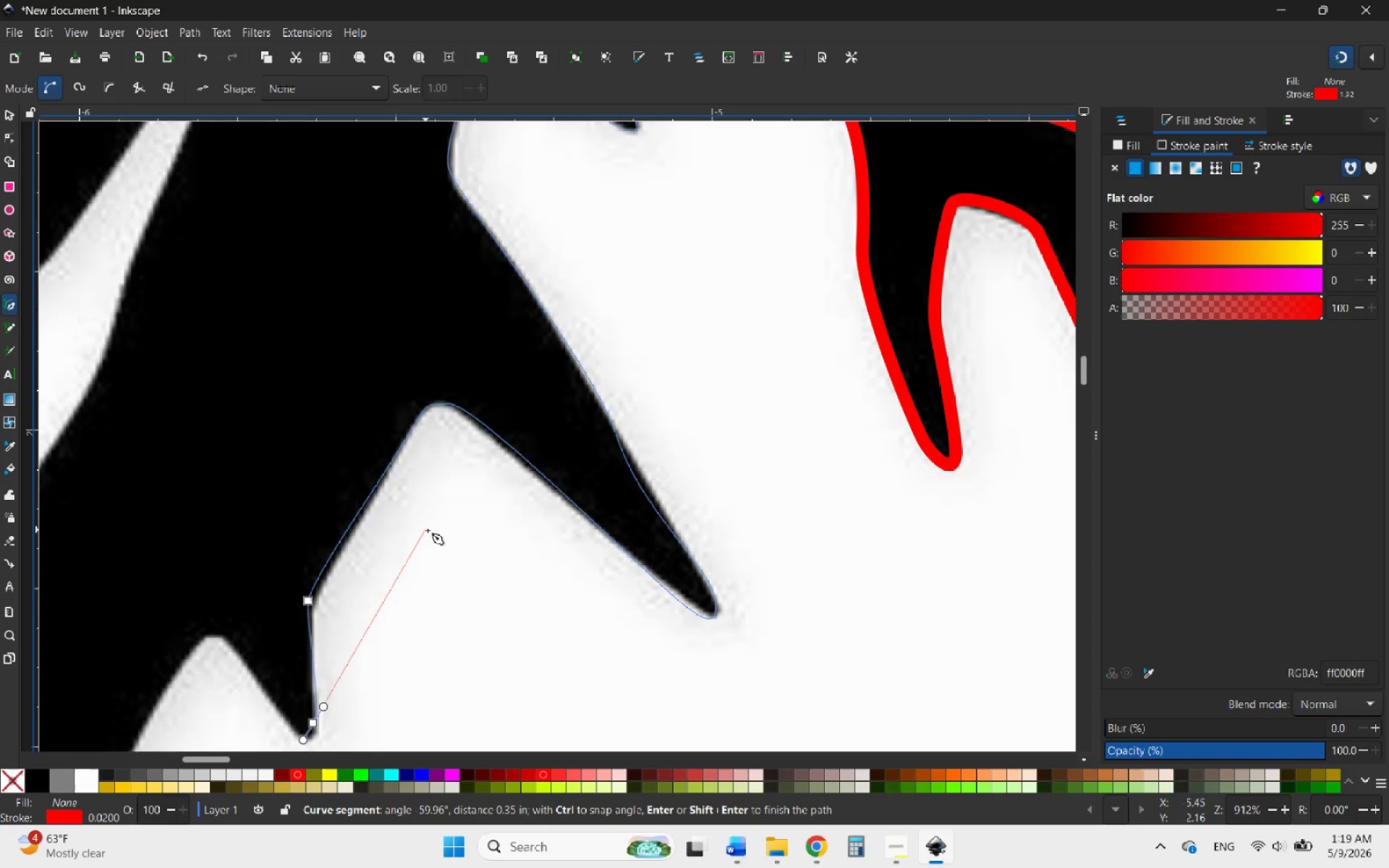 
scroll: coordinate [413, 553], scroll_direction: down, amount: 6.0
 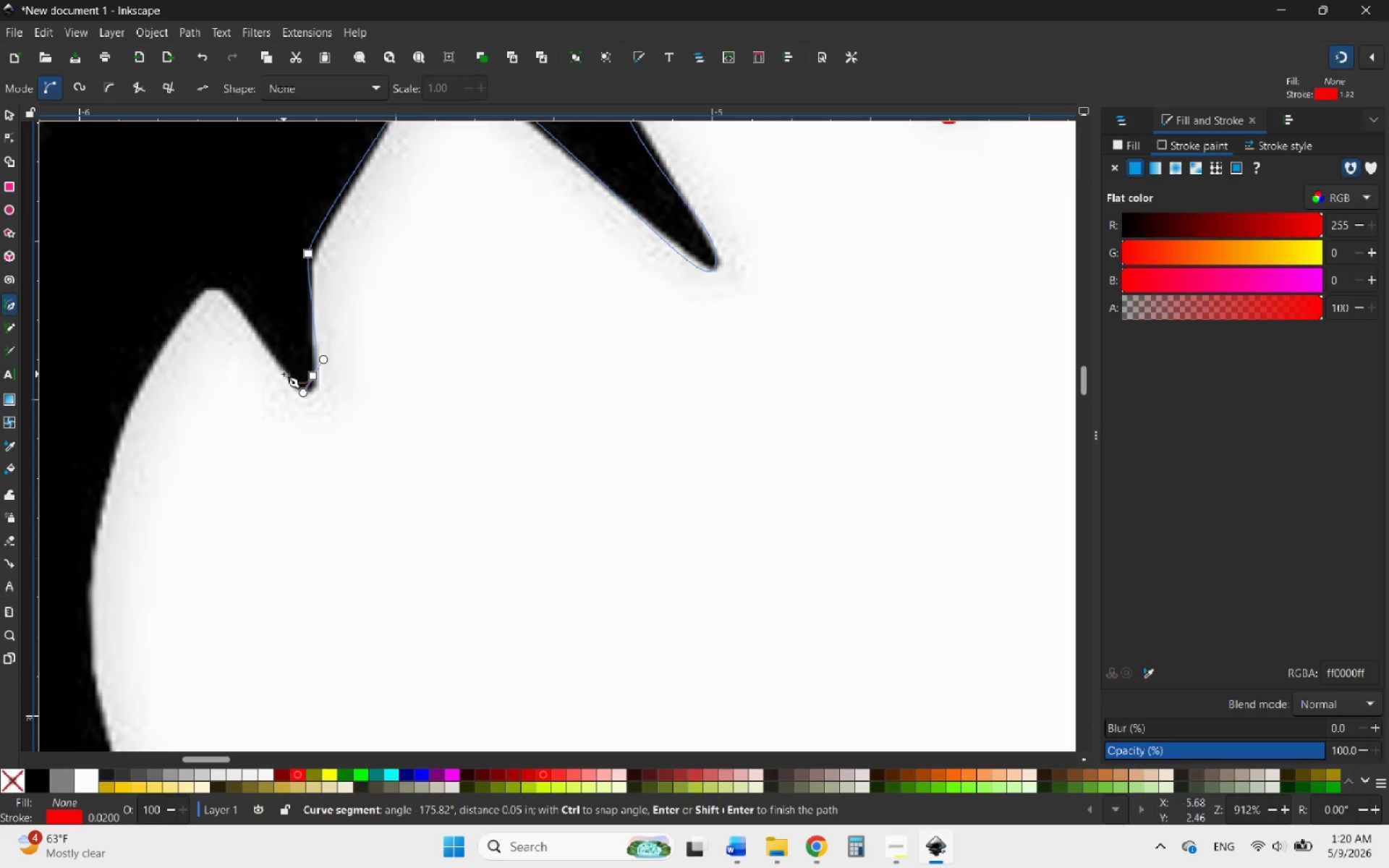 
left_click_drag(start_coordinate=[286, 375], to_coordinate=[275, 371])
 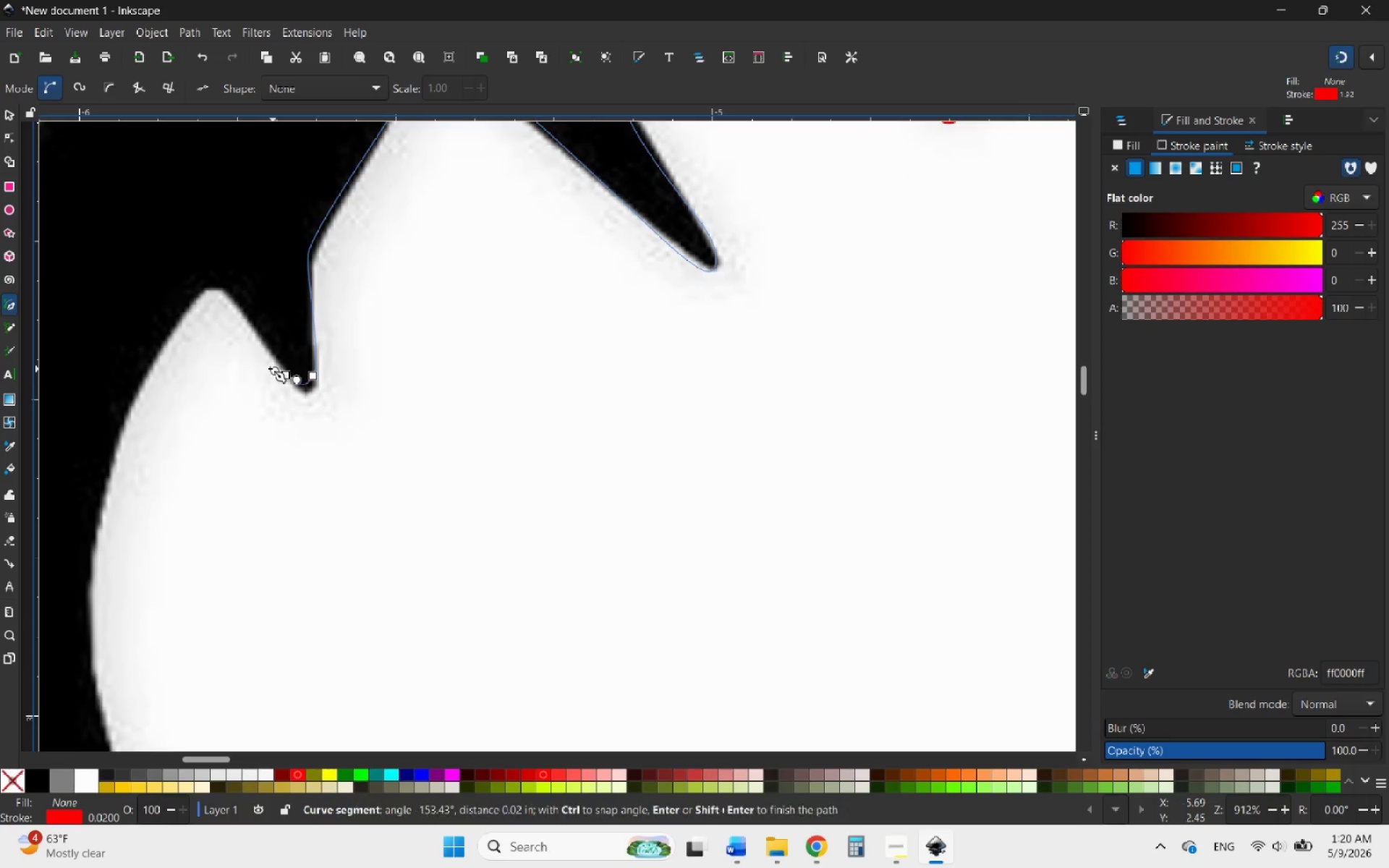 
left_click_drag(start_coordinate=[273, 369], to_coordinate=[267, 365])
 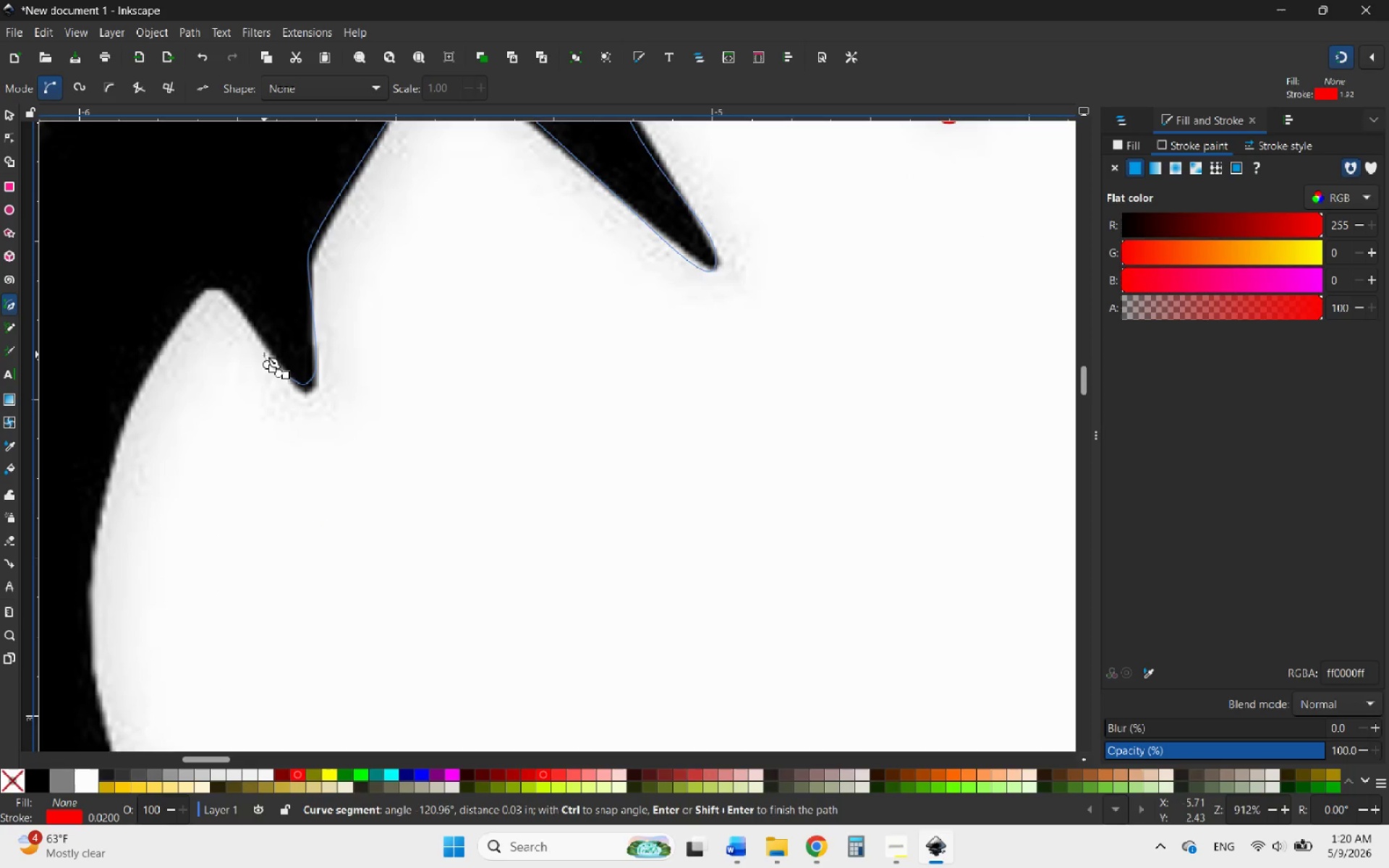 
left_click_drag(start_coordinate=[264, 354], to_coordinate=[264, 339])
 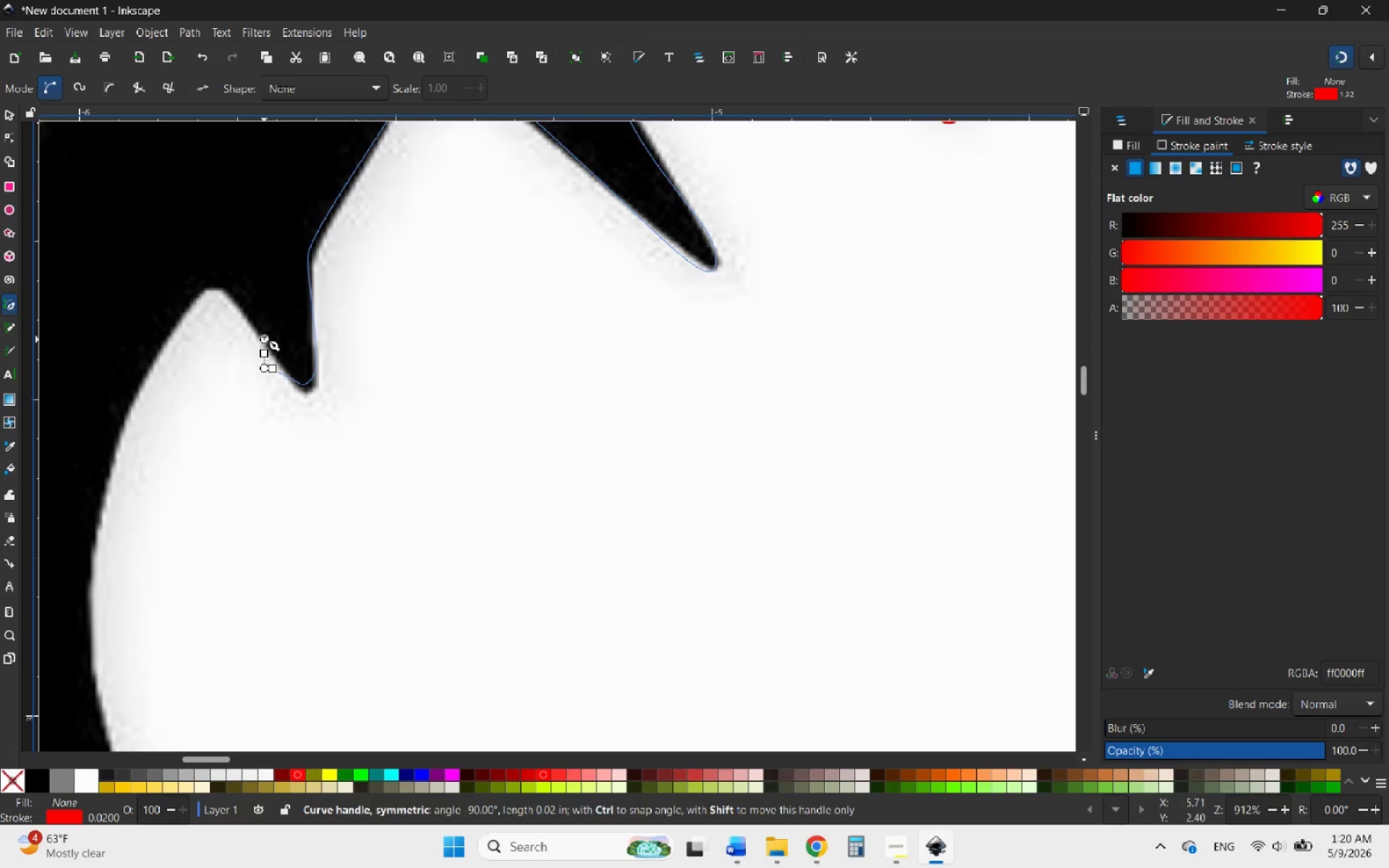 
left_click_drag(start_coordinate=[264, 337], to_coordinate=[263, 331])
 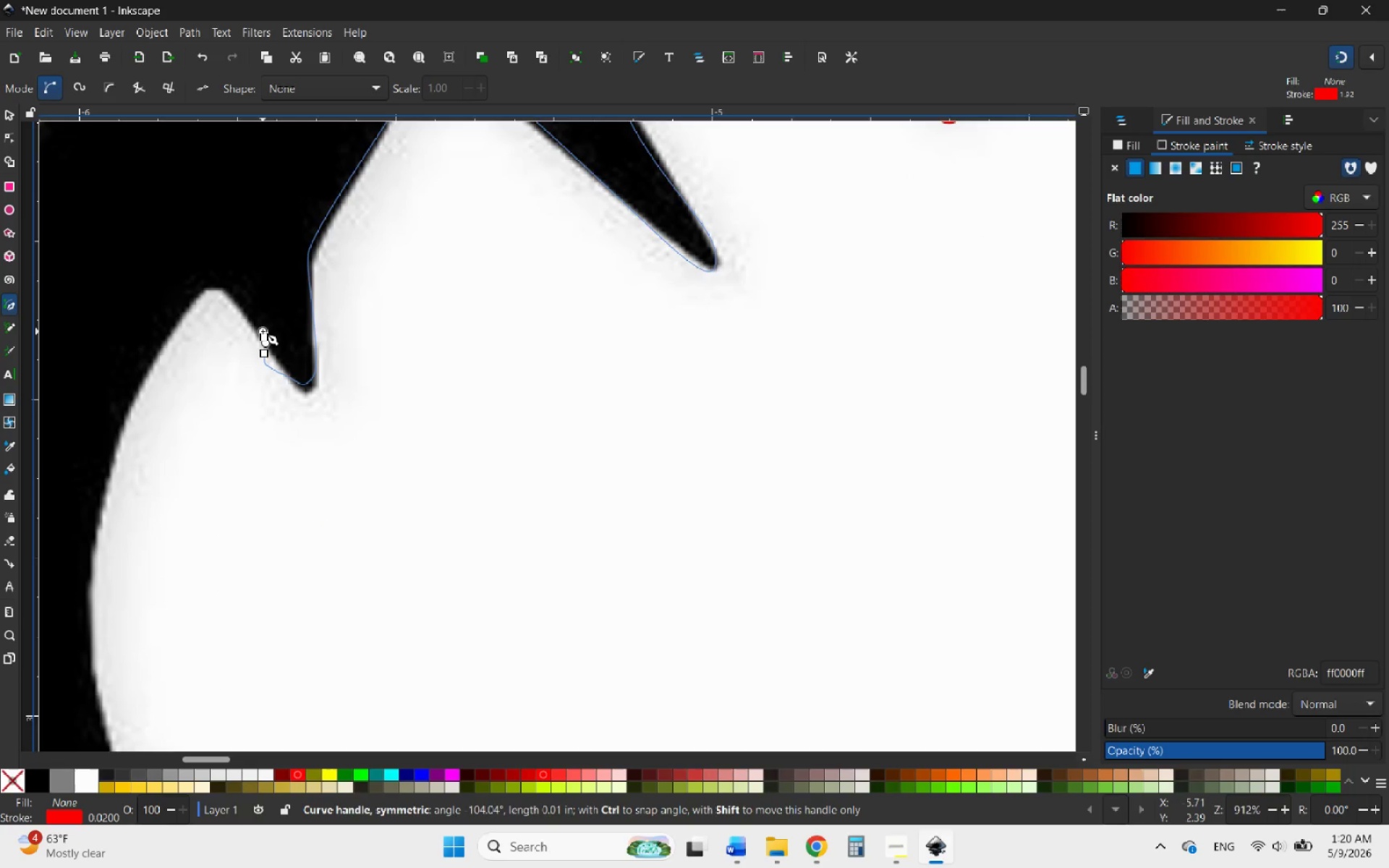 
key(Control+Z)
 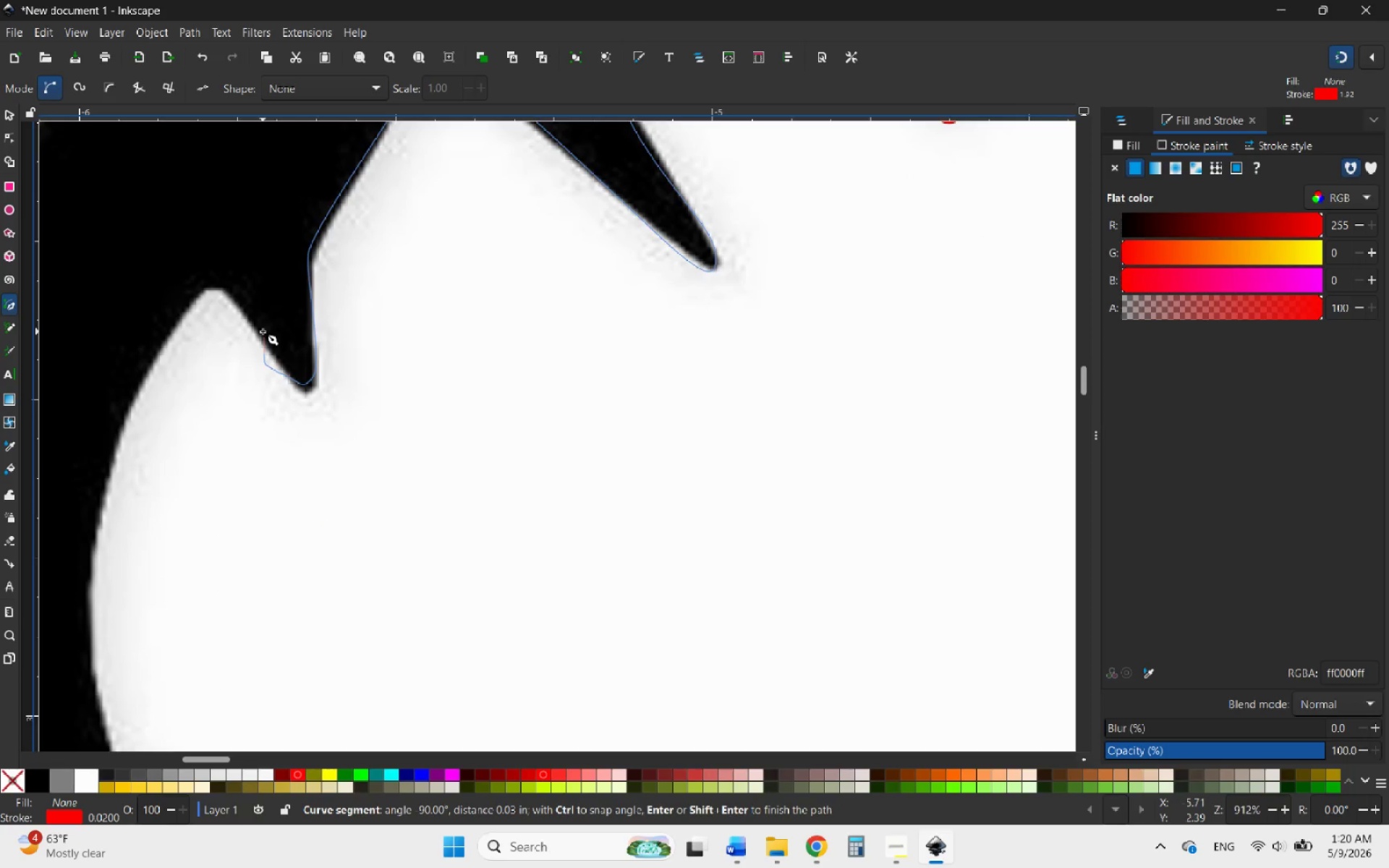 
key(Control+Z)
 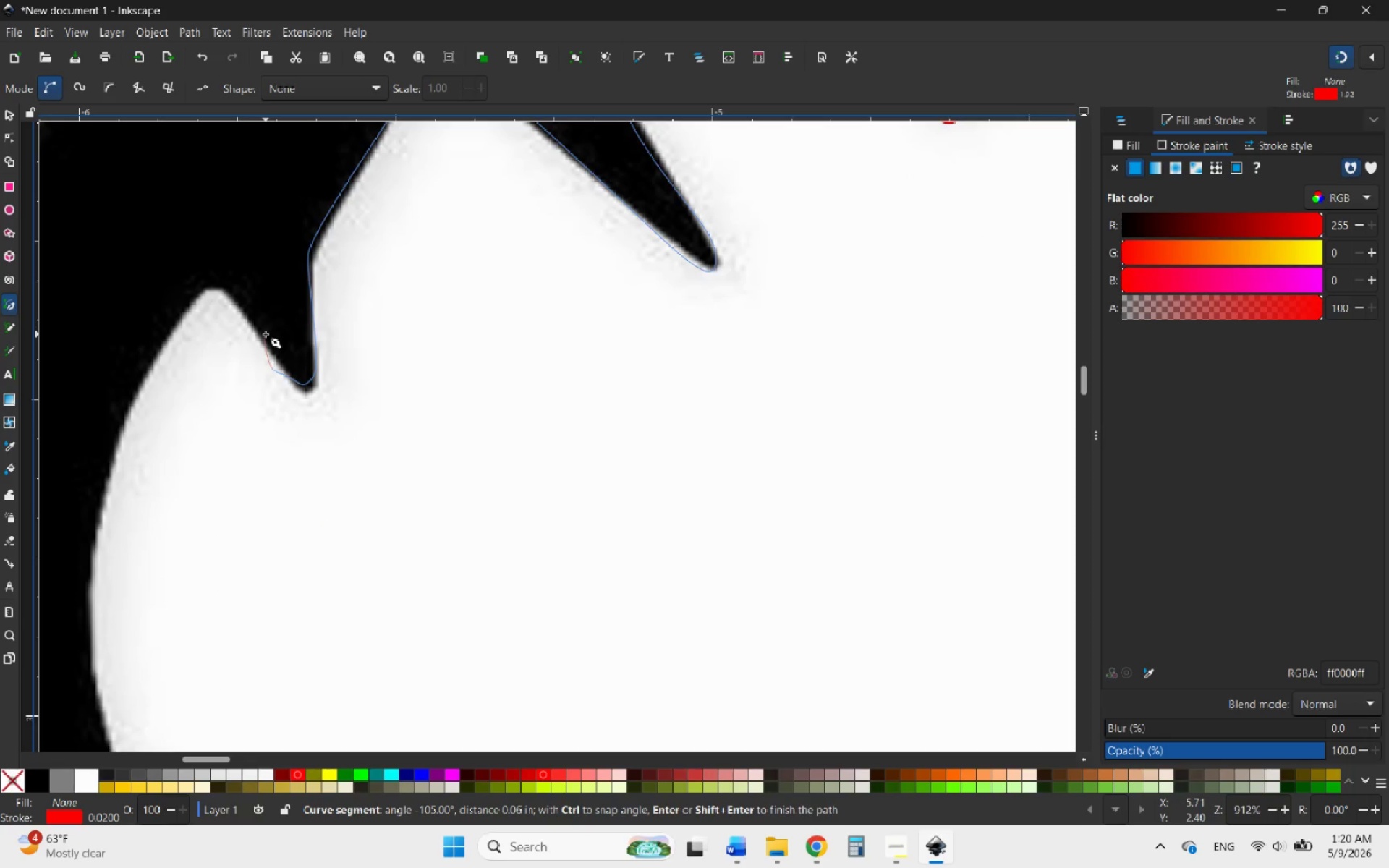 
key(Control+Z)
 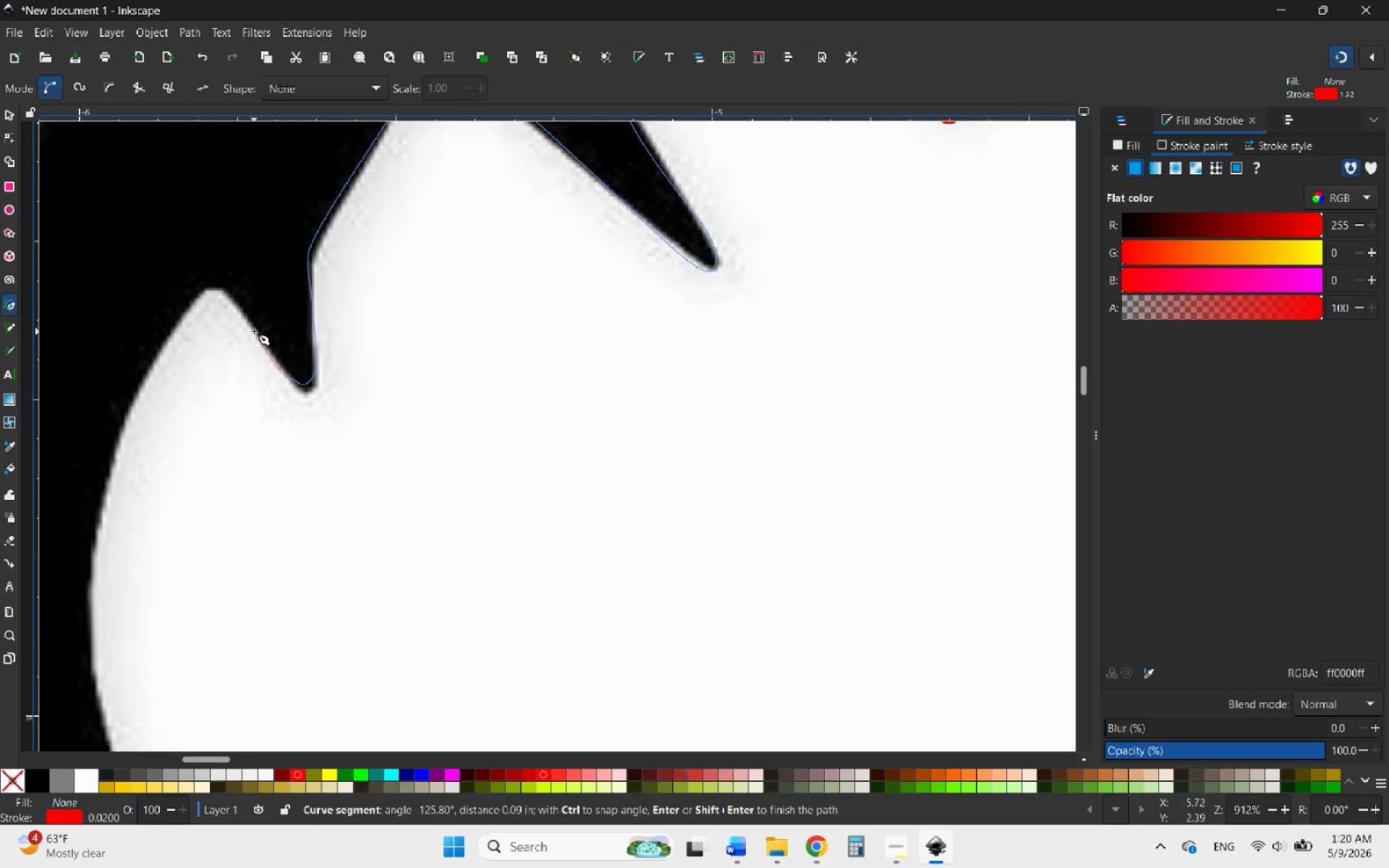 
key(Control+Z)
 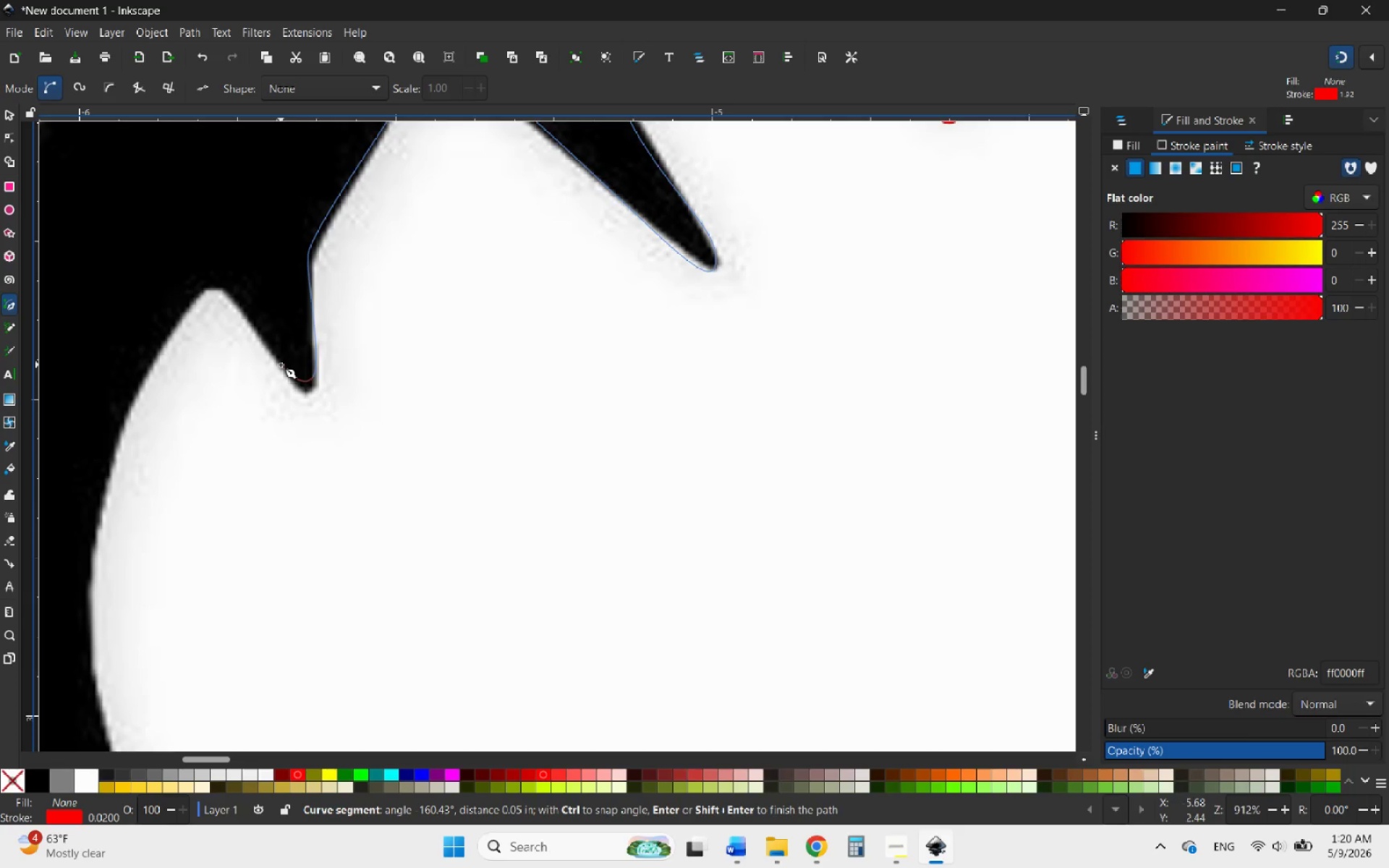 
left_click_drag(start_coordinate=[277, 365], to_coordinate=[251, 320])
 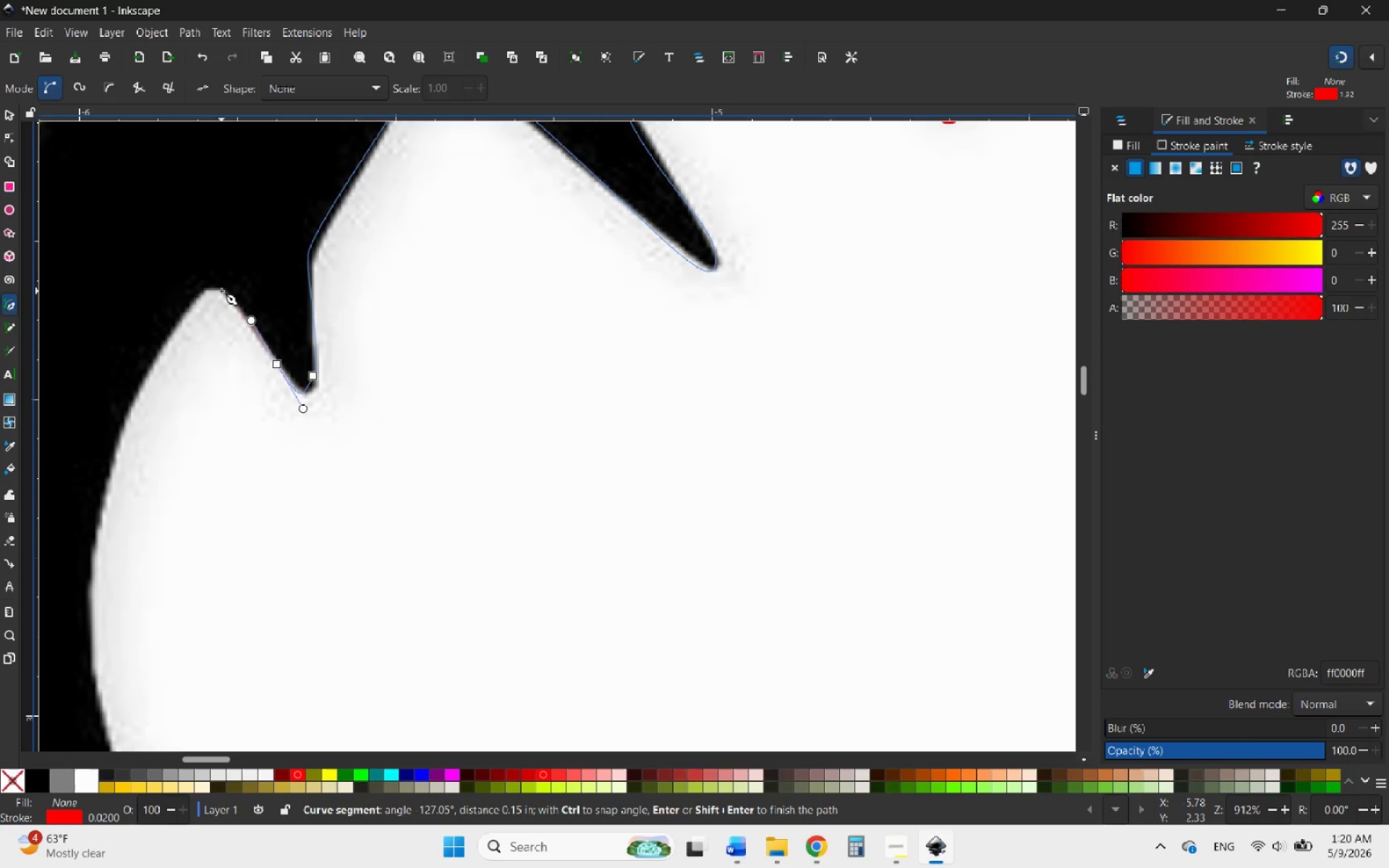 
left_click_drag(start_coordinate=[219, 291], to_coordinate=[203, 289])
 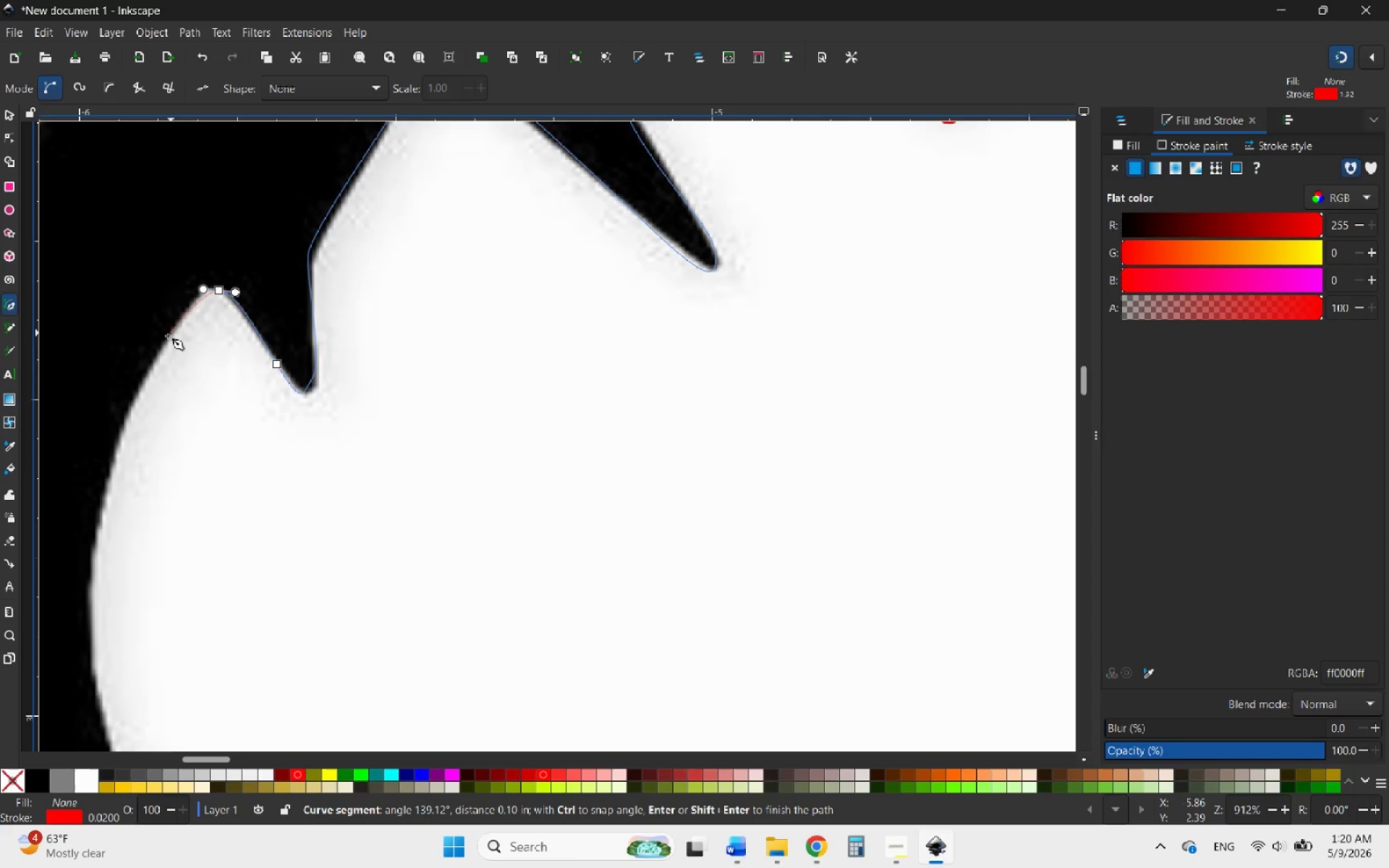 
left_click_drag(start_coordinate=[165, 339], to_coordinate=[135, 386])
 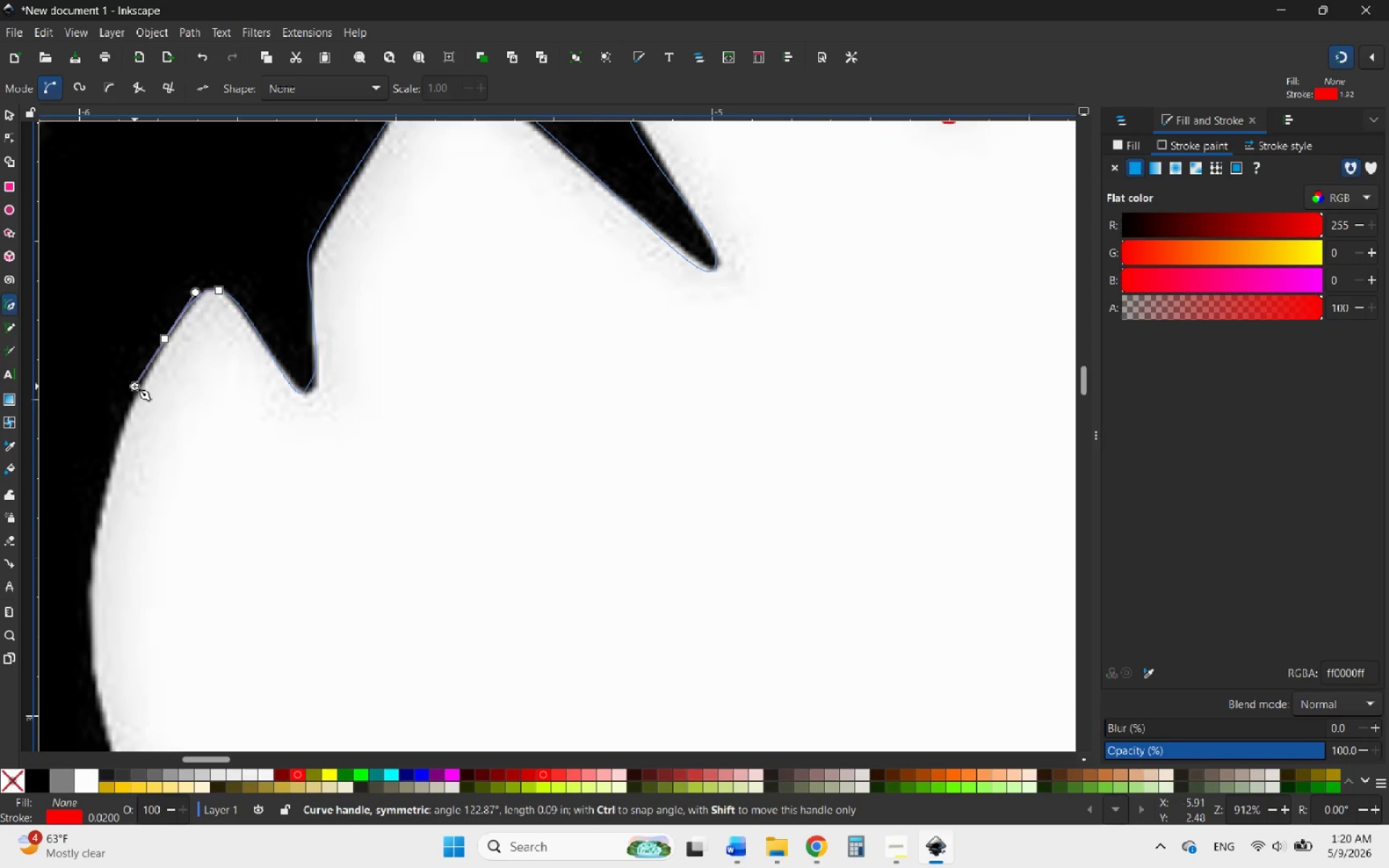 
hold_key(key=ControlLeft, duration=1.5)
scroll: coordinate [407, 278], scroll_direction: down, amount: 2.0
 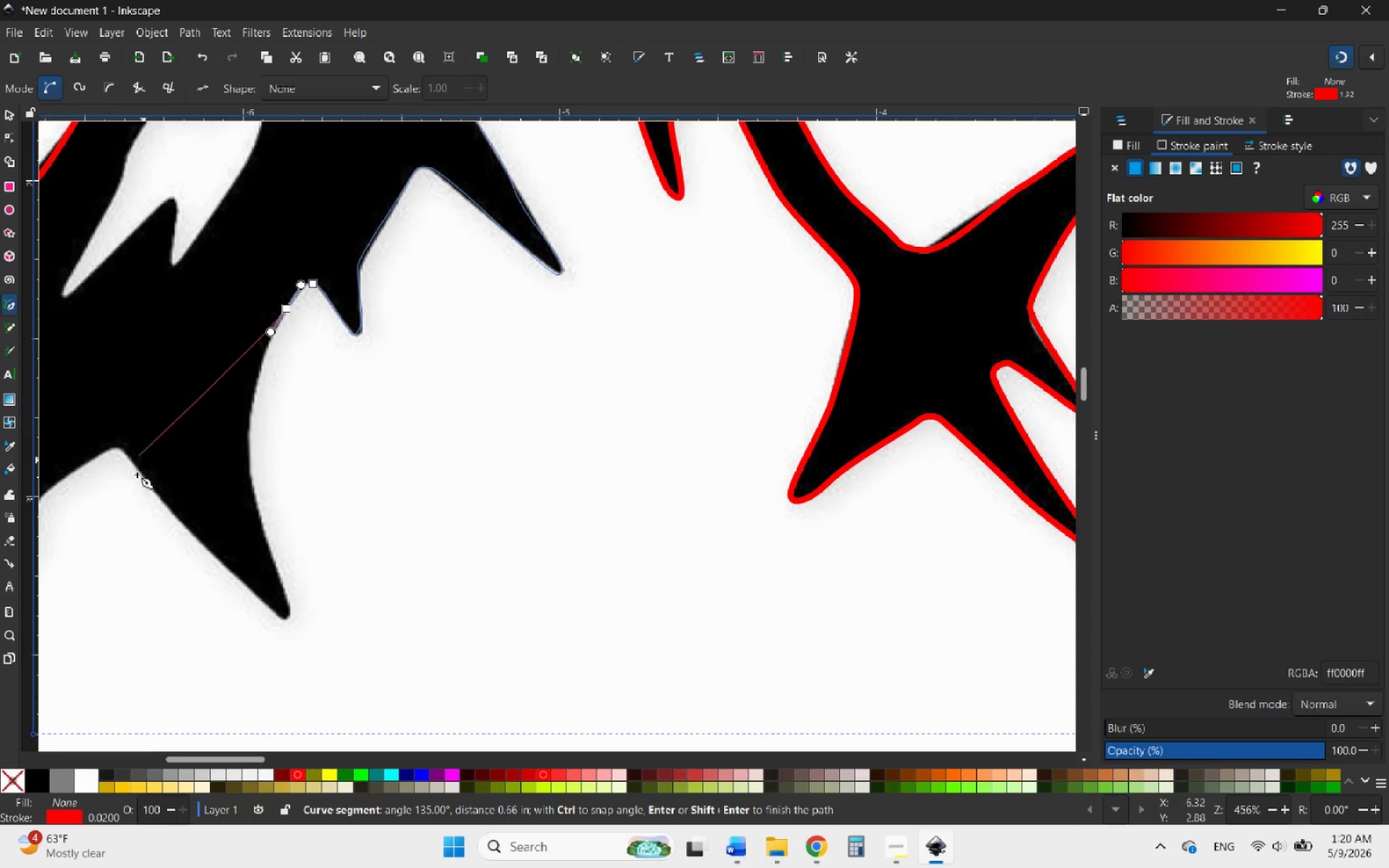 
scroll: coordinate [157, 480], scroll_direction: up, amount: 2.0
 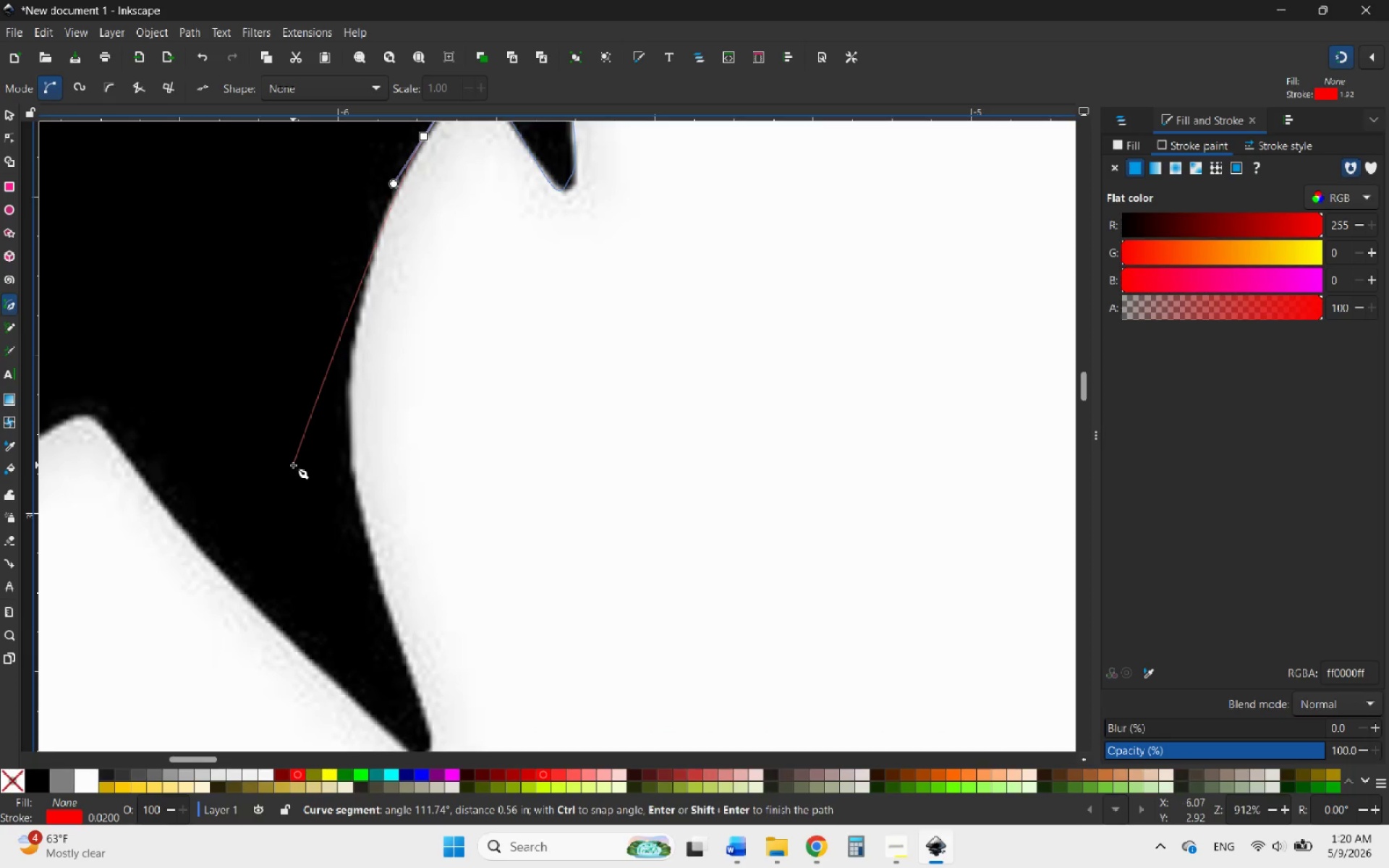 
wait(8.94)
 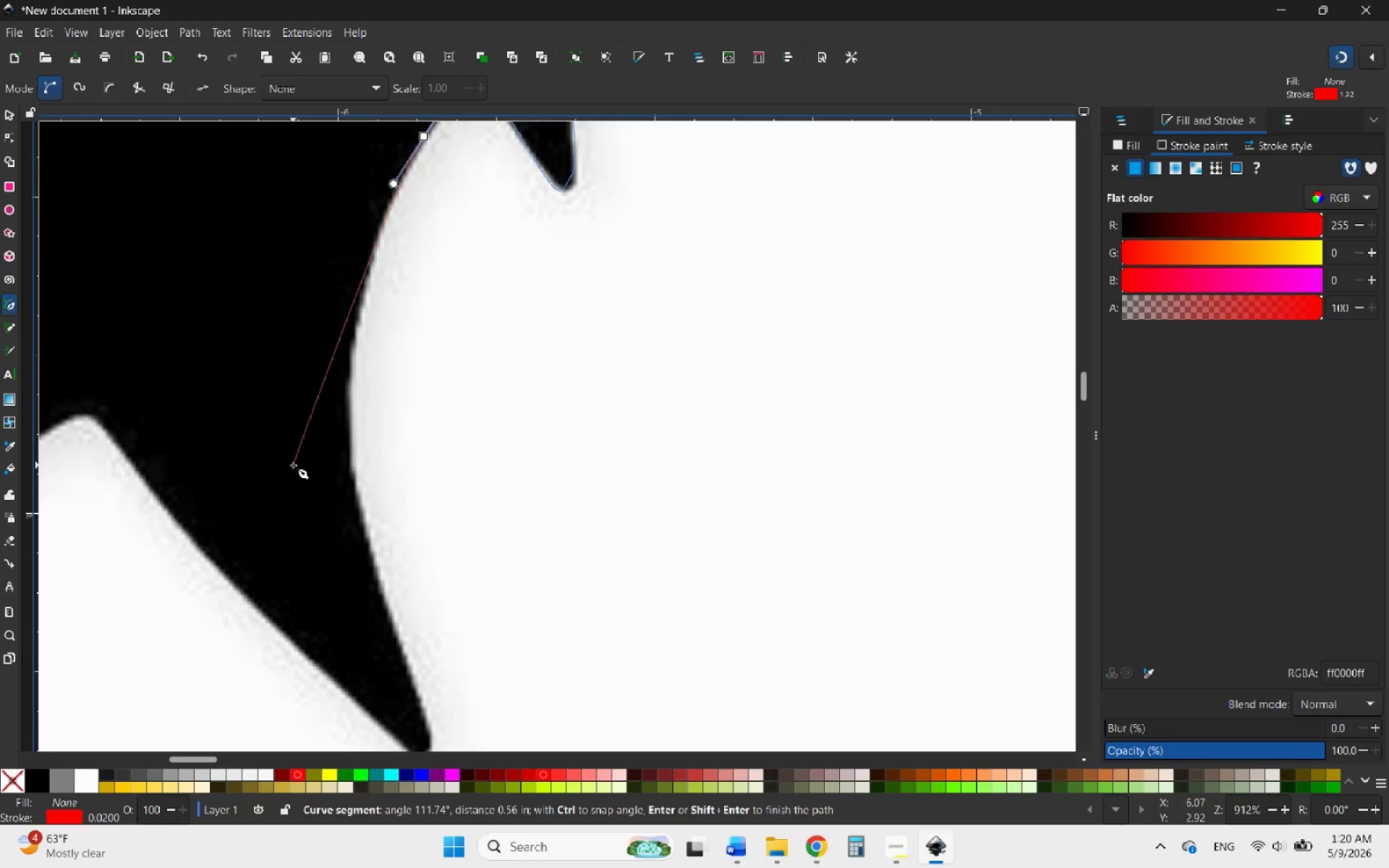 
left_click_drag(start_coordinate=[368, 538], to_coordinate=[426, 694])
 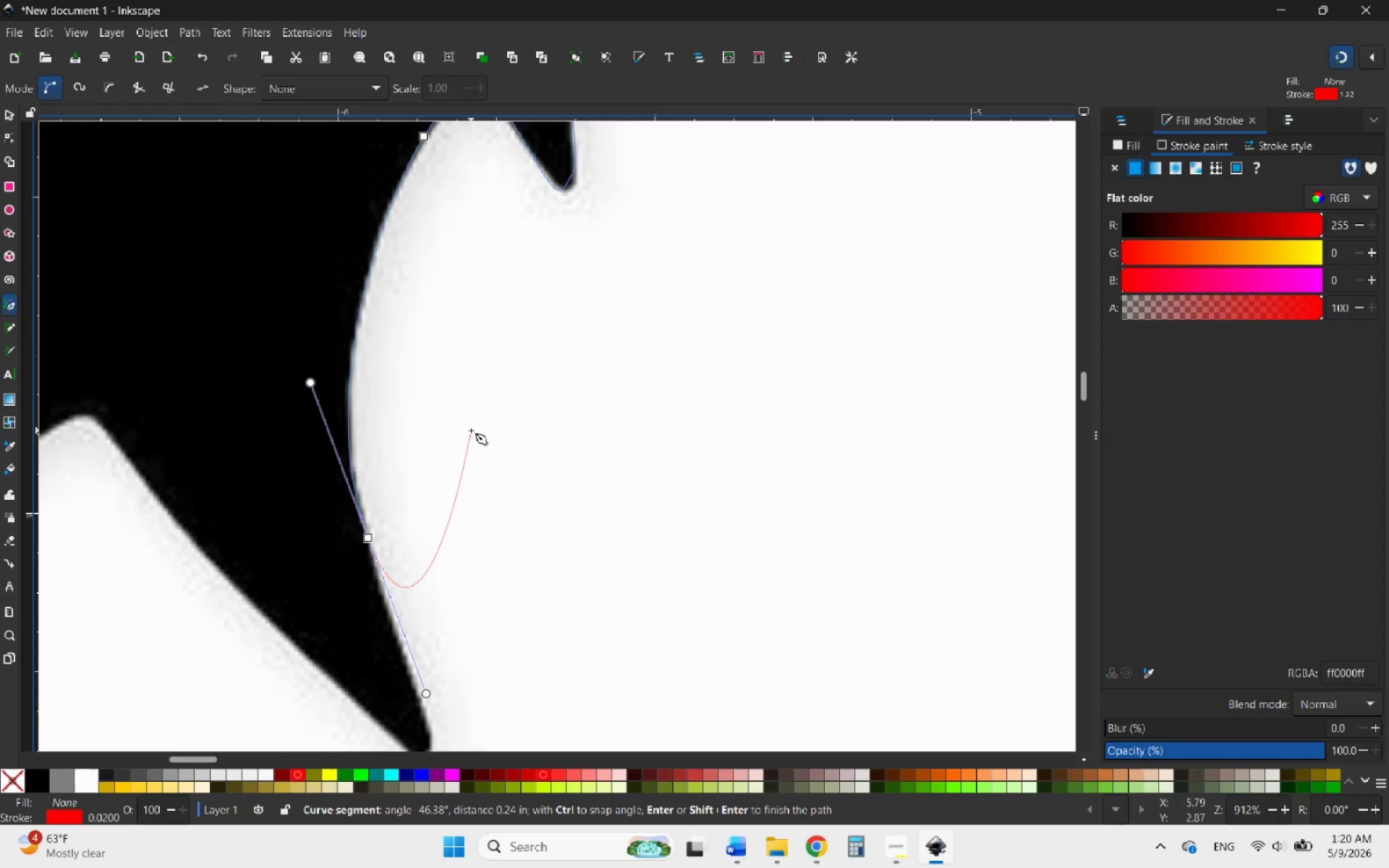 
scroll: coordinate [471, 436], scroll_direction: down, amount: 2.0
 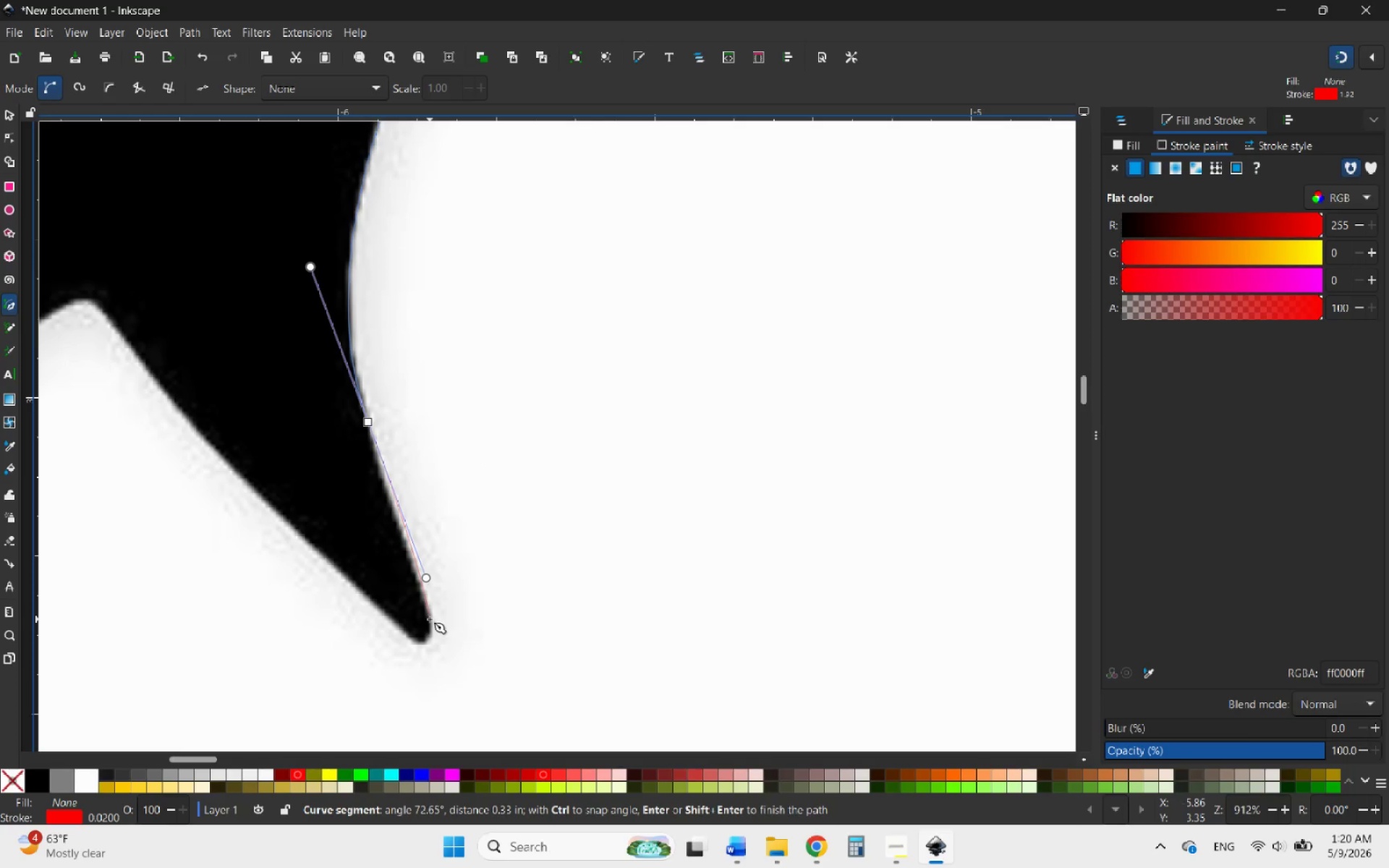 
left_click_drag(start_coordinate=[430, 619], to_coordinate=[436, 652])
 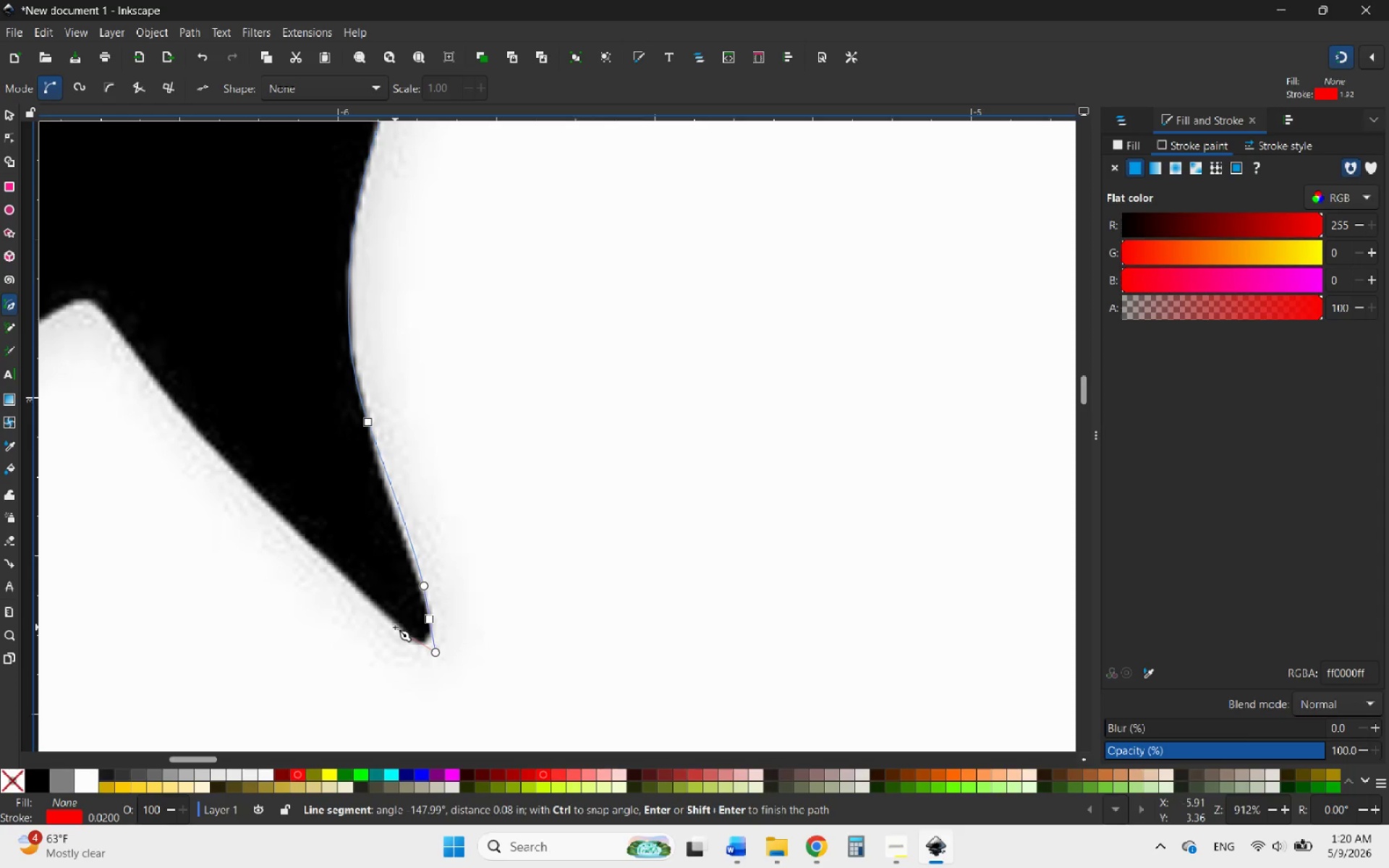 
left_click_drag(start_coordinate=[395, 624], to_coordinate=[395, 617])
 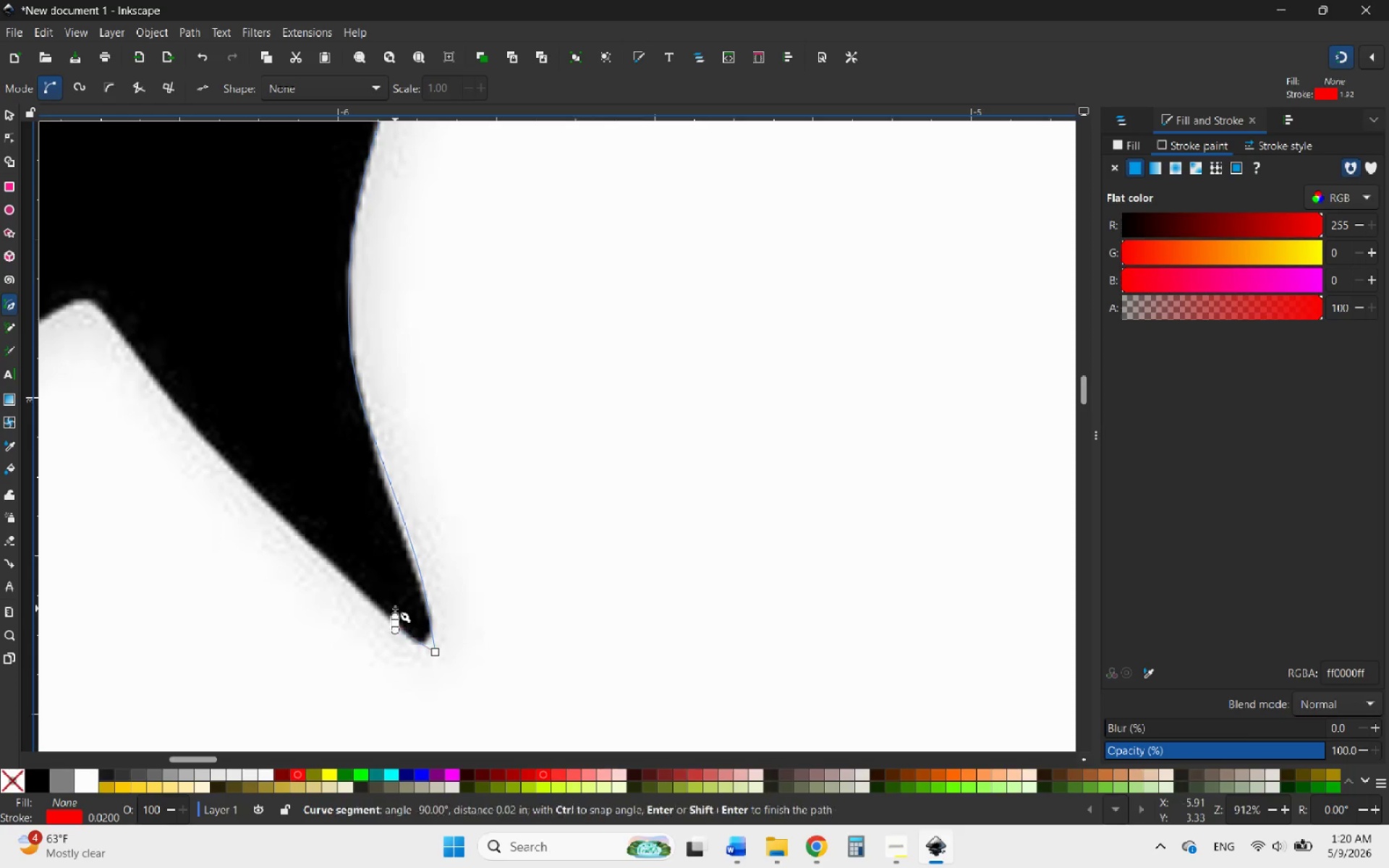 
left_click_drag(start_coordinate=[395, 610], to_coordinate=[375, 590])
 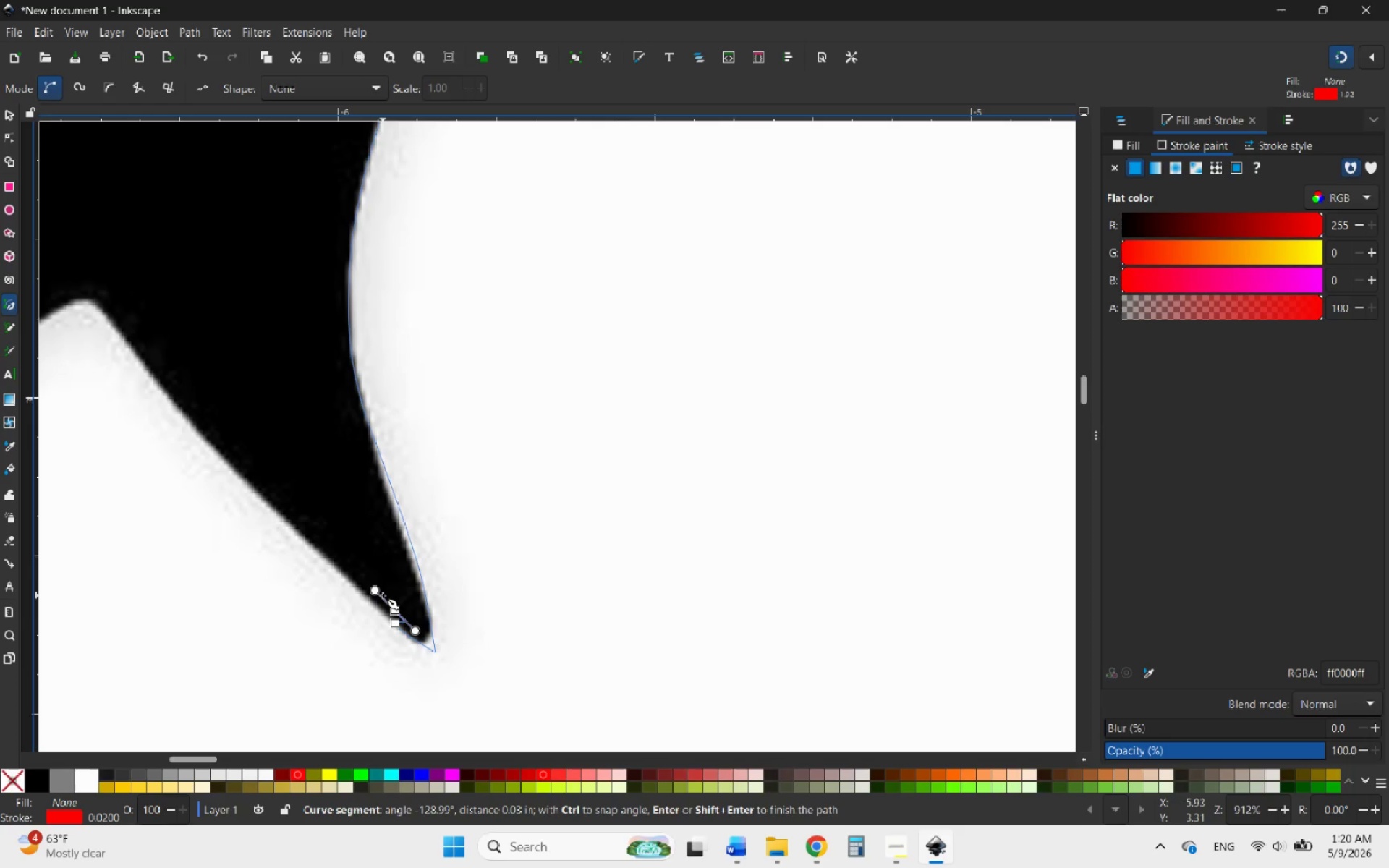 
key(Control+Z)
 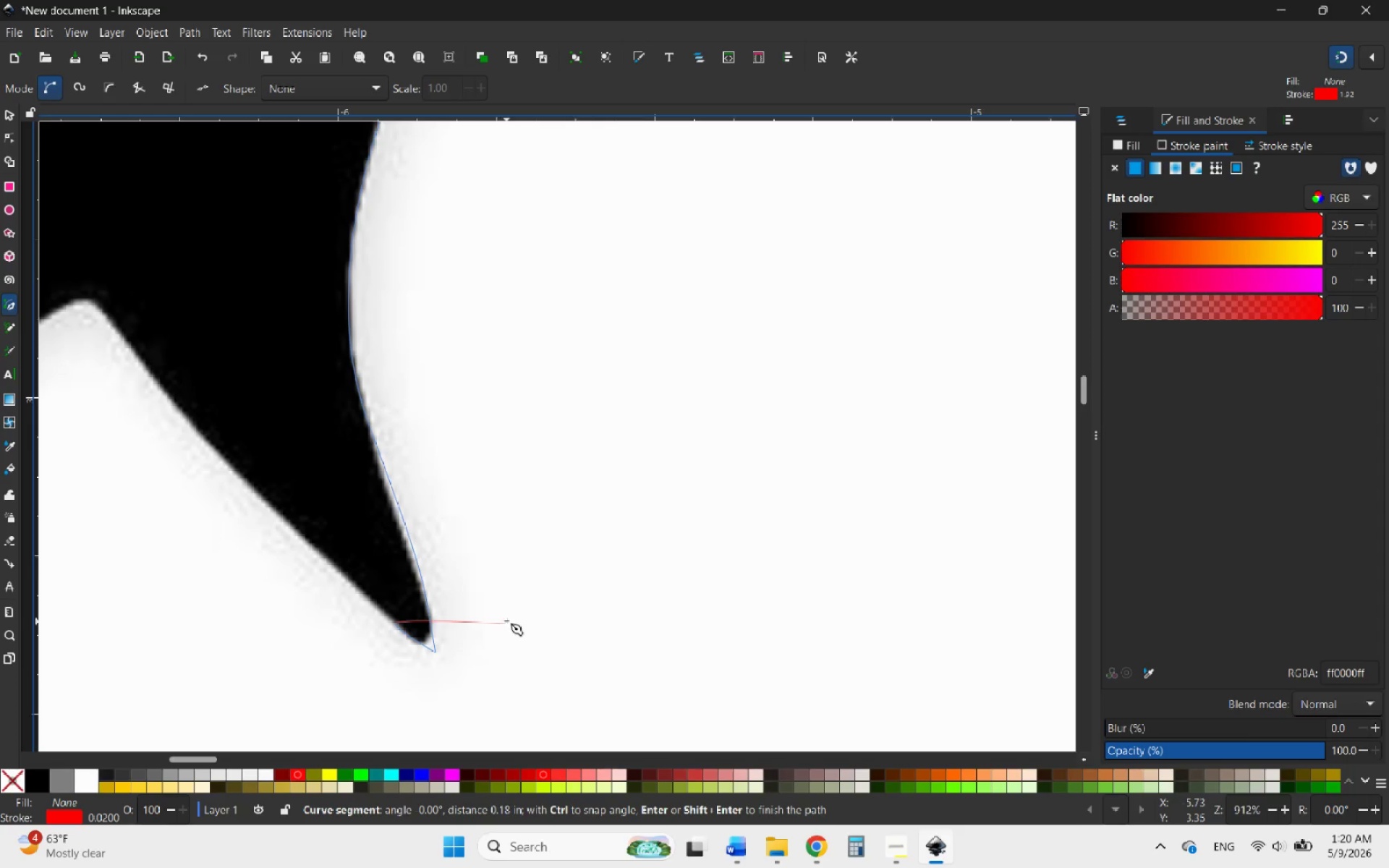 
key(Control+Z)
 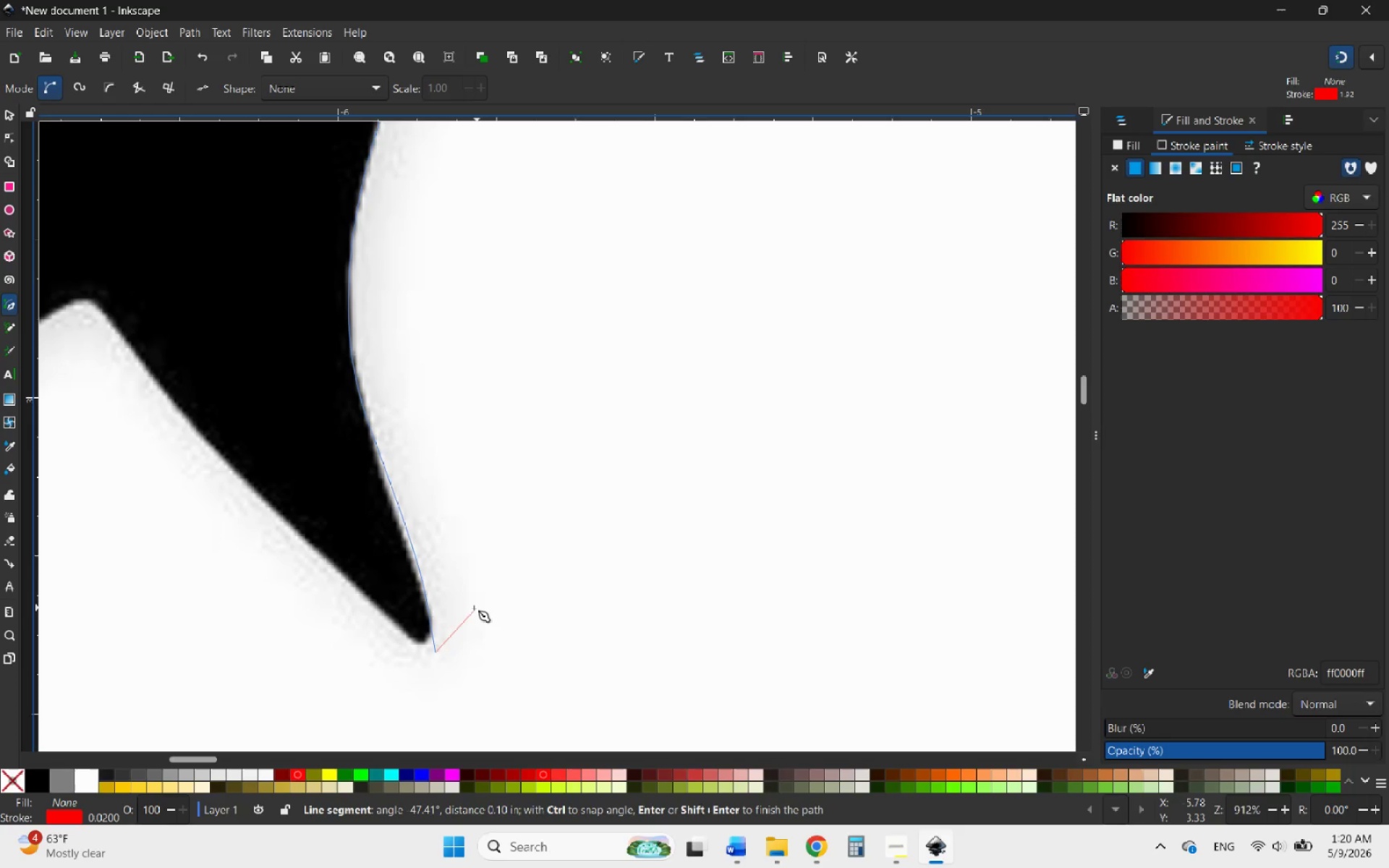 
key(Control+Z)
 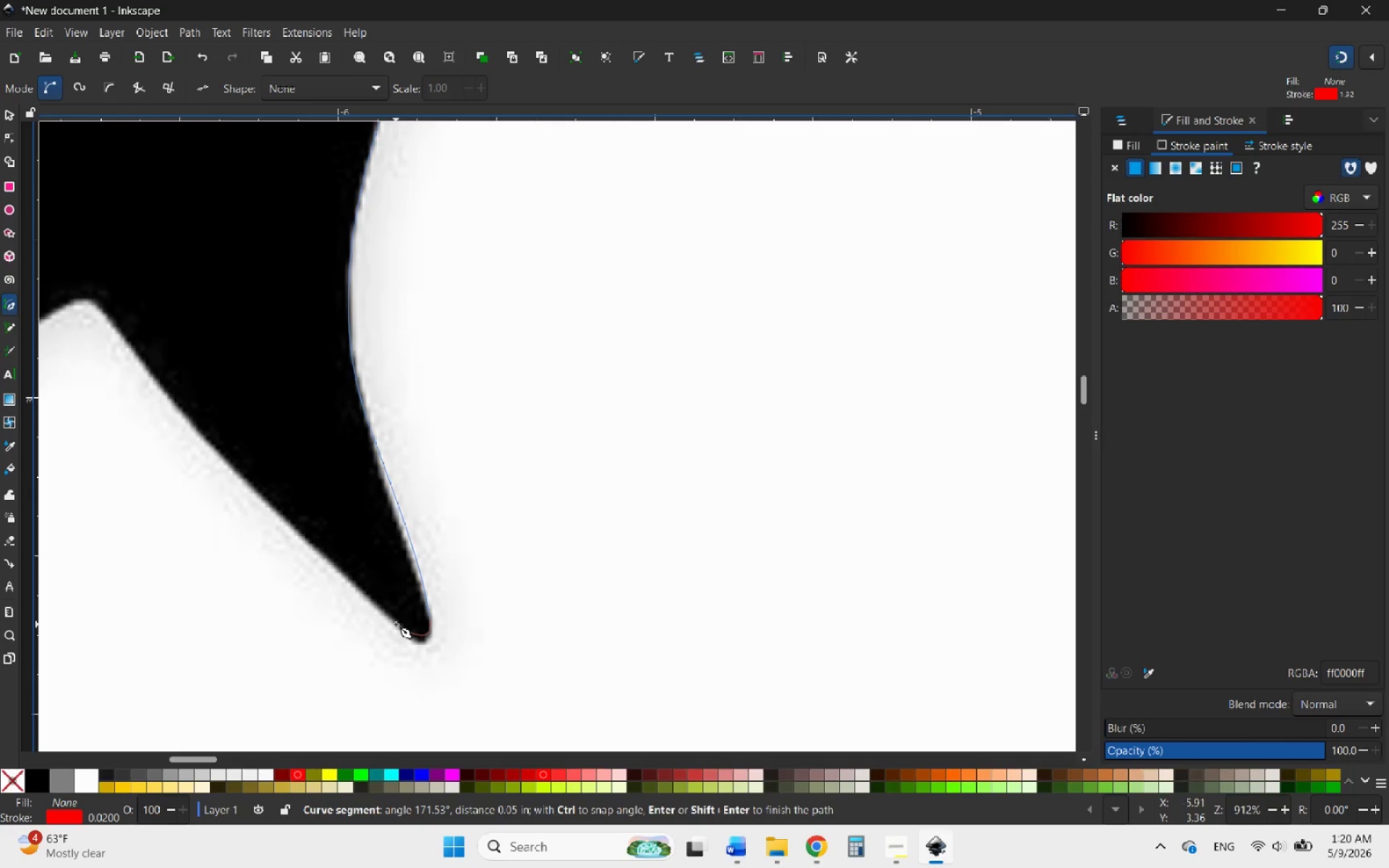 
left_click_drag(start_coordinate=[396, 624], to_coordinate=[376, 603])
 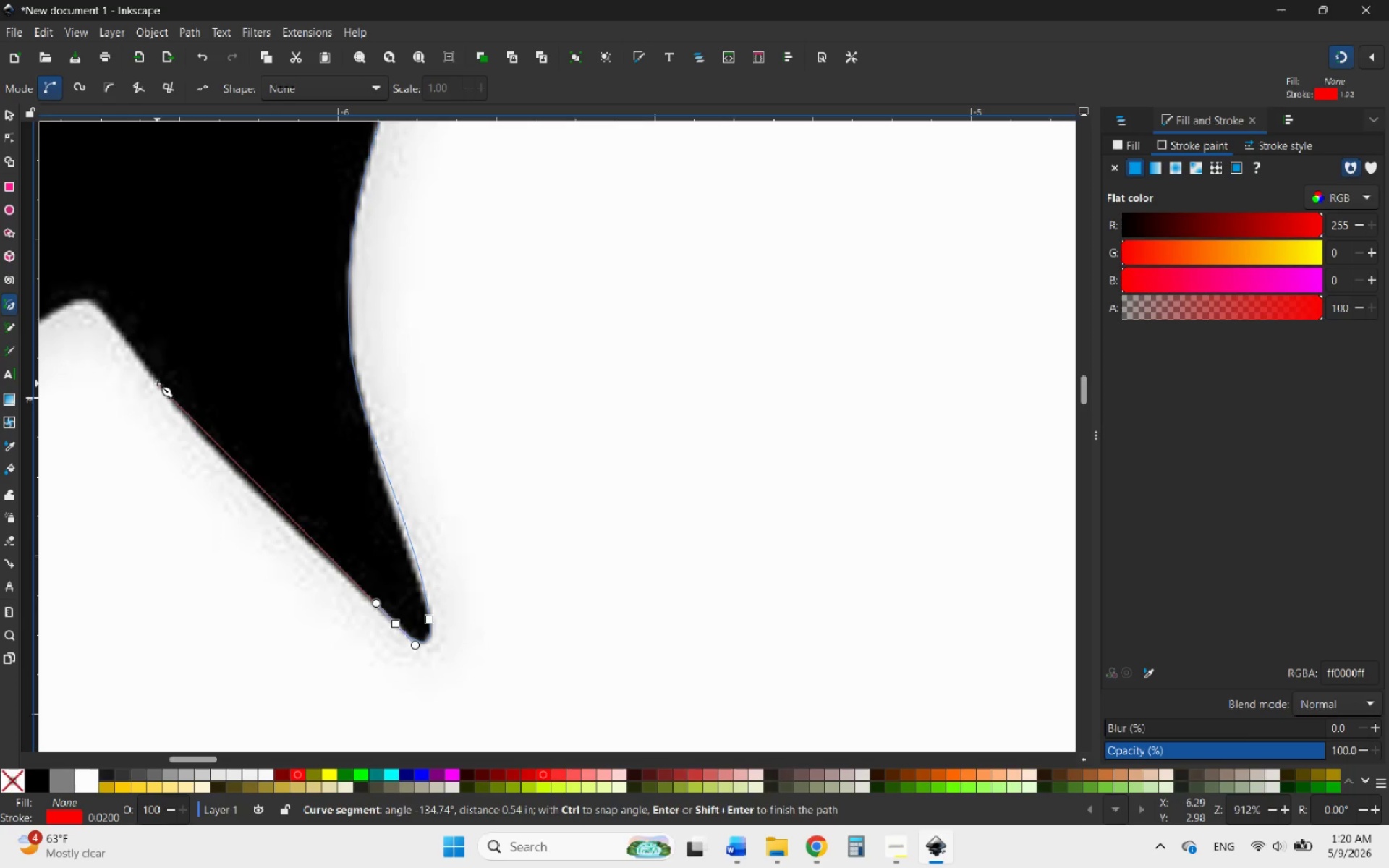 
left_click_drag(start_coordinate=[157, 383], to_coordinate=[138, 346])
 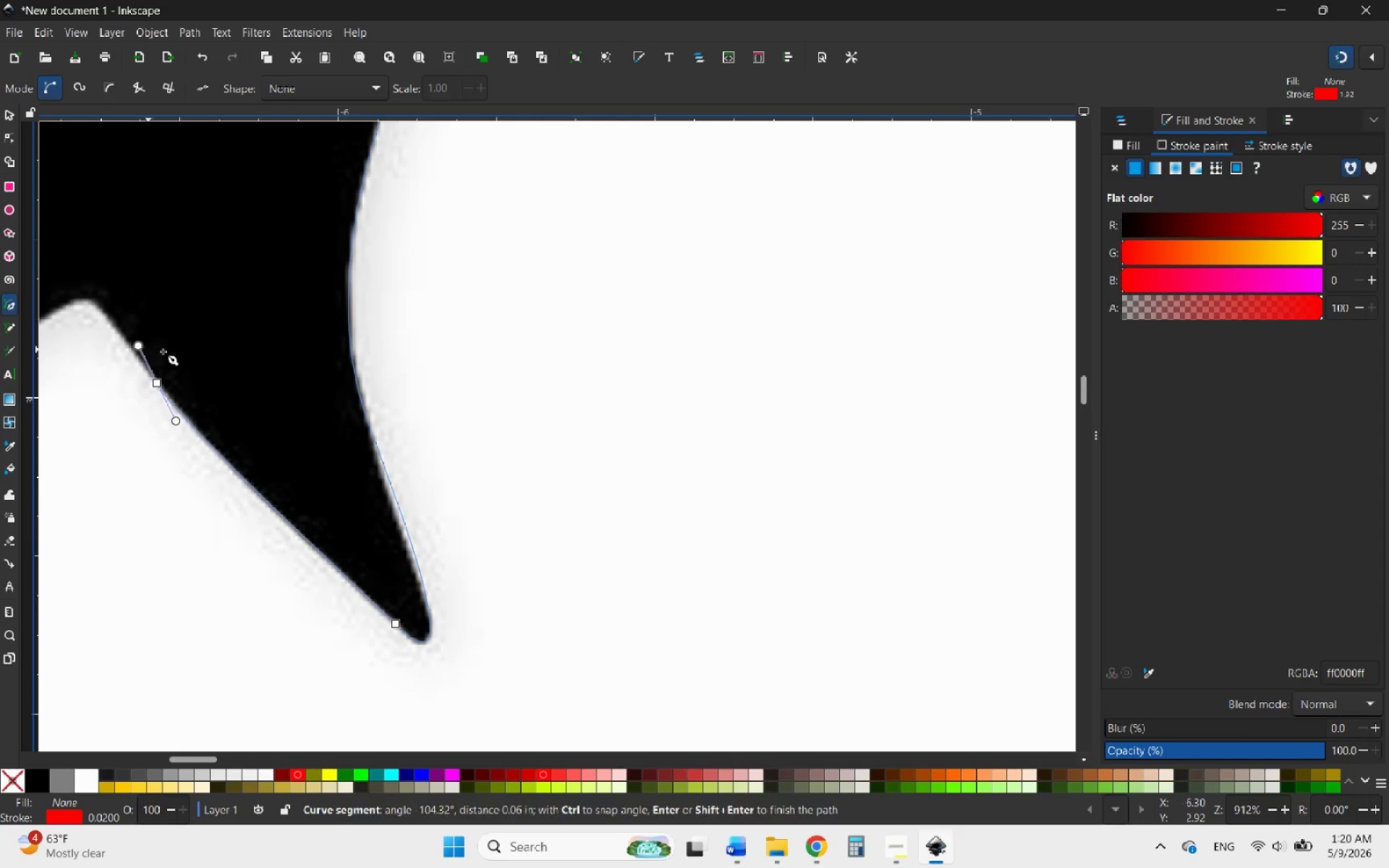 
hold_key(key=ControlLeft, duration=1.3)
scroll: coordinate [549, 492], scroll_direction: down, amount: 3.0
 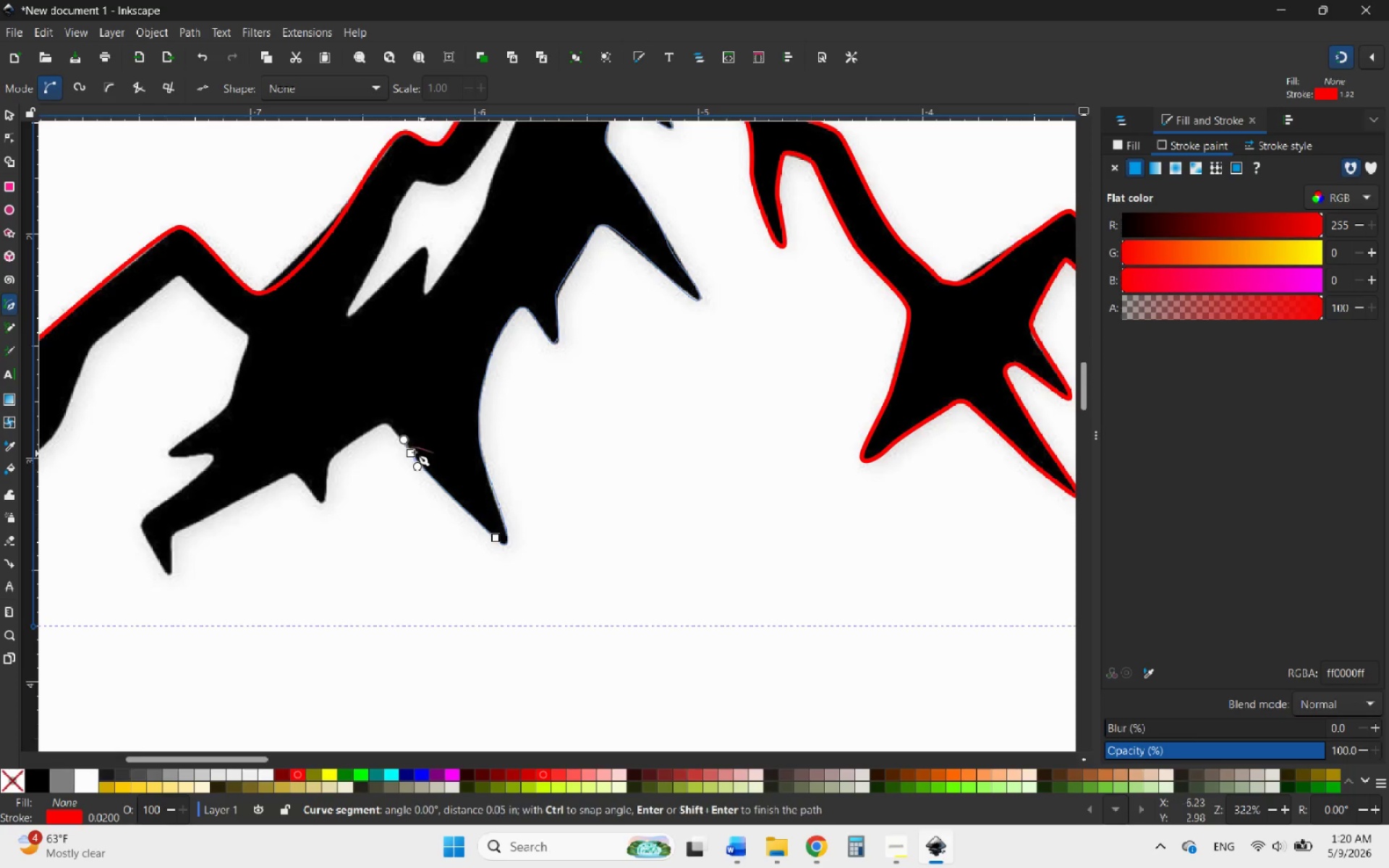 
scroll: coordinate [354, 447], scroll_direction: up, amount: 3.0
 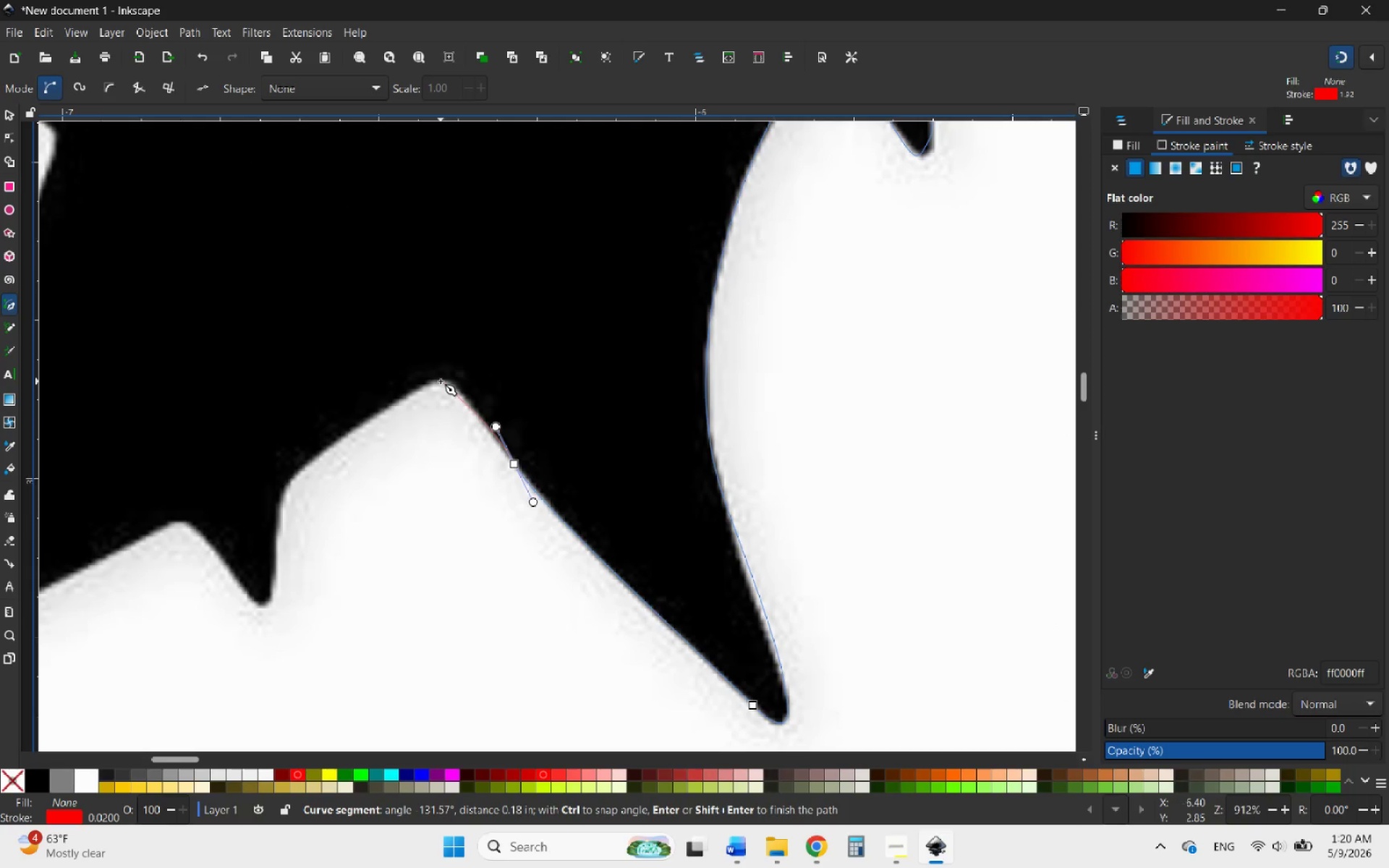 
left_click_drag(start_coordinate=[442, 380], to_coordinate=[428, 381])
 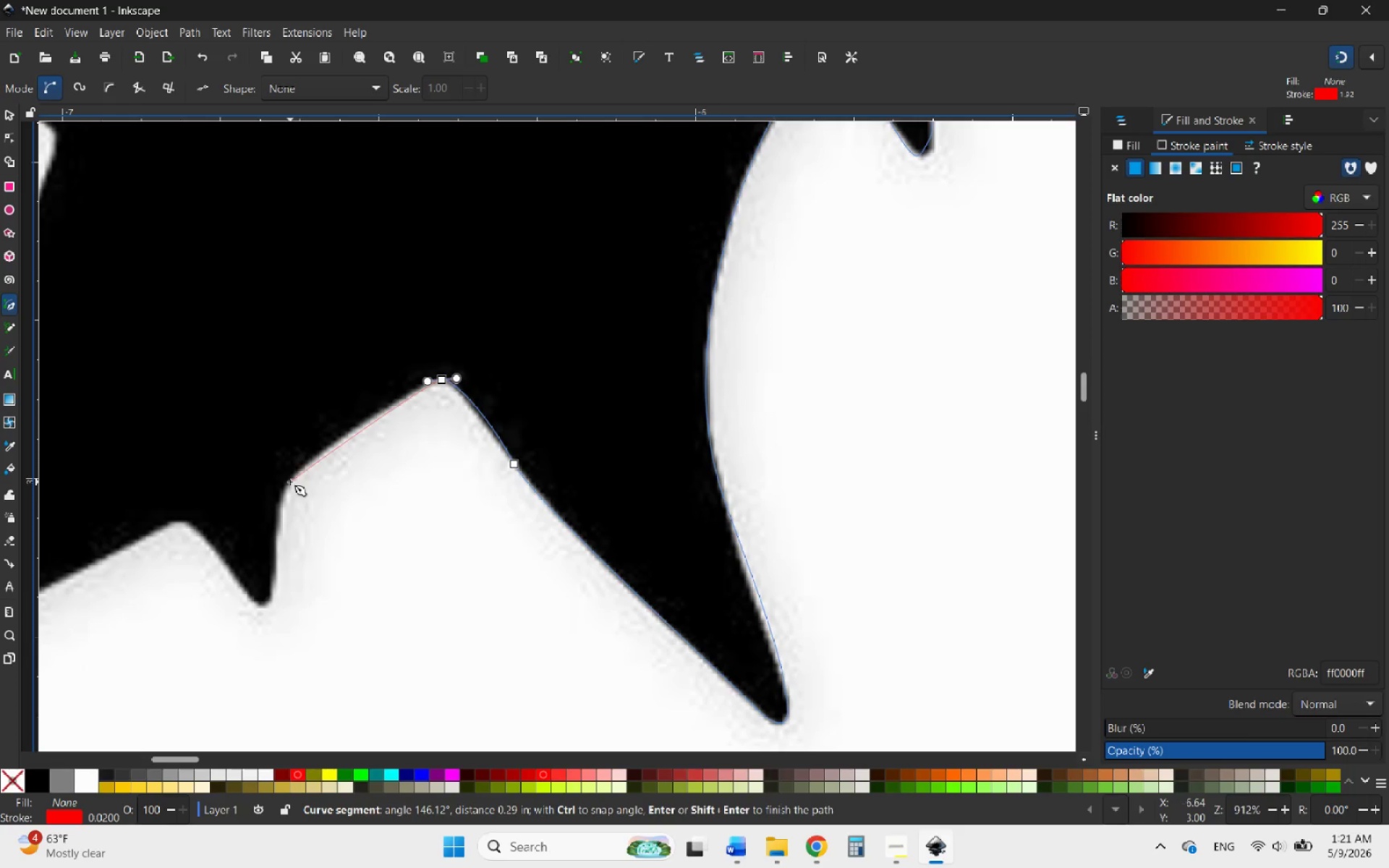 
left_click_drag(start_coordinate=[286, 484], to_coordinate=[276, 513])
 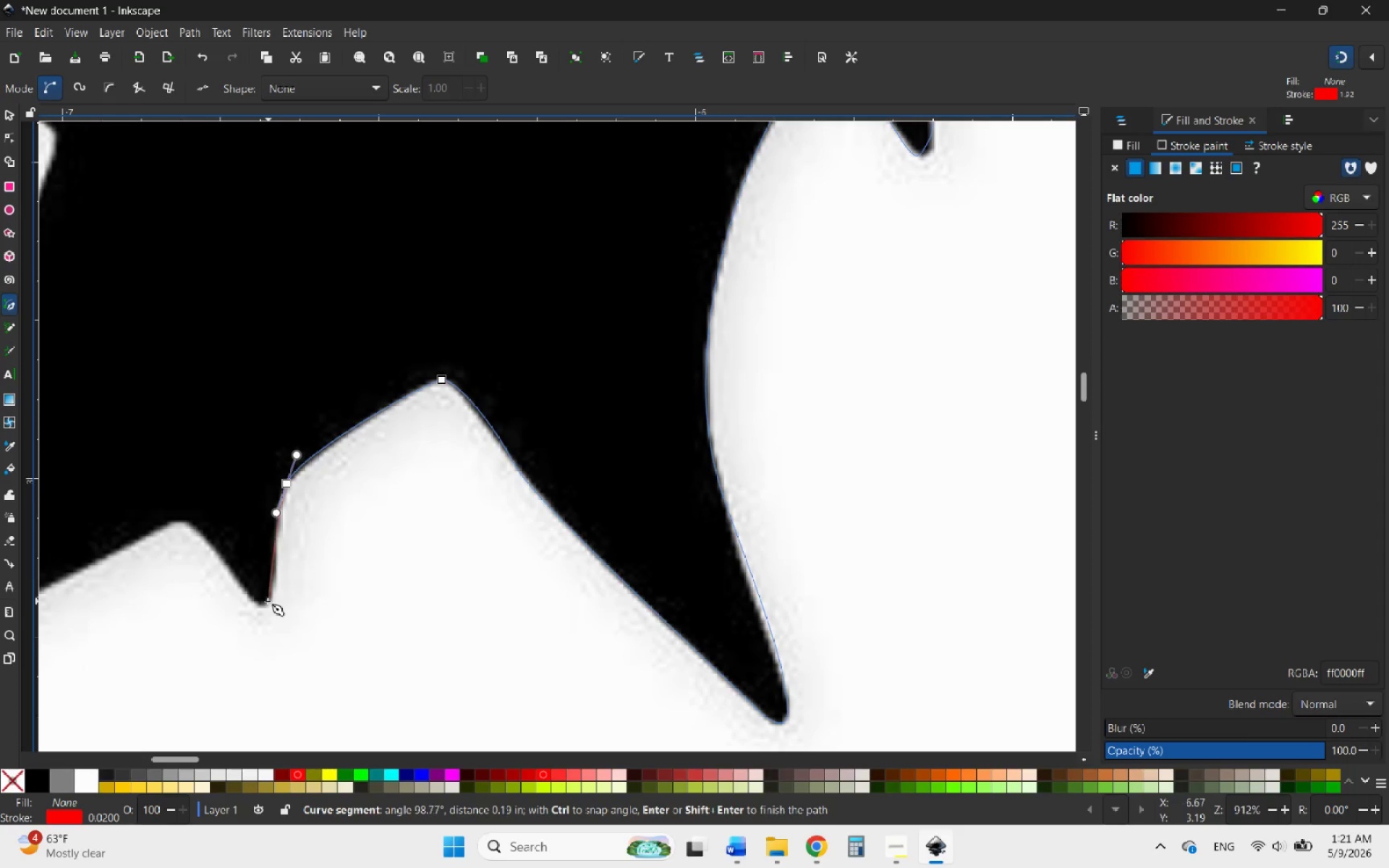 
left_click_drag(start_coordinate=[268, 601], to_coordinate=[258, 606])
 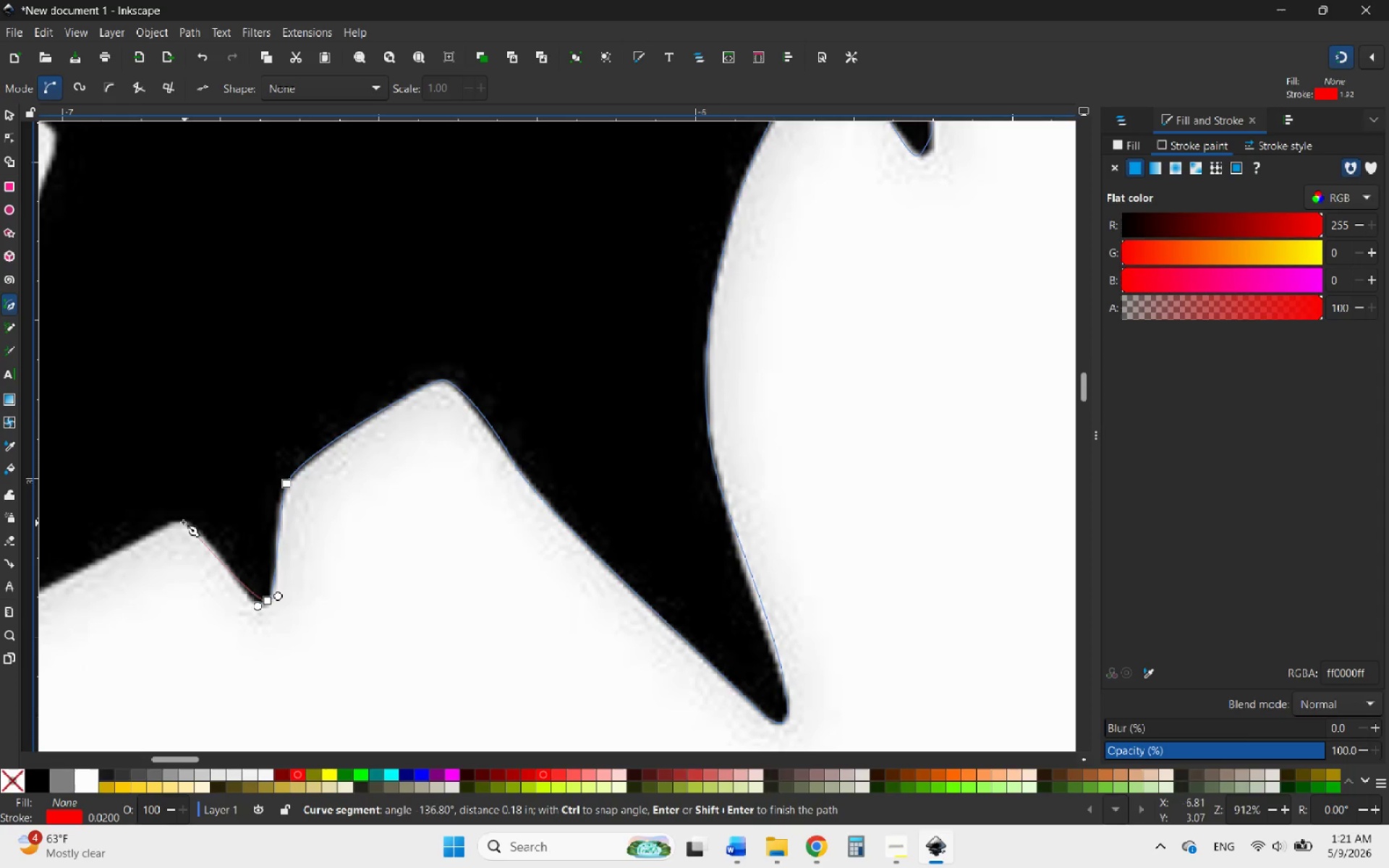 
left_click_drag(start_coordinate=[182, 522], to_coordinate=[157, 526])
 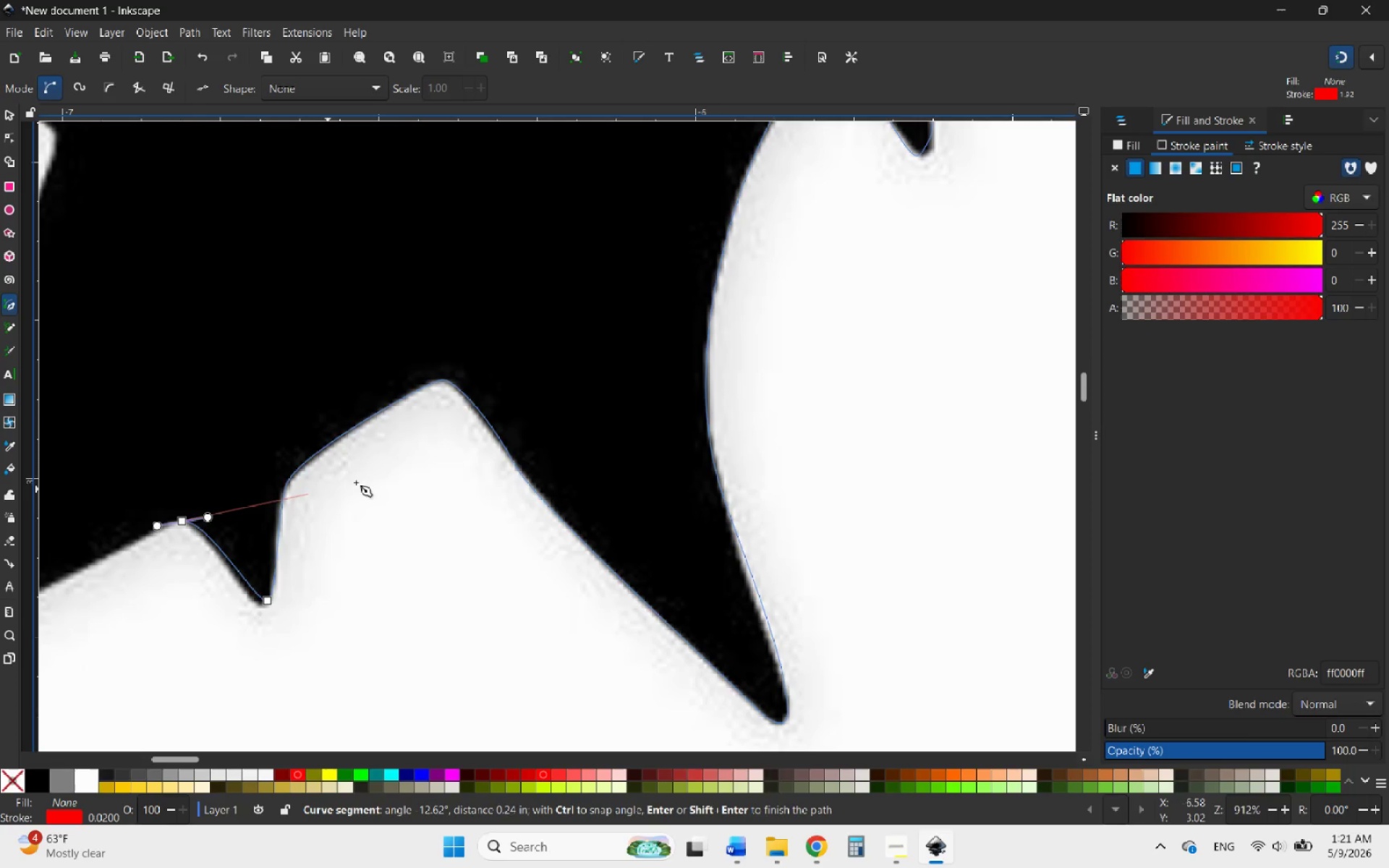 
hold_key(key=ControlLeft, duration=2.58)
scroll: coordinate [426, 467], scroll_direction: down, amount: 4.0
 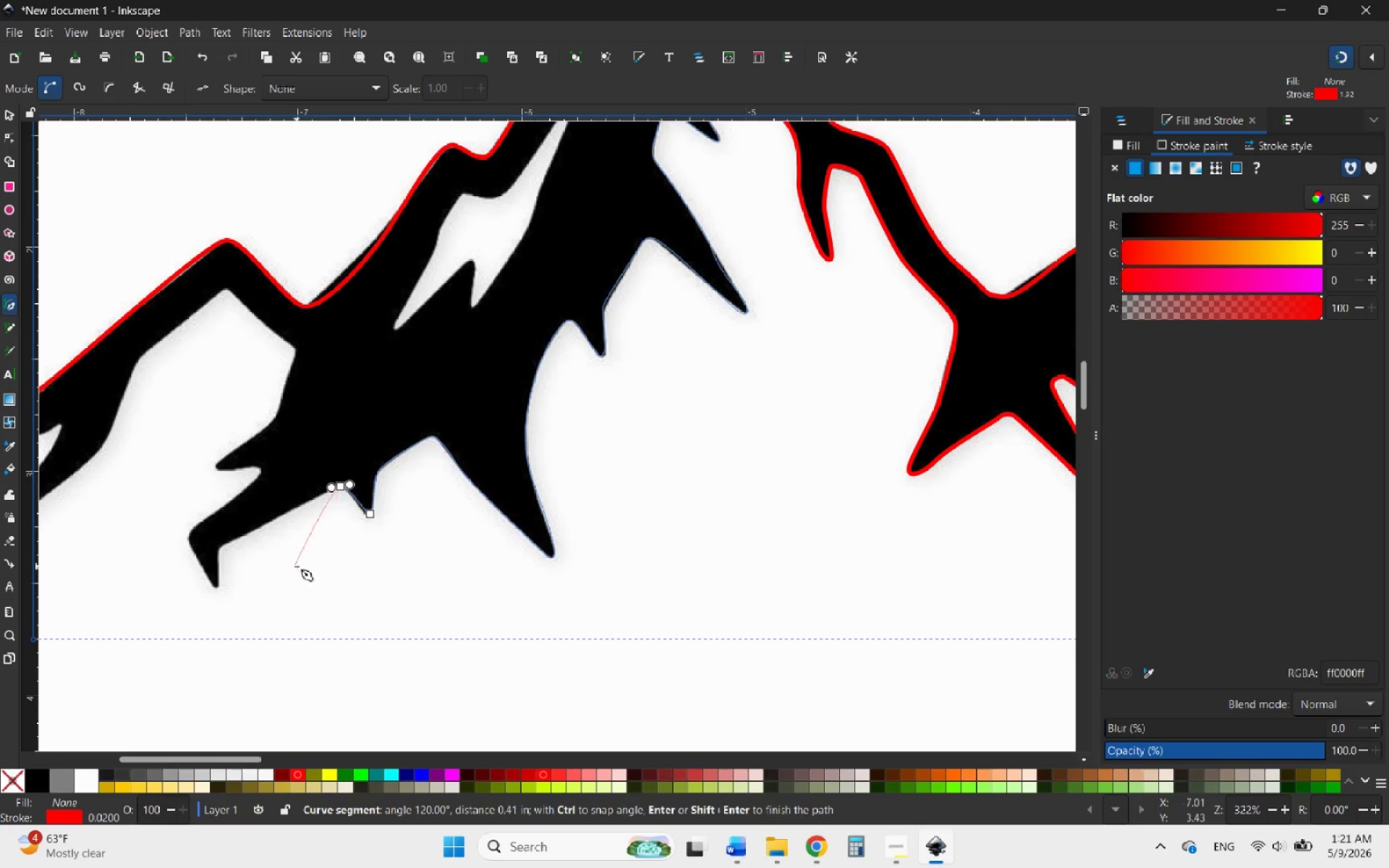 
scroll: coordinate [184, 509], scroll_direction: up, amount: 4.0
 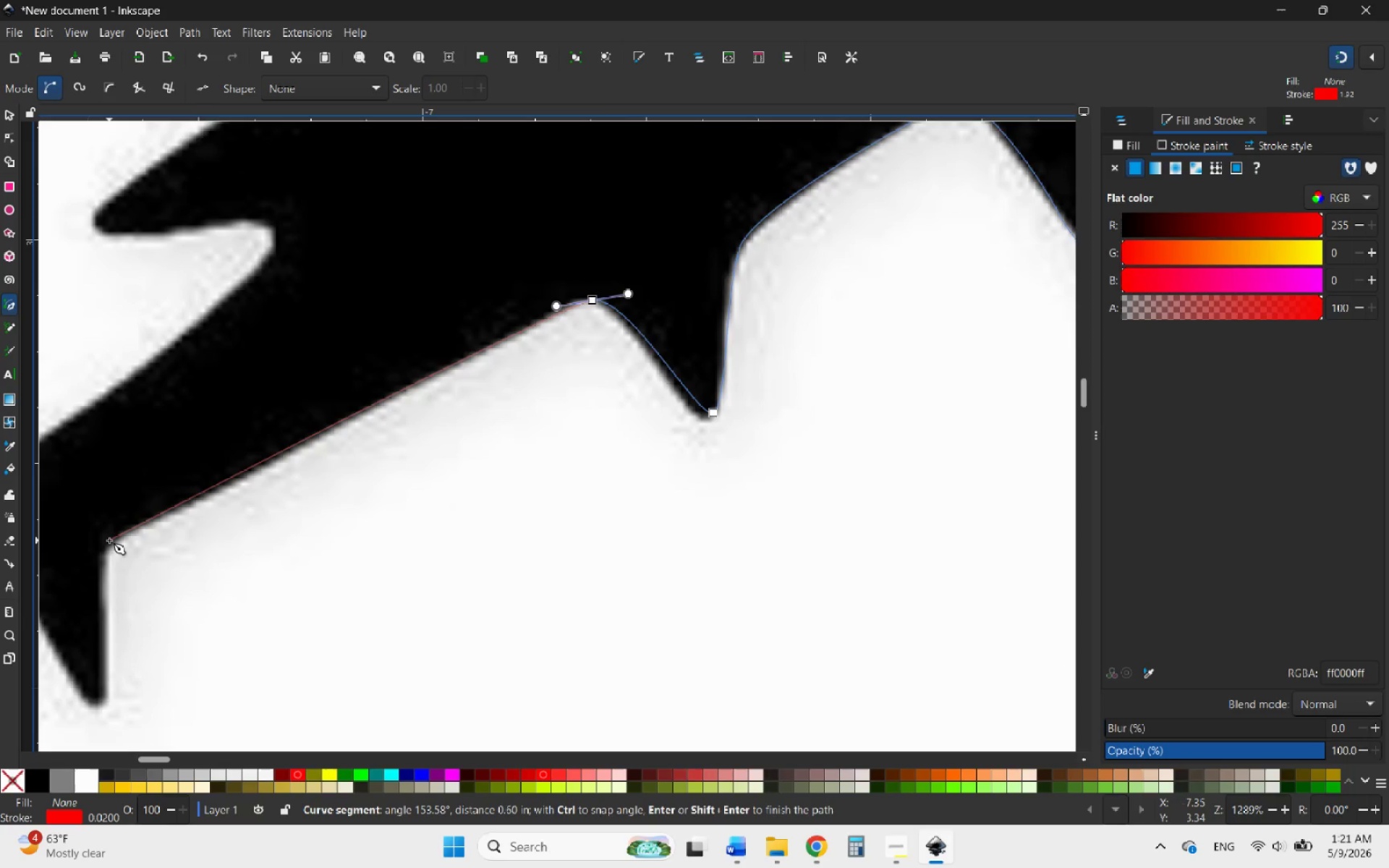 
left_click_drag(start_coordinate=[113, 540], to_coordinate=[101, 557])
 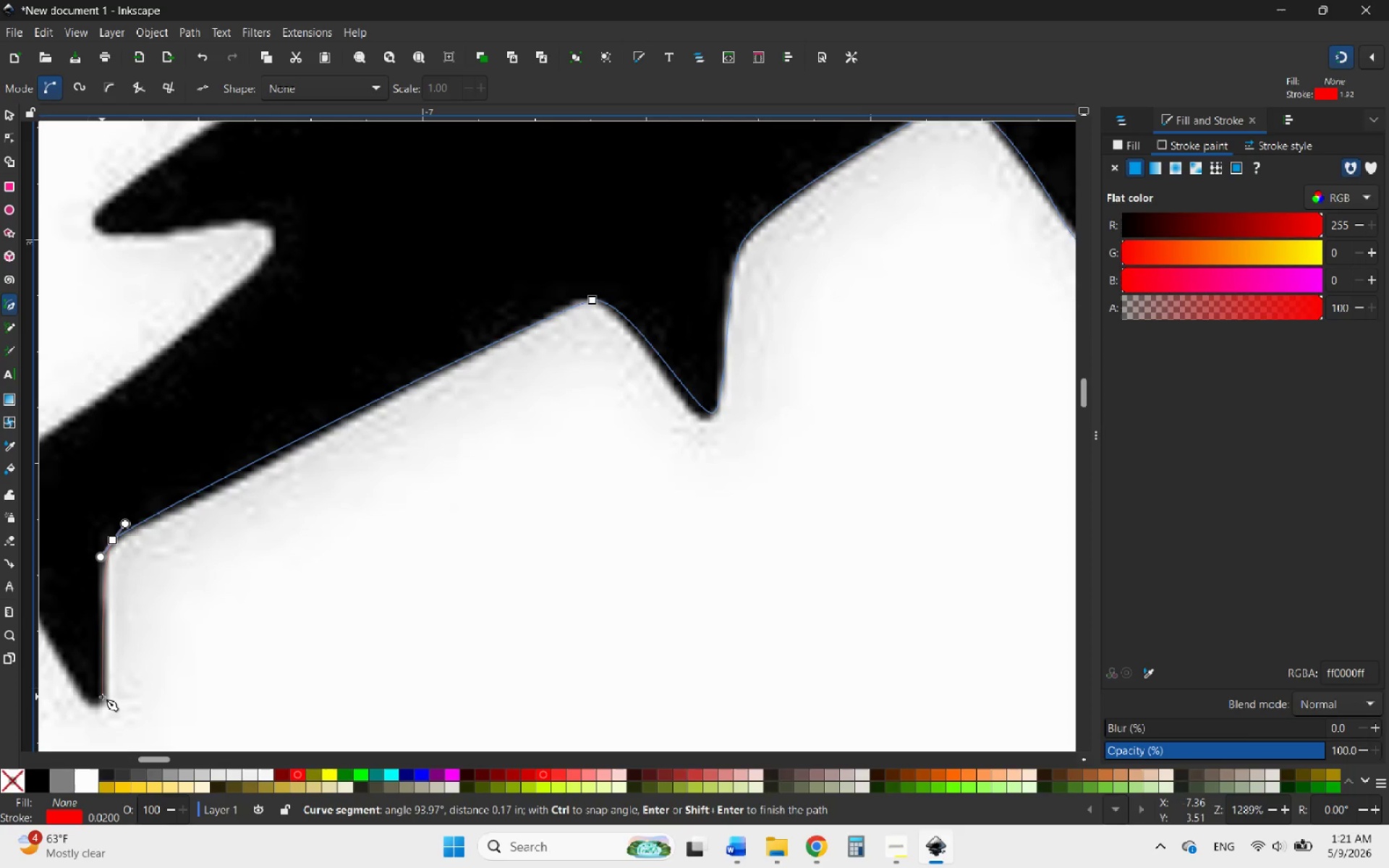 
left_click_drag(start_coordinate=[102, 697], to_coordinate=[91, 704])
 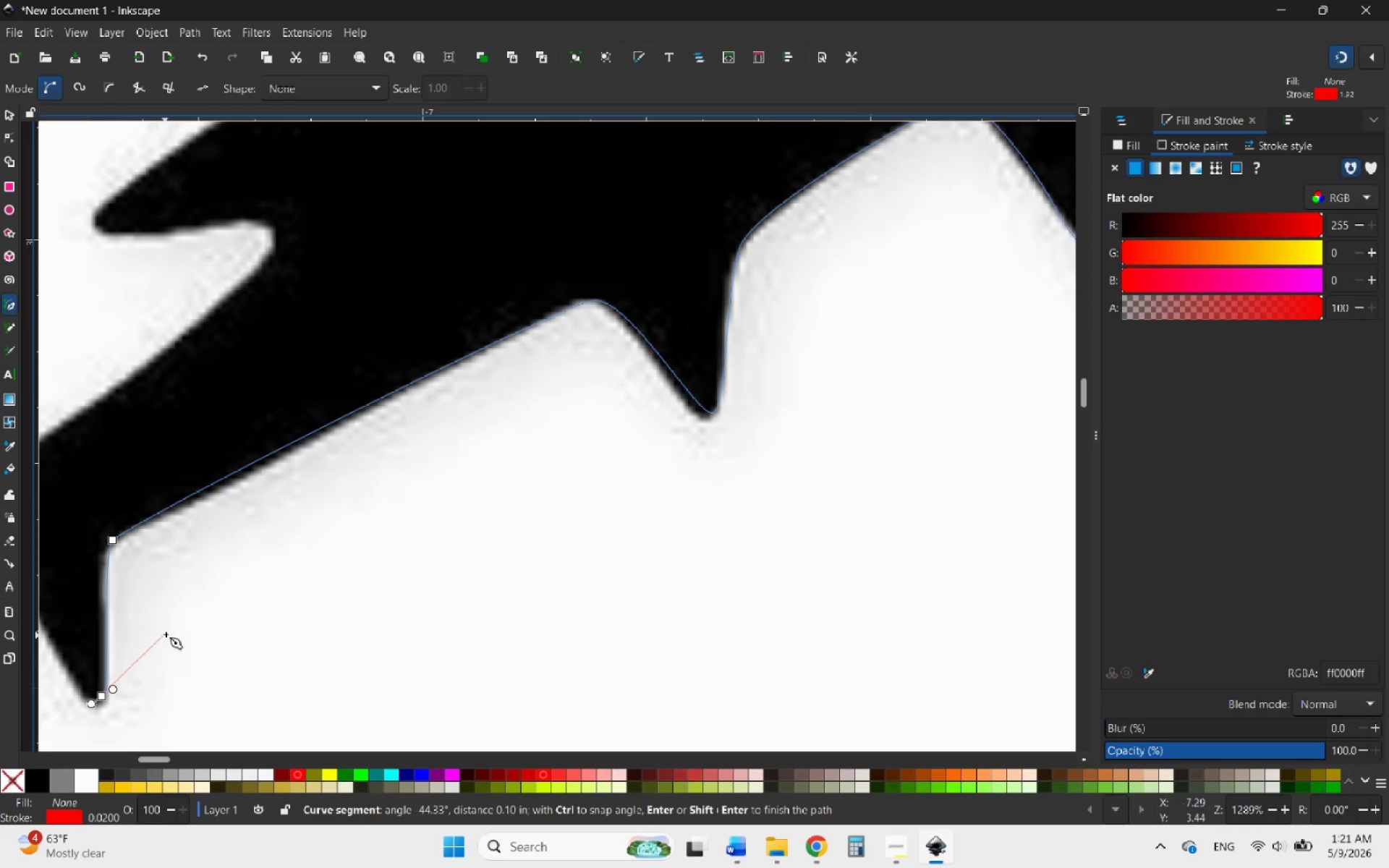 
hold_key(key=ControlLeft, duration=1.48)
scroll: coordinate [303, 637], scroll_direction: down, amount: 2.0
 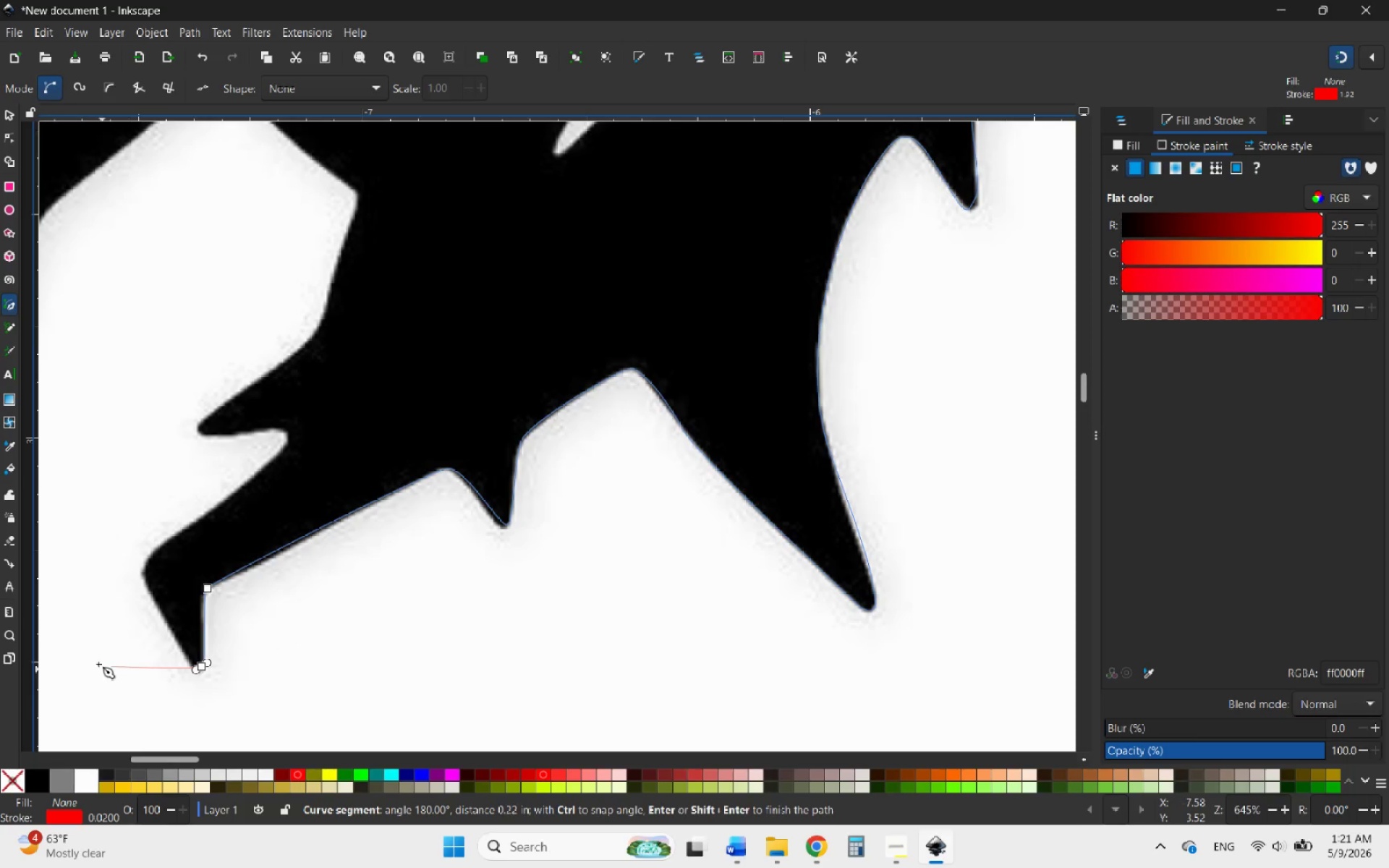 
scroll: coordinate [97, 653], scroll_direction: up, amount: 4.0
 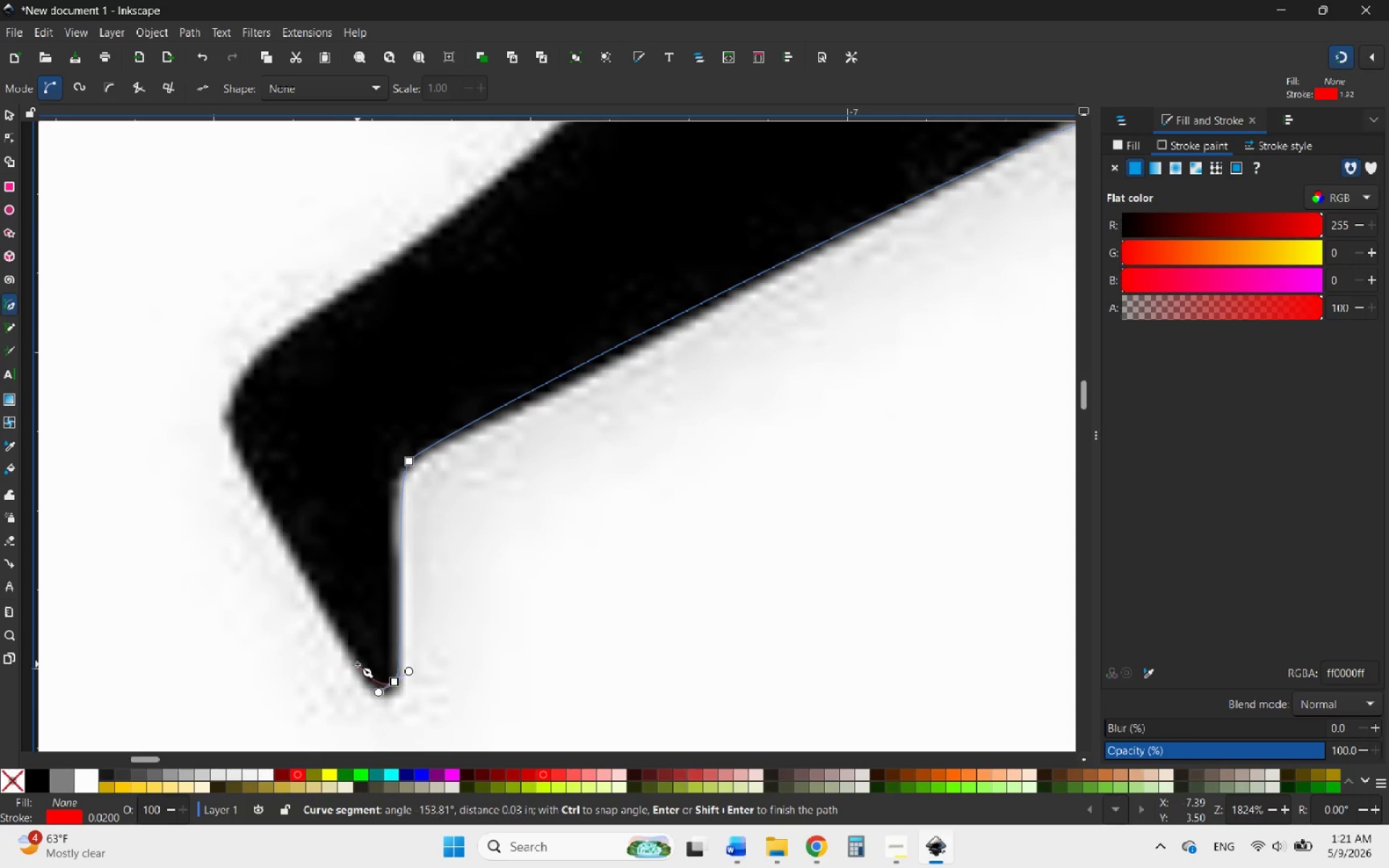 
left_click_drag(start_coordinate=[354, 663], to_coordinate=[331, 620])
 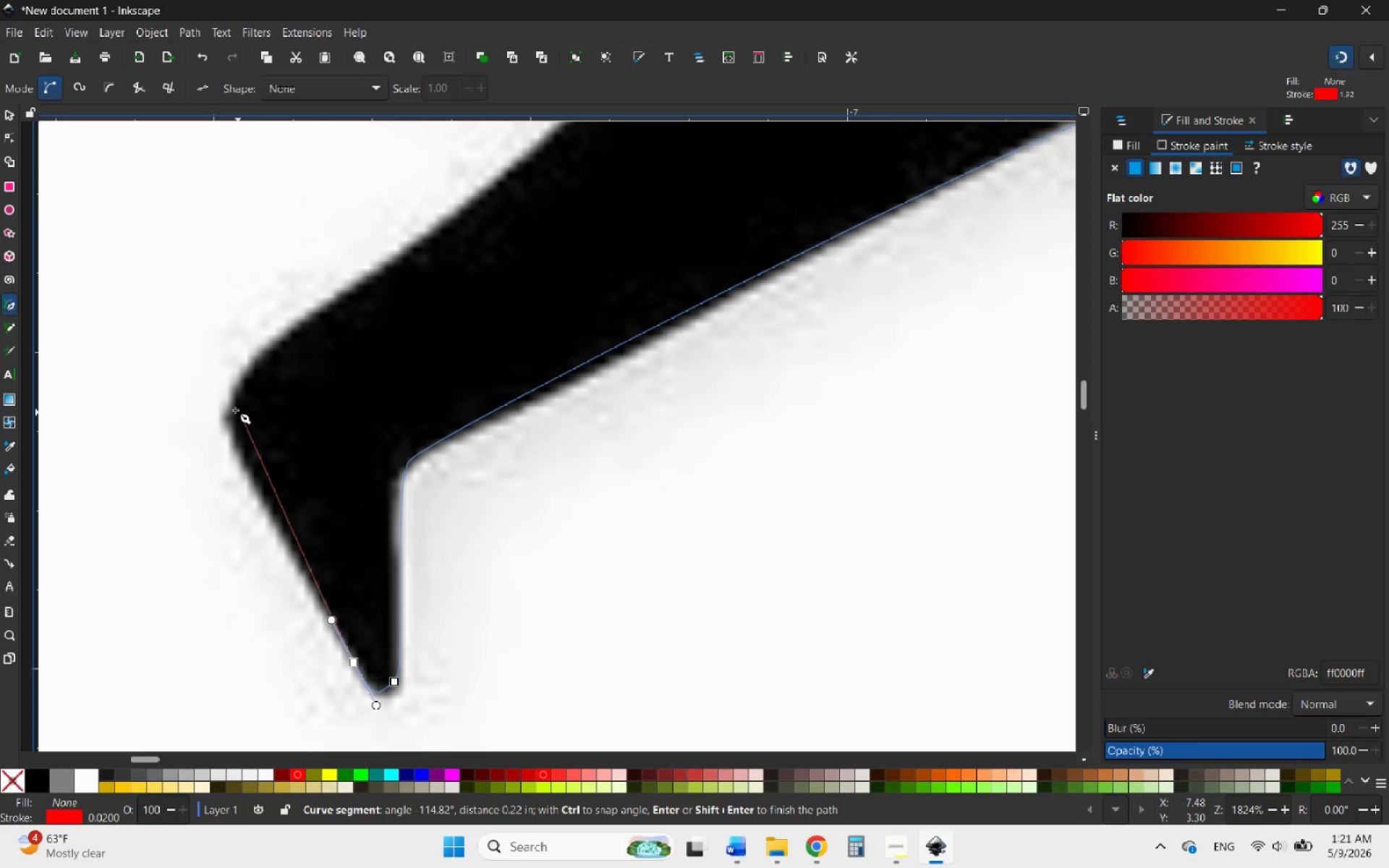 
left_click_drag(start_coordinate=[231, 409], to_coordinate=[248, 359])
 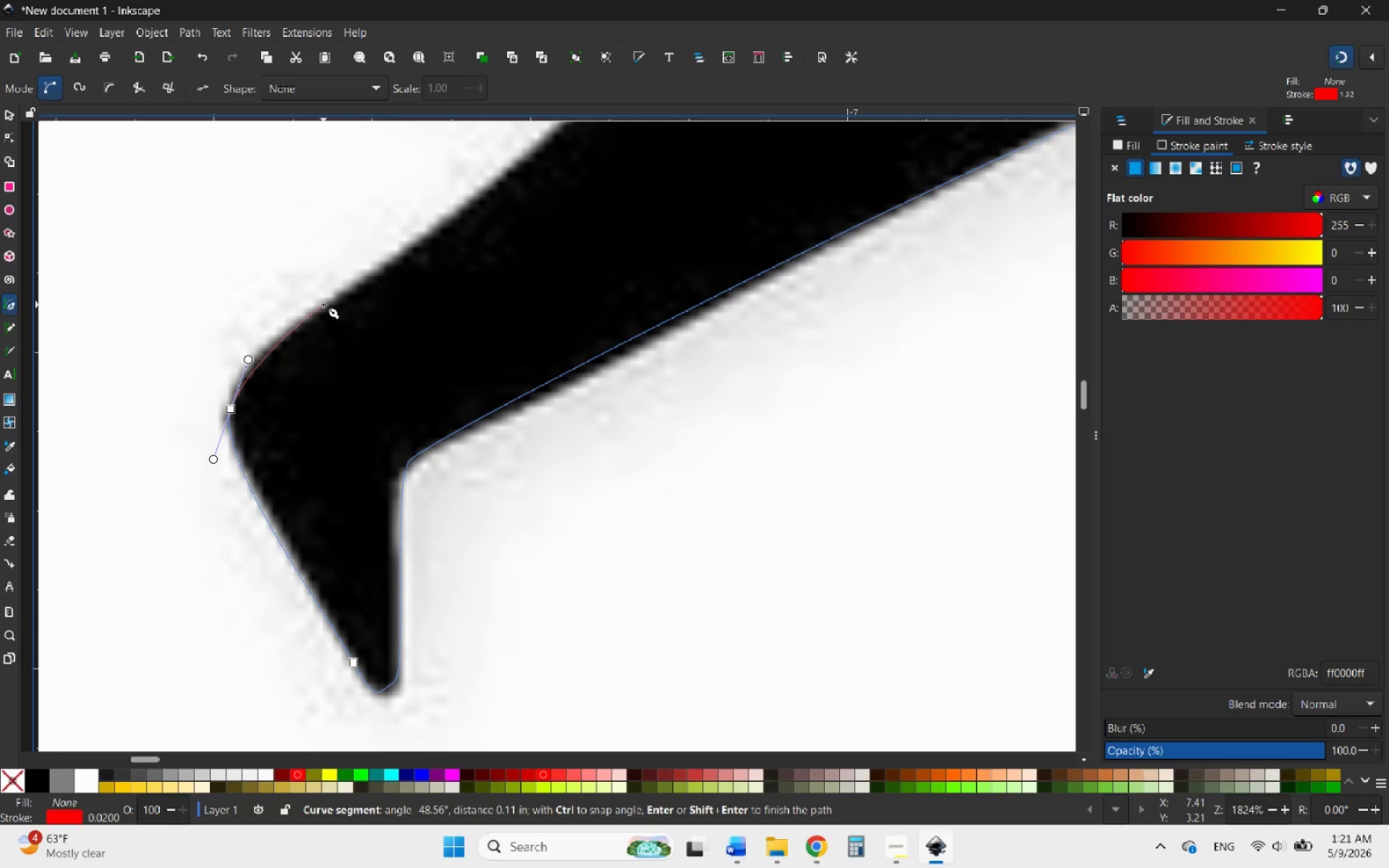 
left_click_drag(start_coordinate=[324, 305], to_coordinate=[370, 280])
 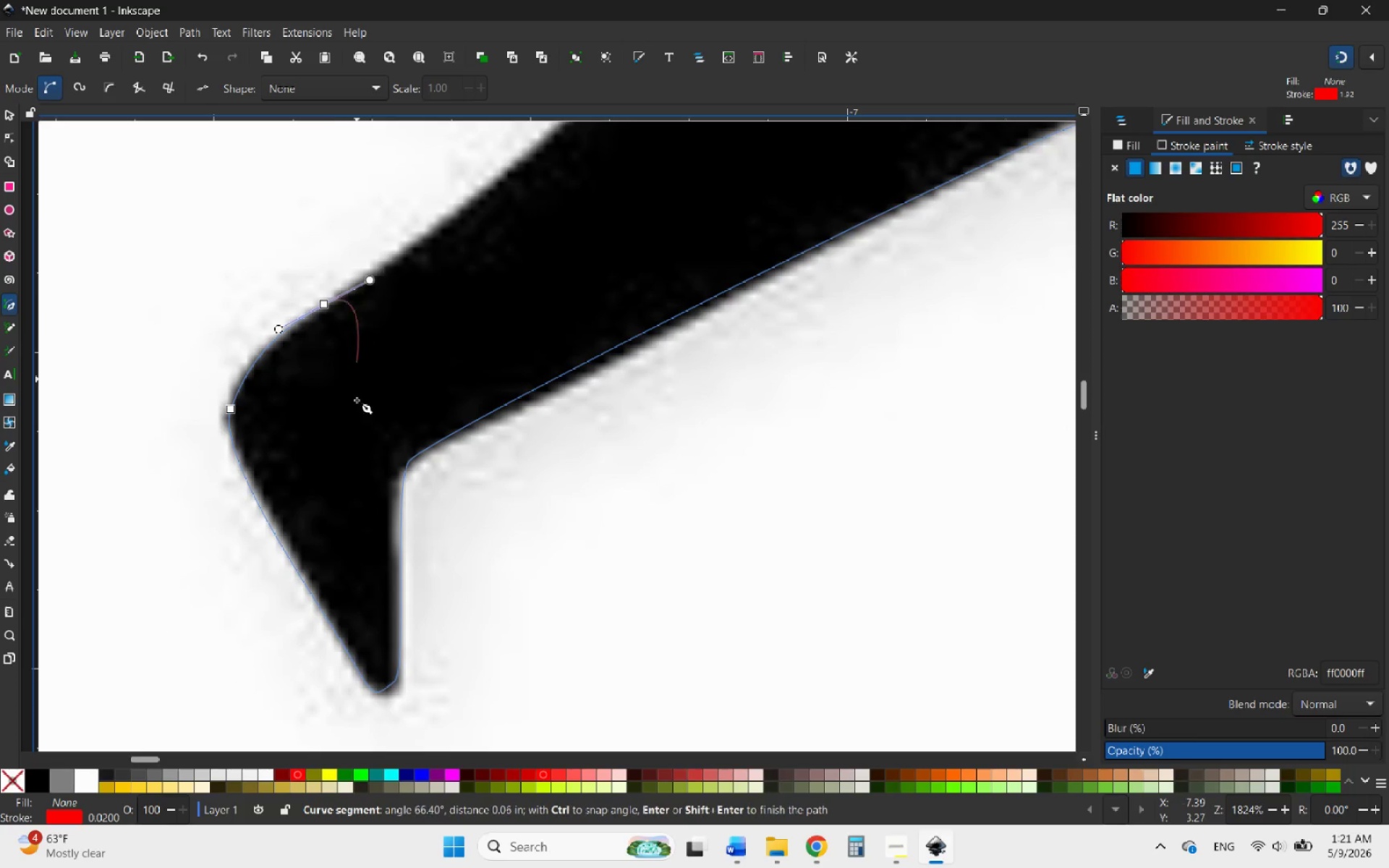 
hold_key(key=ControlLeft, duration=1.47)
scroll: coordinate [390, 634], scroll_direction: down, amount: 4.0
 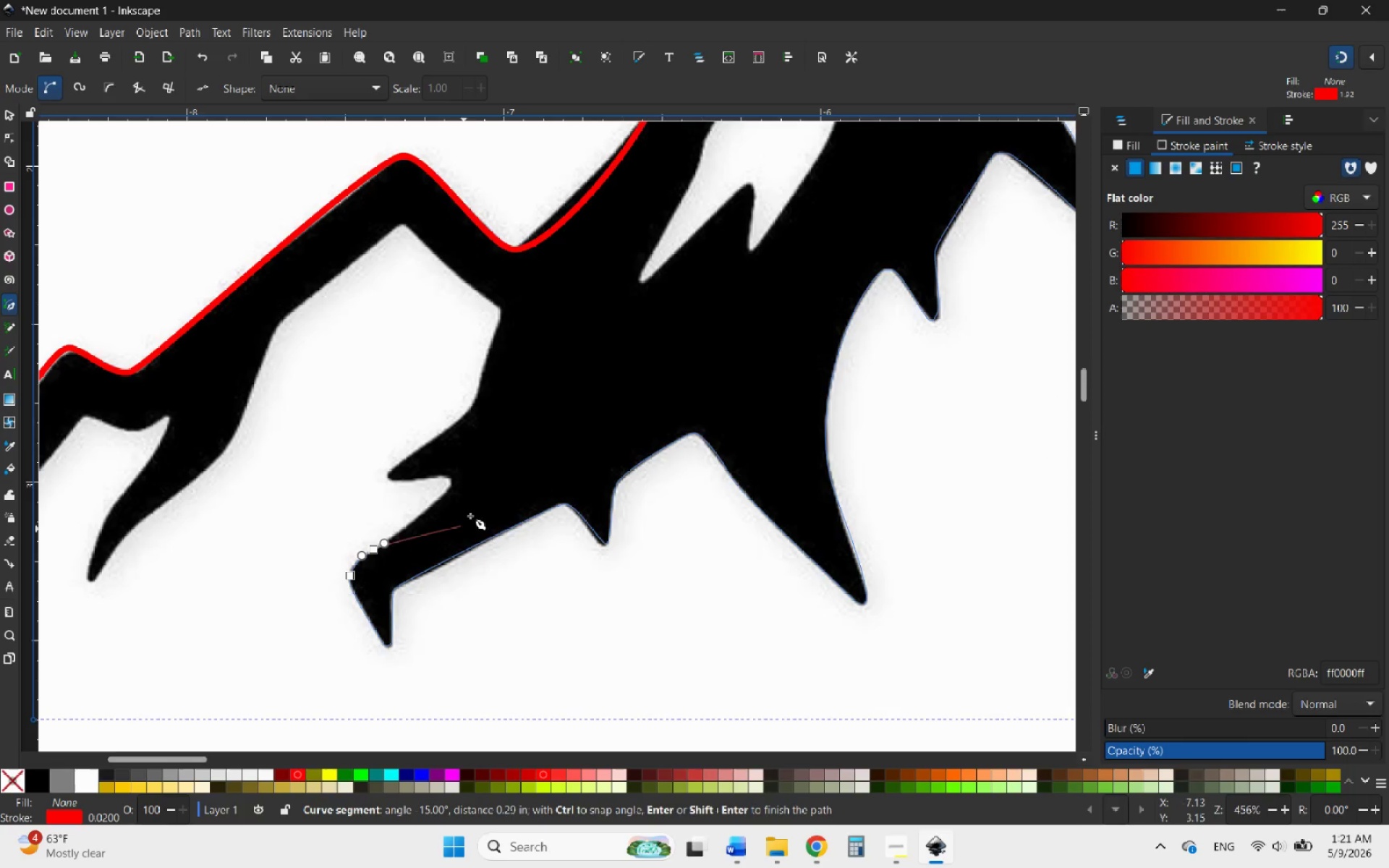 
scroll: coordinate [470, 469], scroll_direction: up, amount: 2.0
 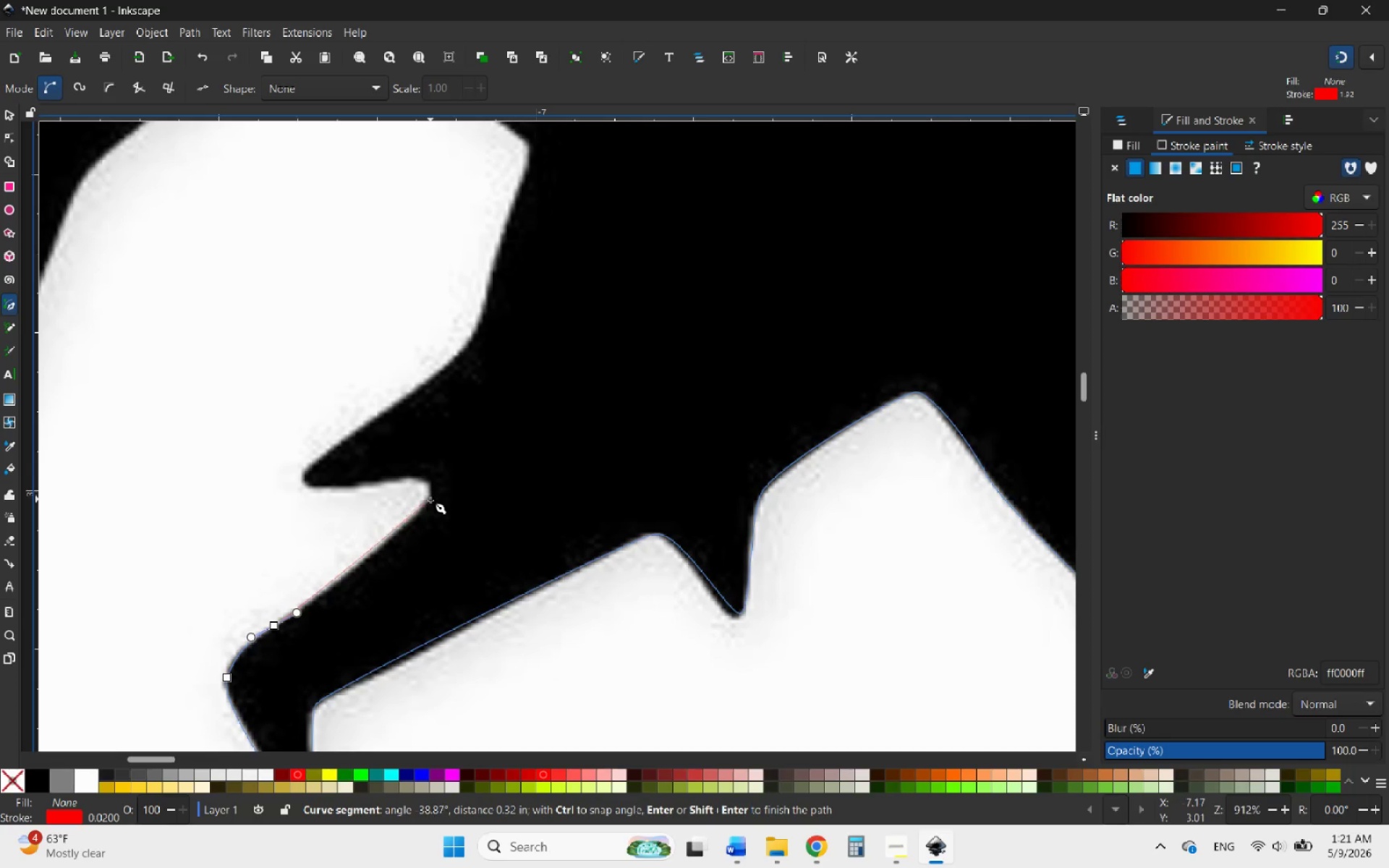 
left_click_drag(start_coordinate=[428, 502], to_coordinate=[438, 487])
 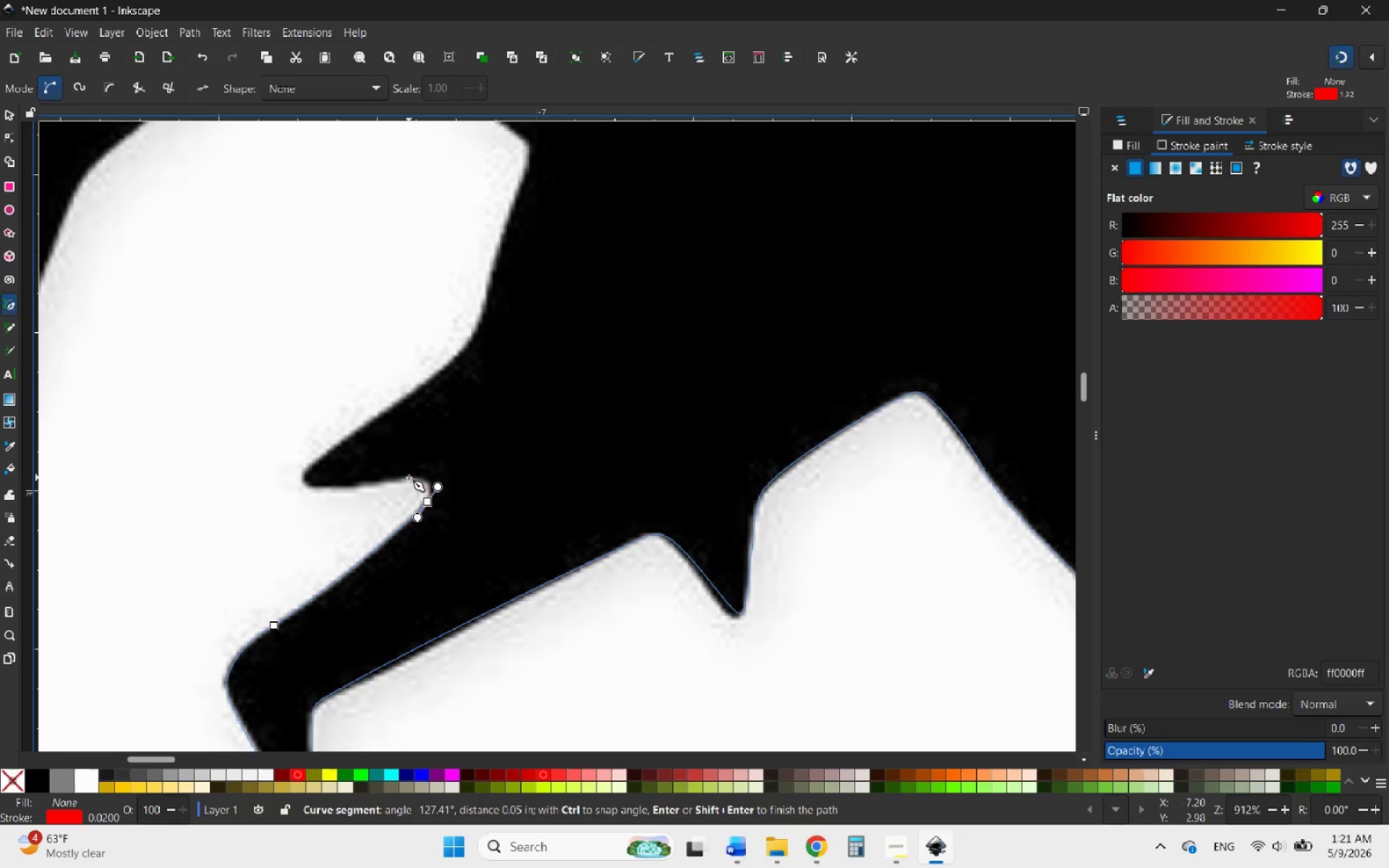 
left_click_drag(start_coordinate=[409, 477], to_coordinate=[388, 482])
 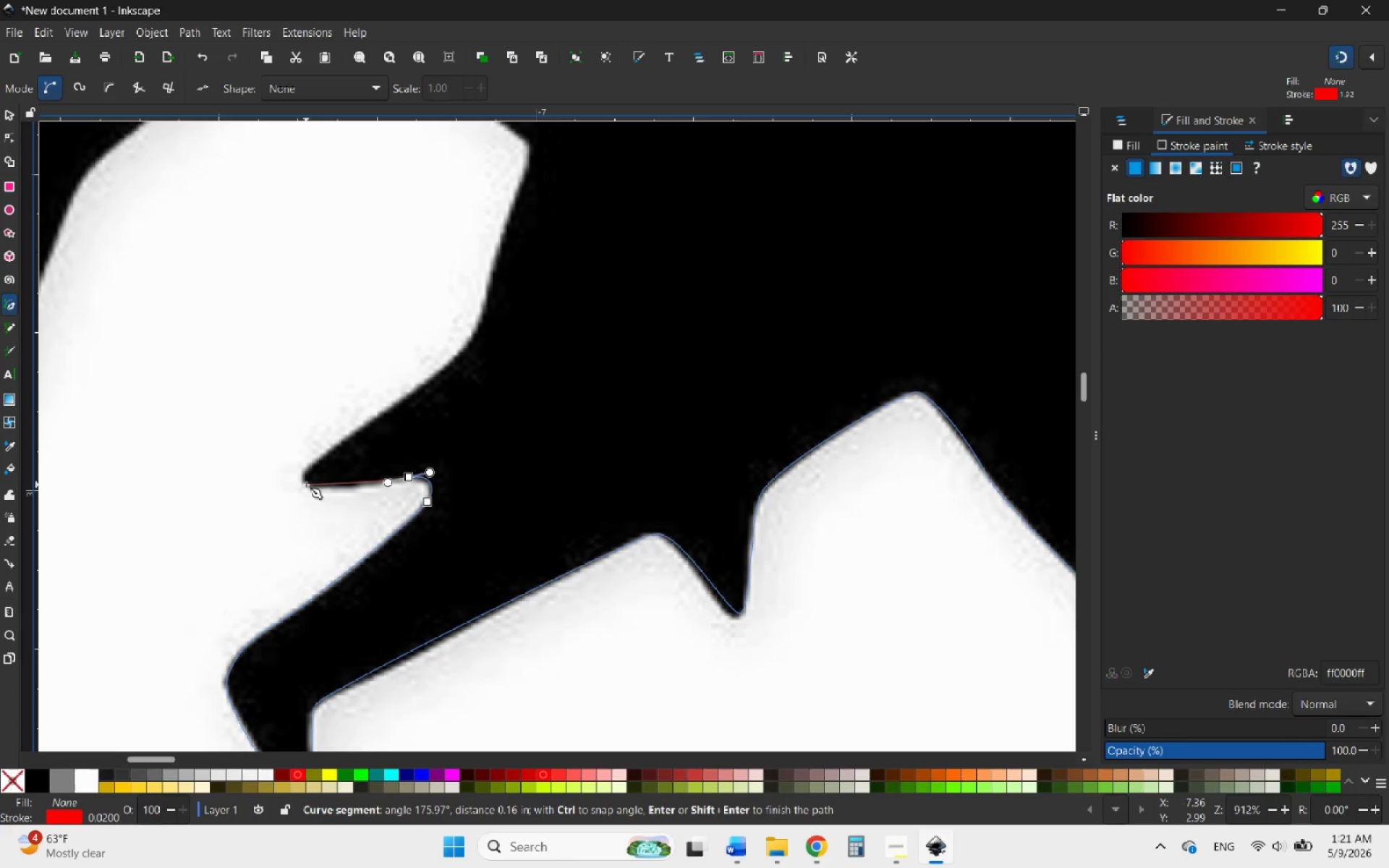 
left_click_drag(start_coordinate=[305, 485], to_coordinate=[300, 466])
 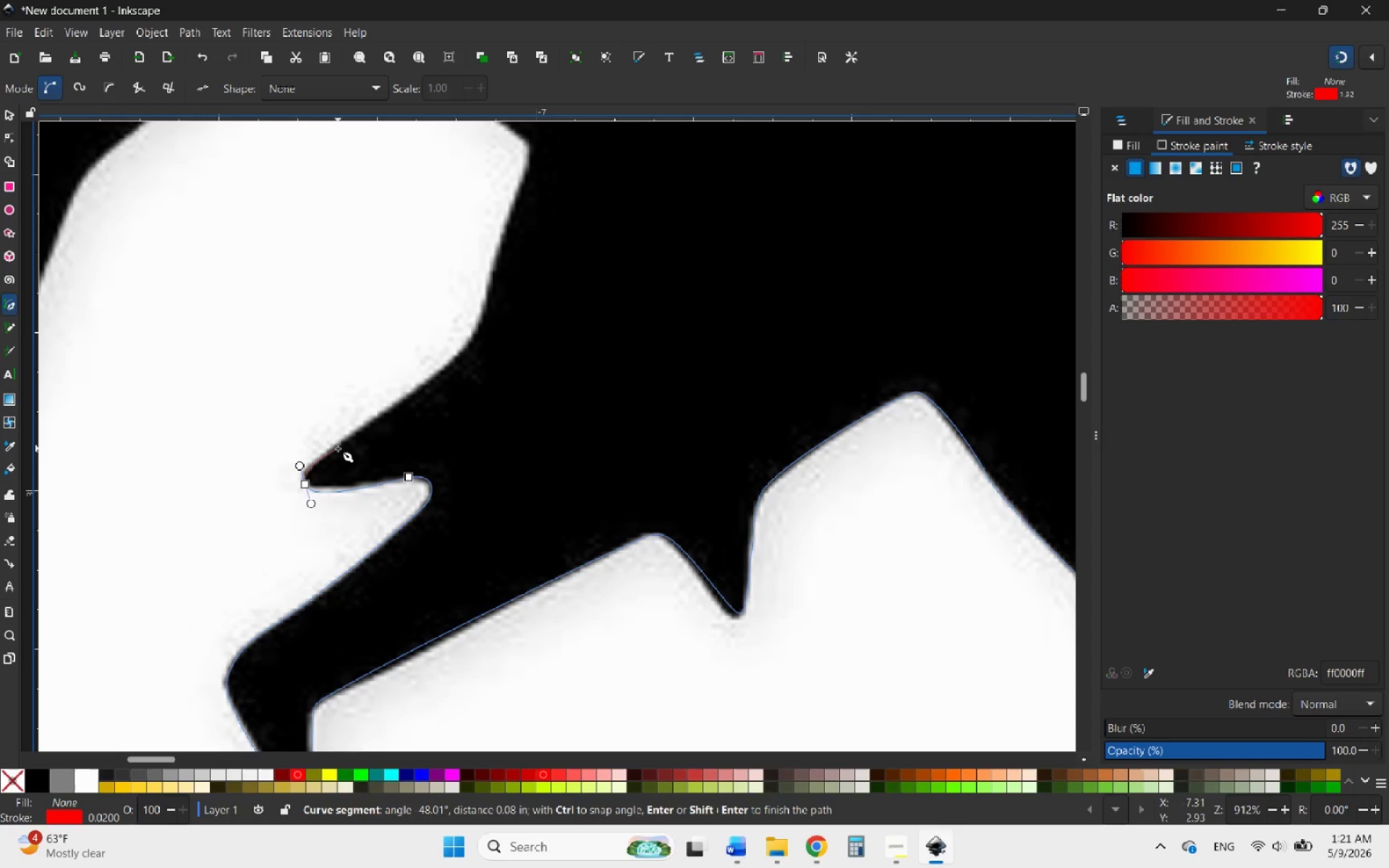 
left_click_drag(start_coordinate=[343, 441], to_coordinate=[354, 435])
 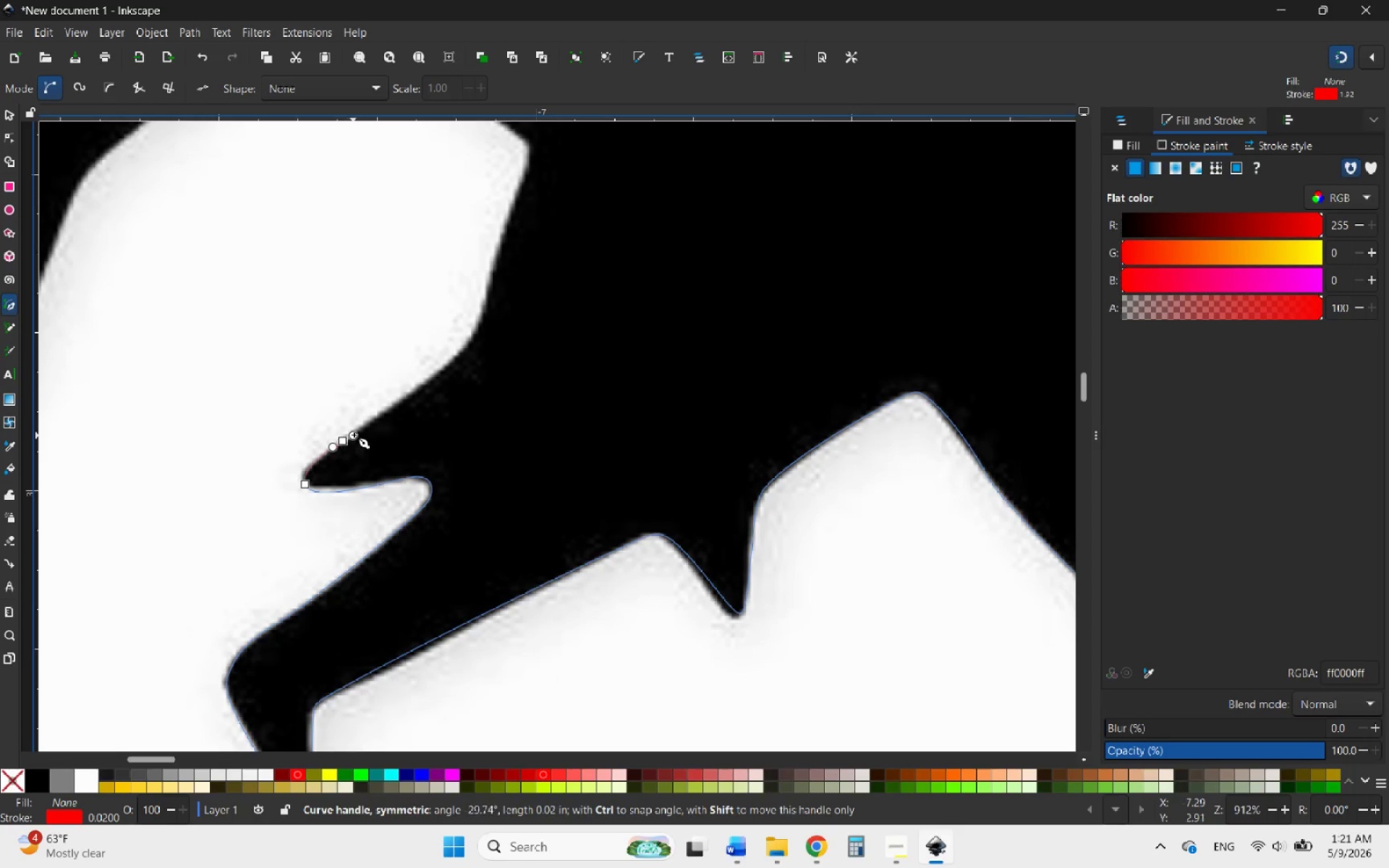 
left_click_drag(start_coordinate=[355, 433], to_coordinate=[361, 430])
 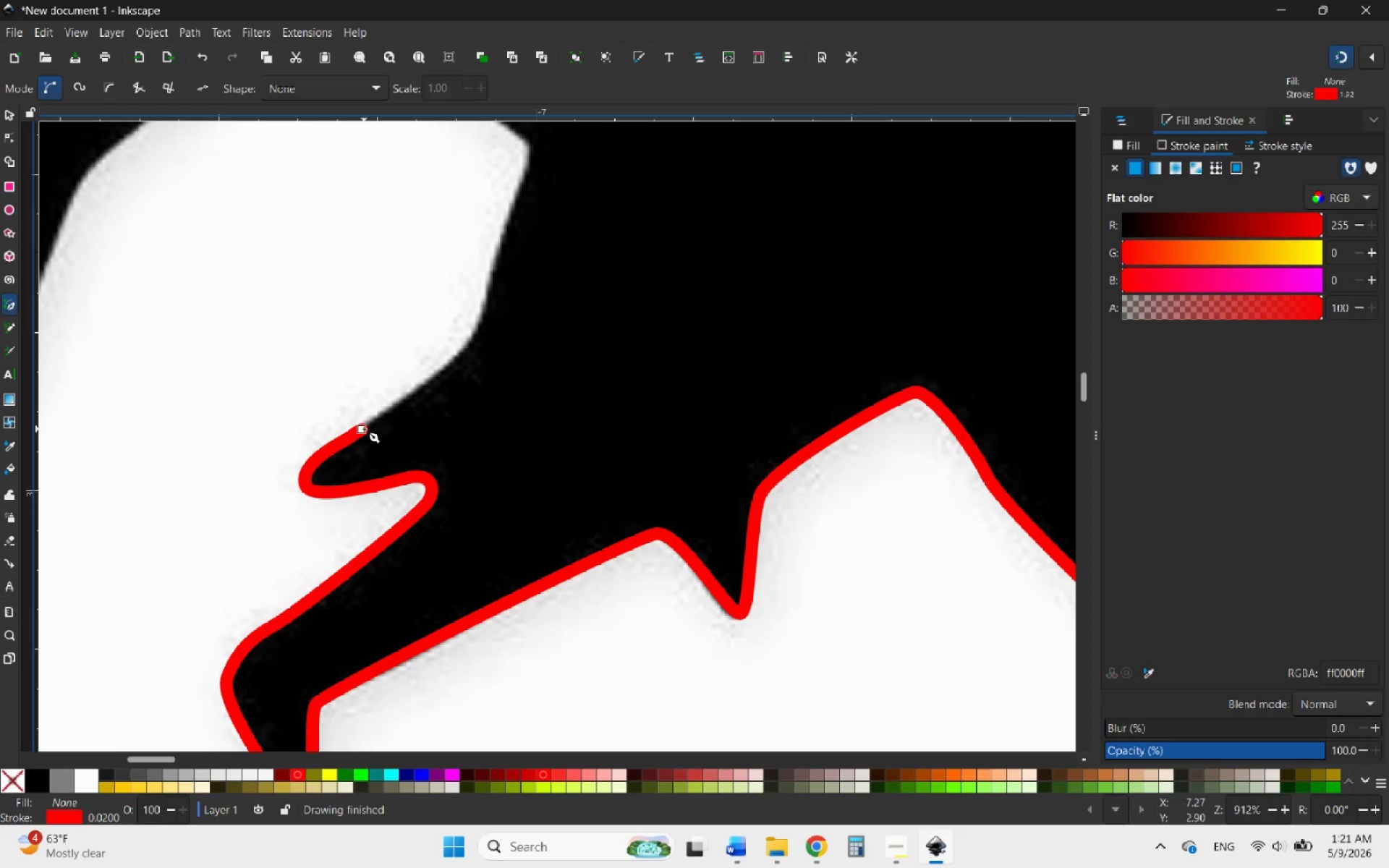 
triple_click([364, 429])
 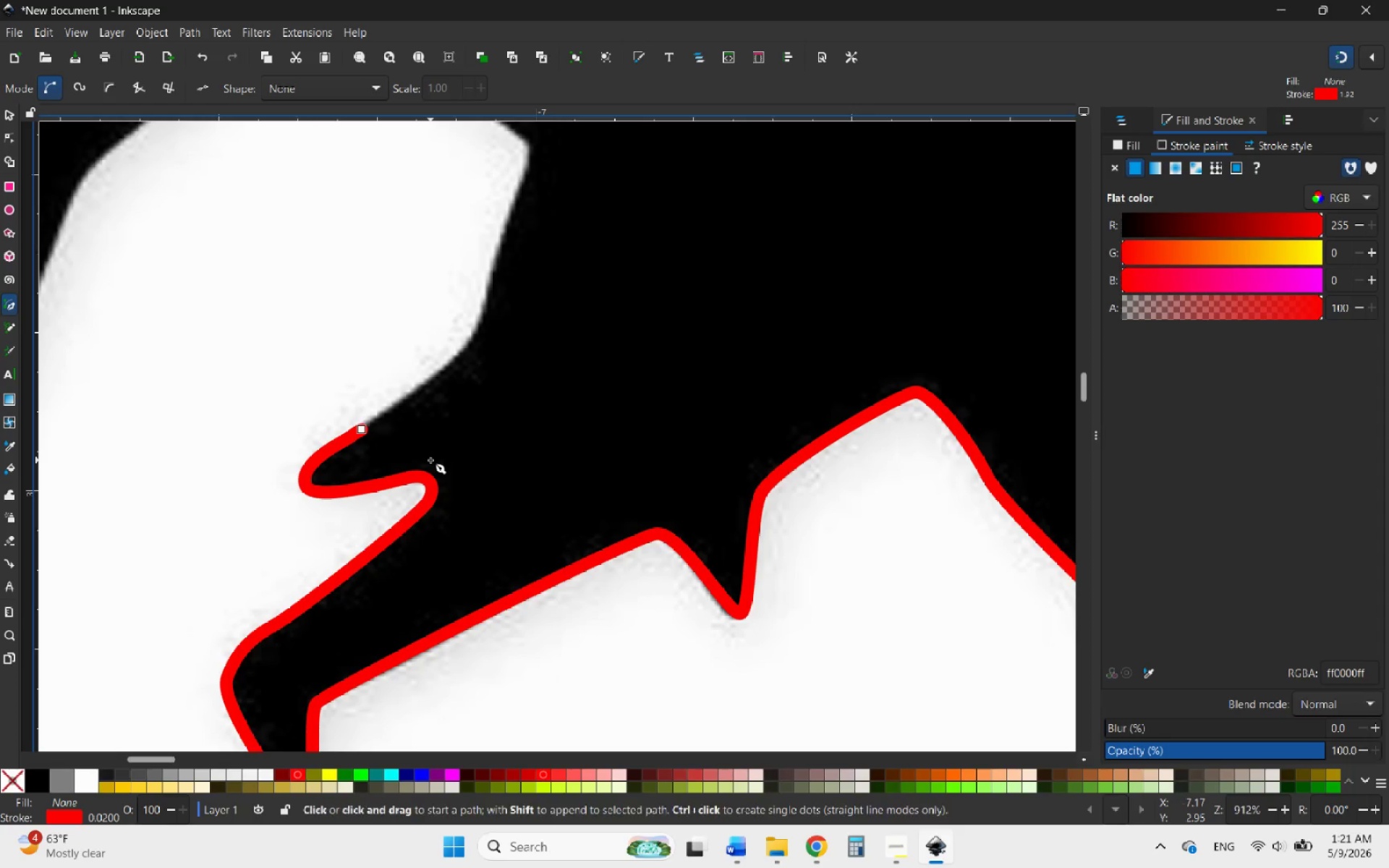 
key(Control+Z)
 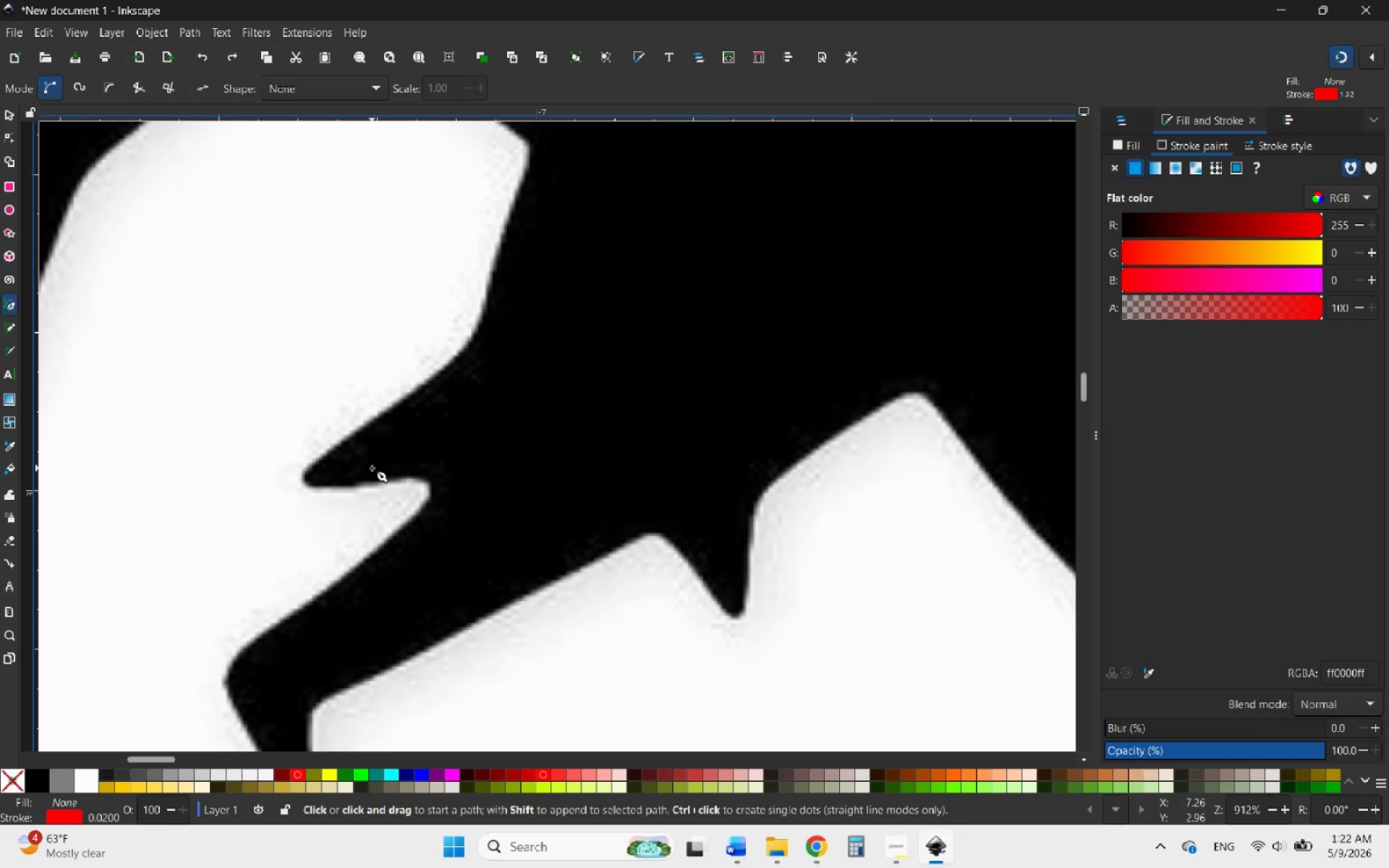 
key(Control+Shift+ShiftLeft)
 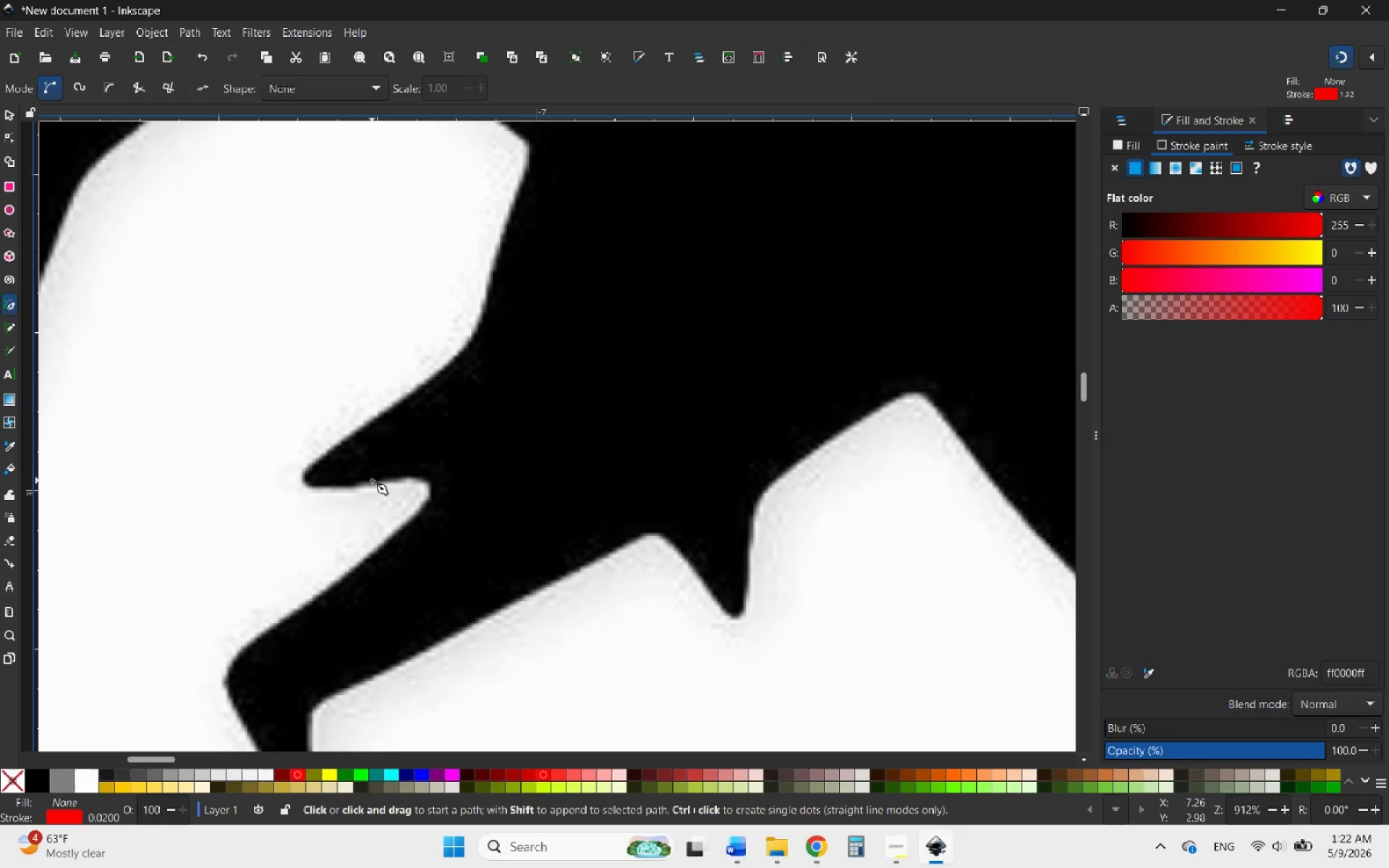 
key(Control+Shift+Z)
 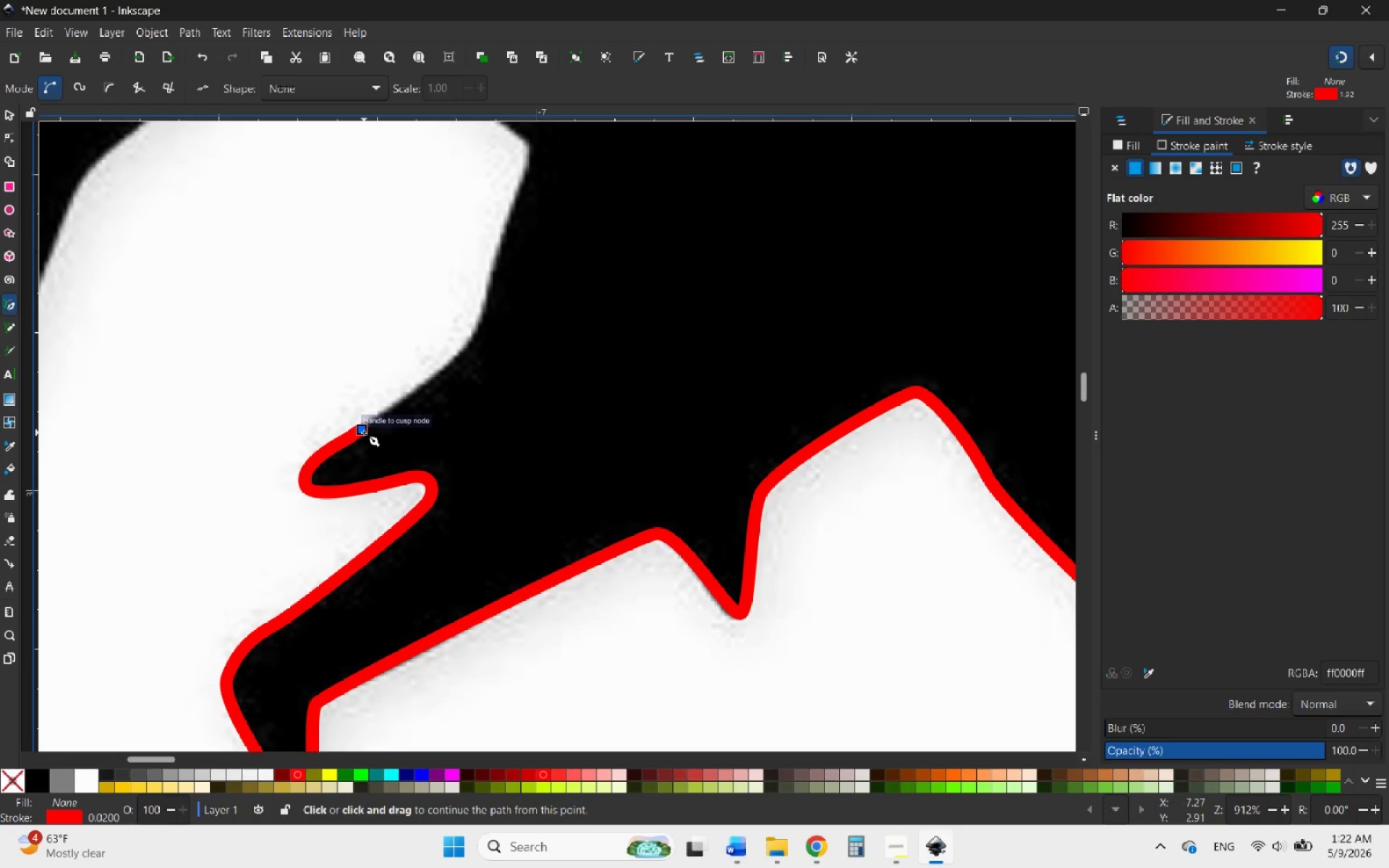 
left_click_drag(start_coordinate=[365, 431], to_coordinate=[369, 431])
 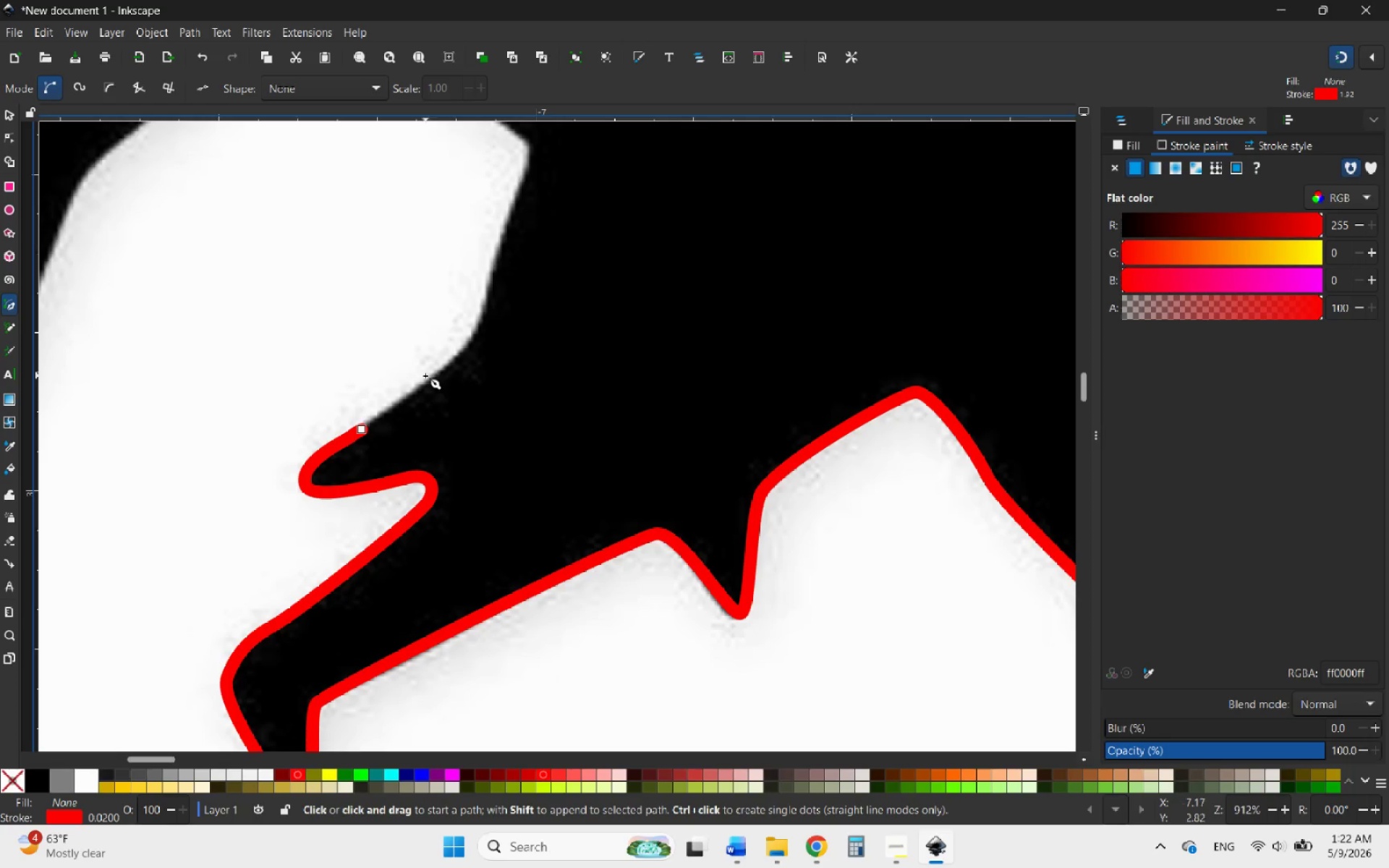 
double_click([358, 429])
 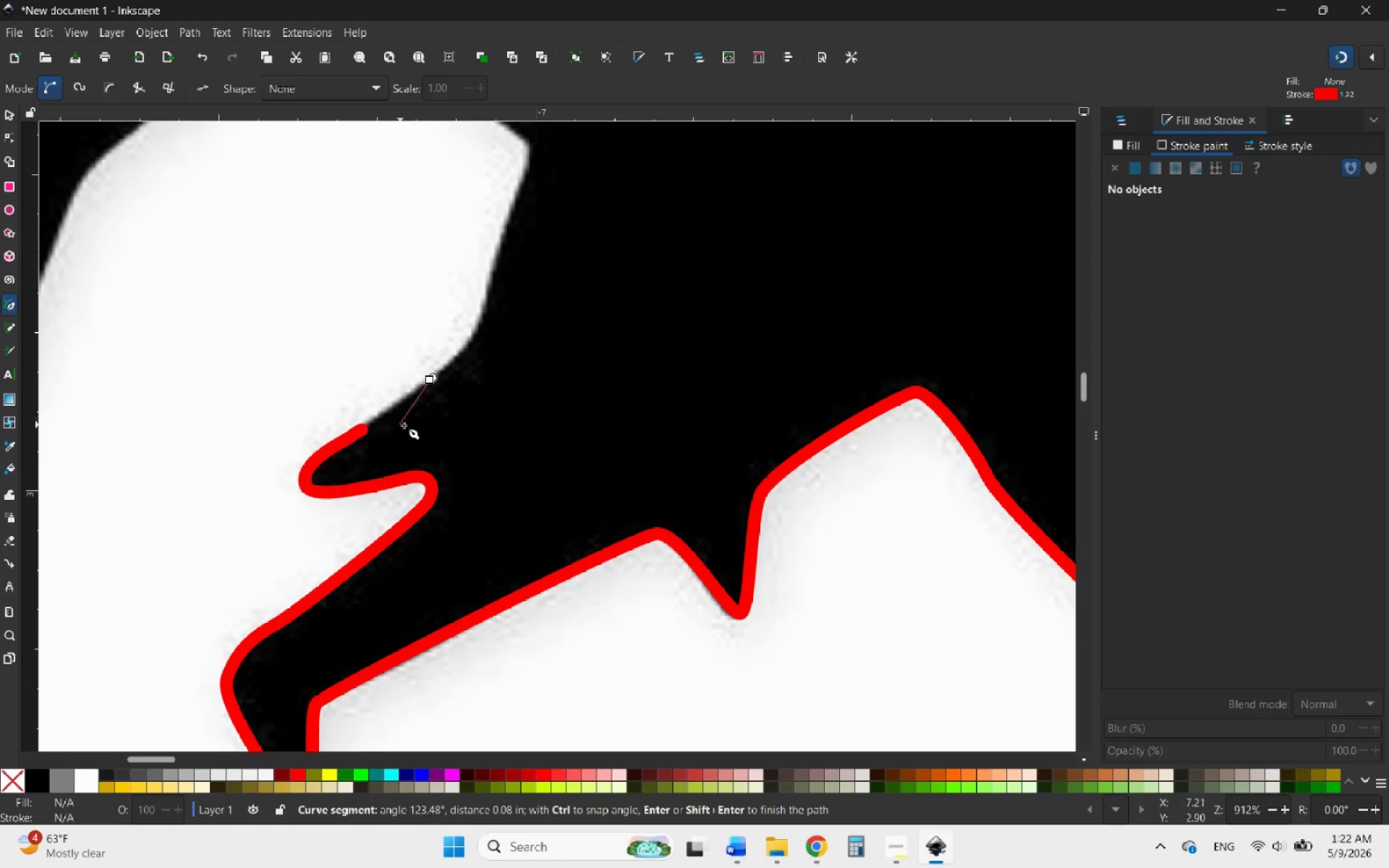 
wait(5.09)
 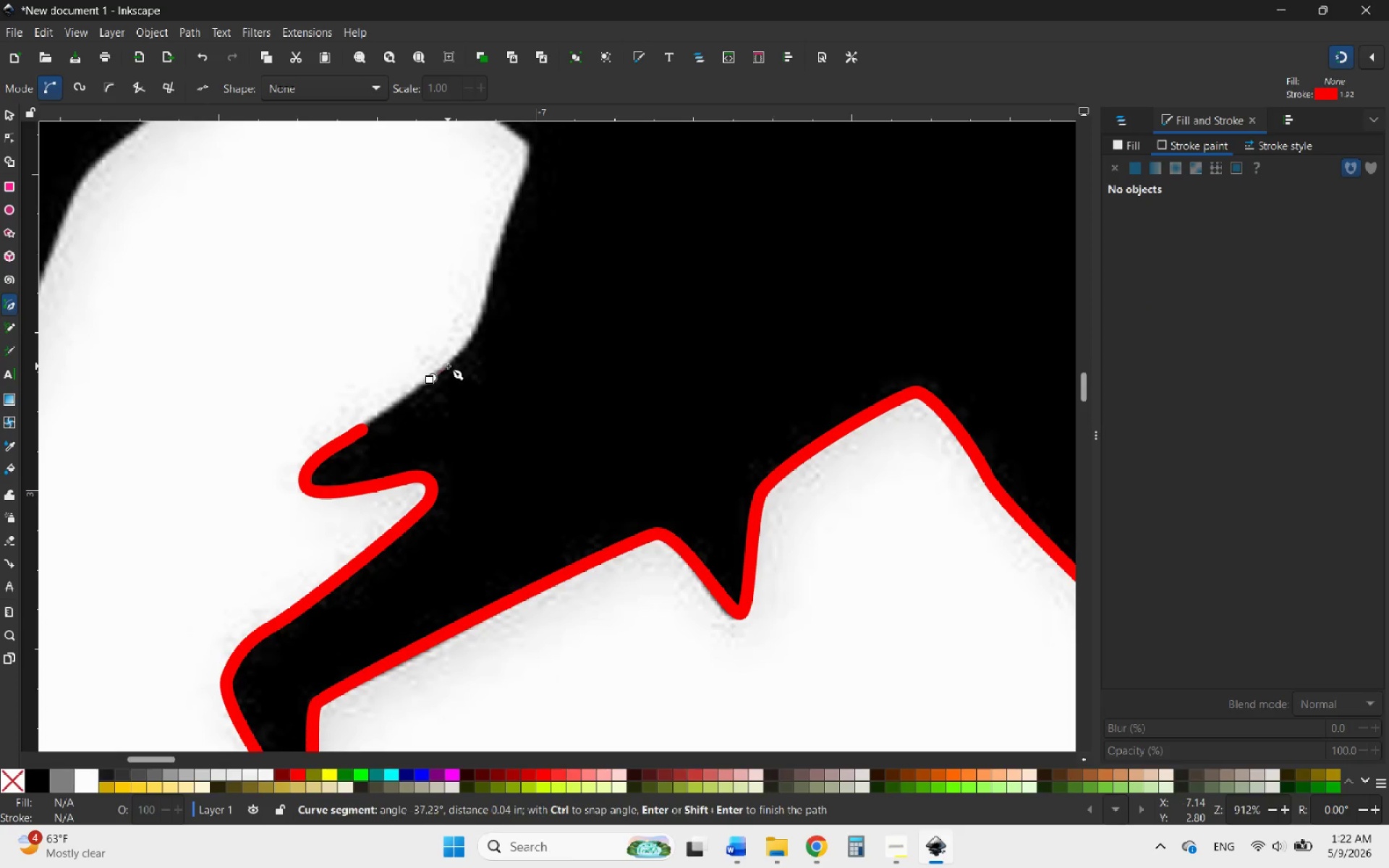 
key(Control+Z)
 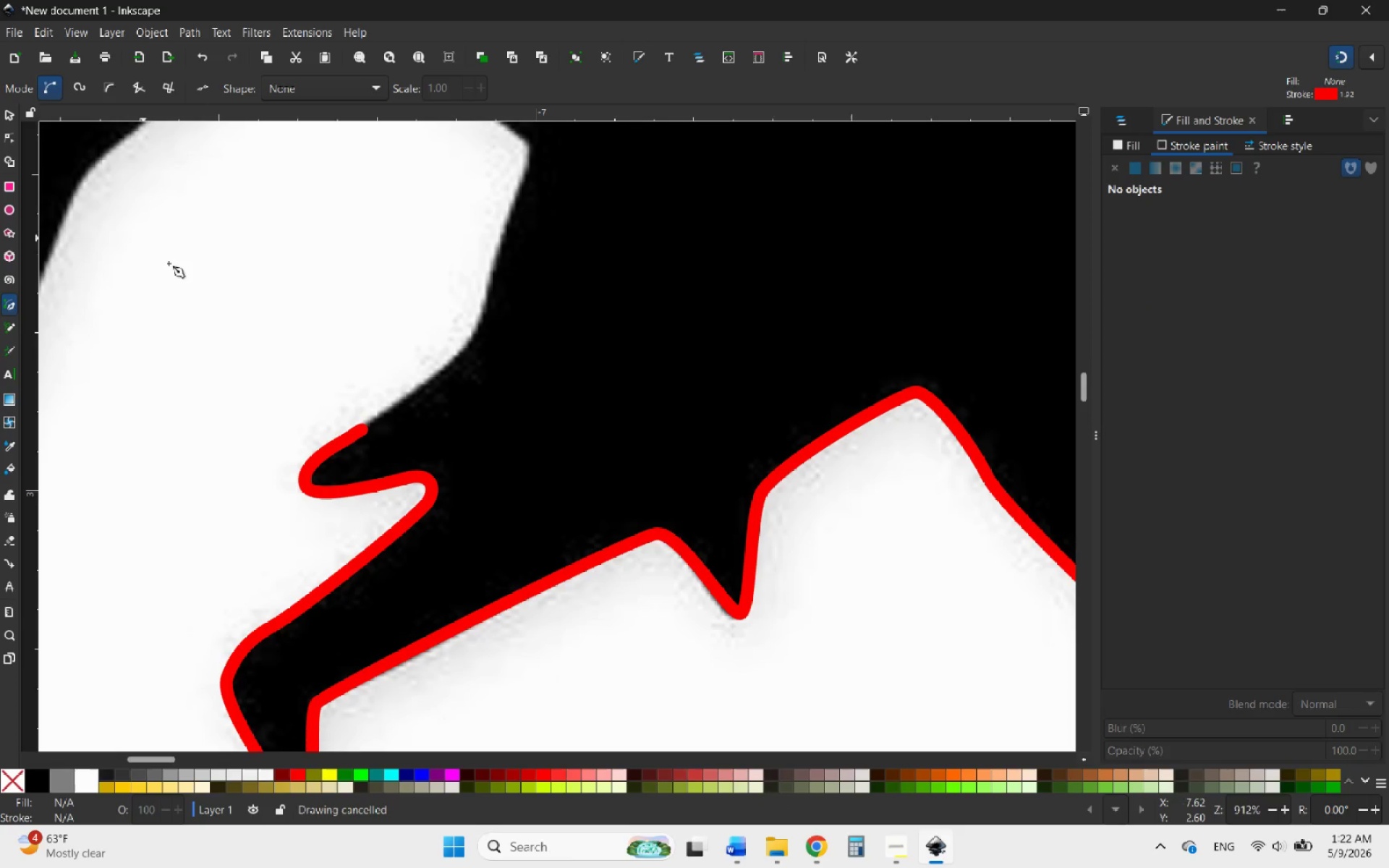 
mouse_move([364, 436])
 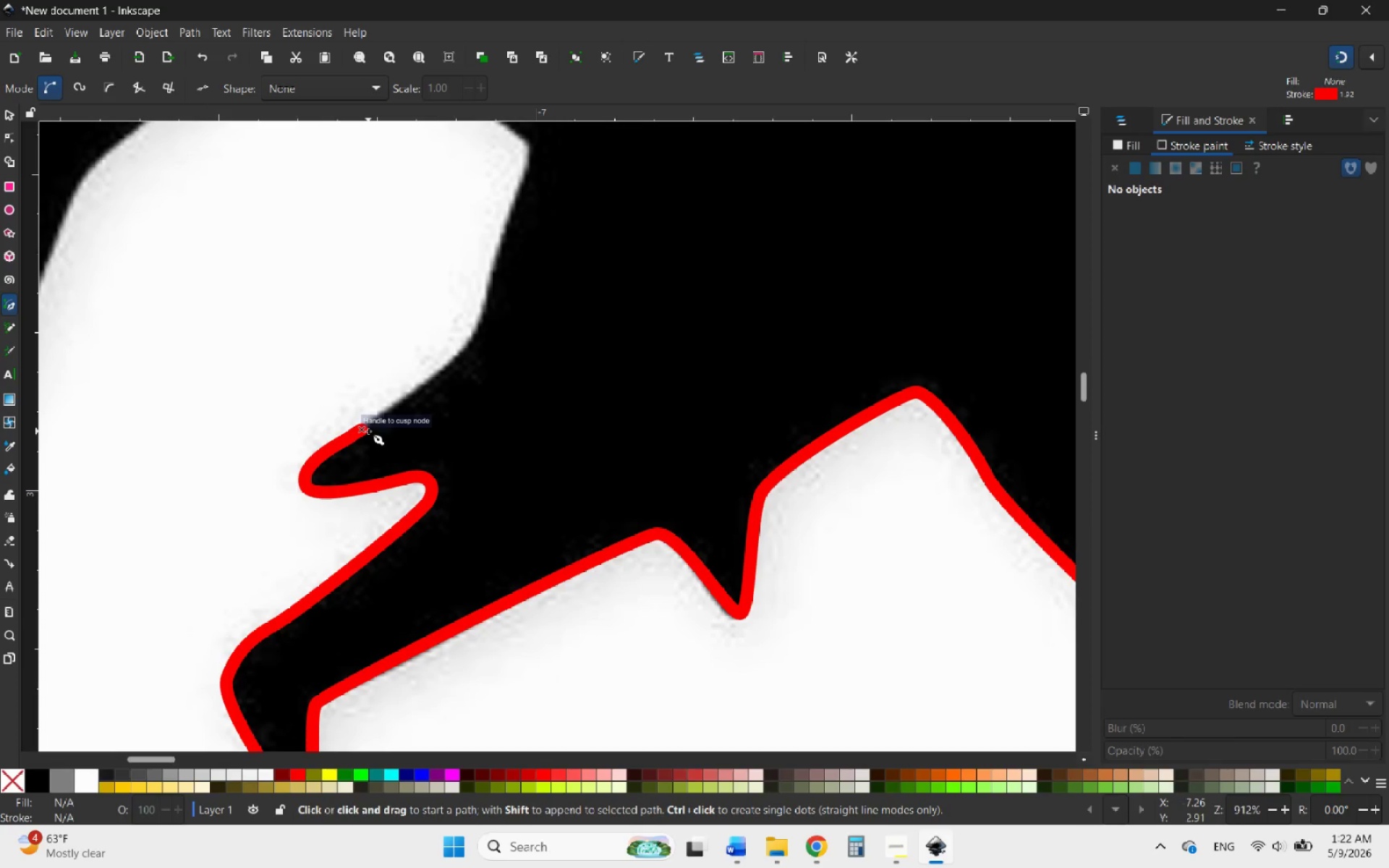 
left_click_drag(start_coordinate=[368, 431], to_coordinate=[372, 431])
 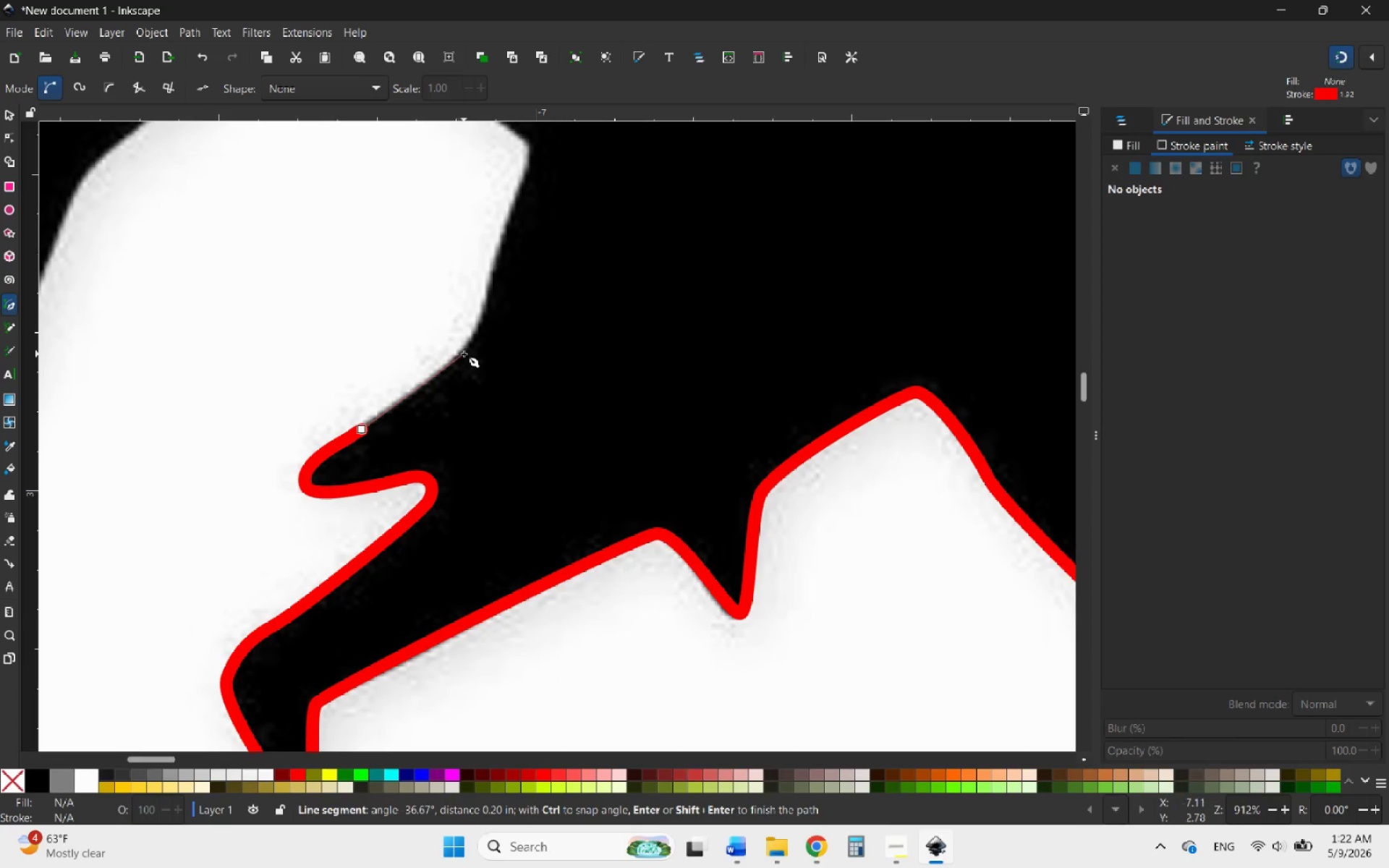 
left_click_drag(start_coordinate=[472, 343], to_coordinate=[490, 307])
 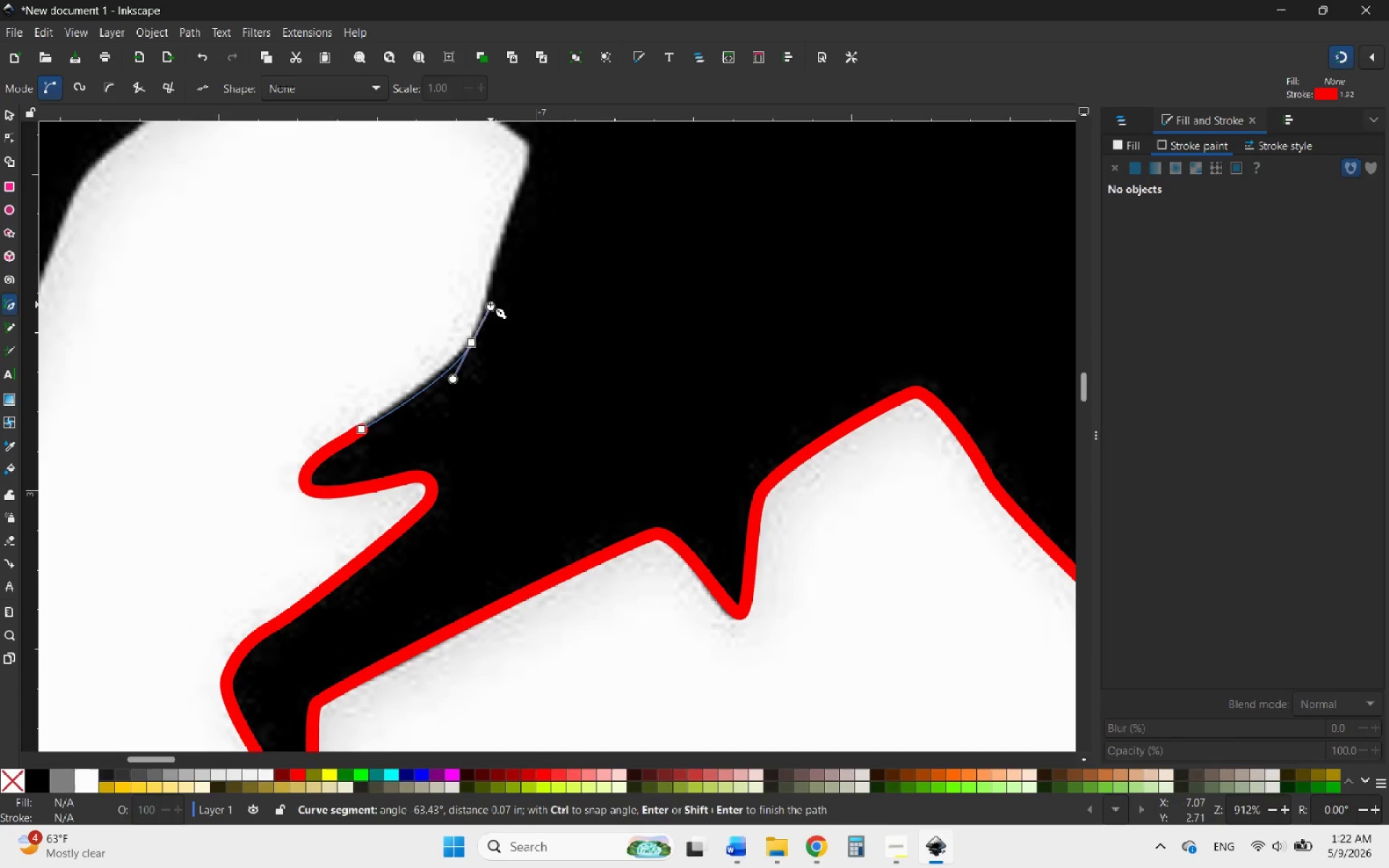 
left_click_drag(start_coordinate=[490, 305], to_coordinate=[493, 302])
 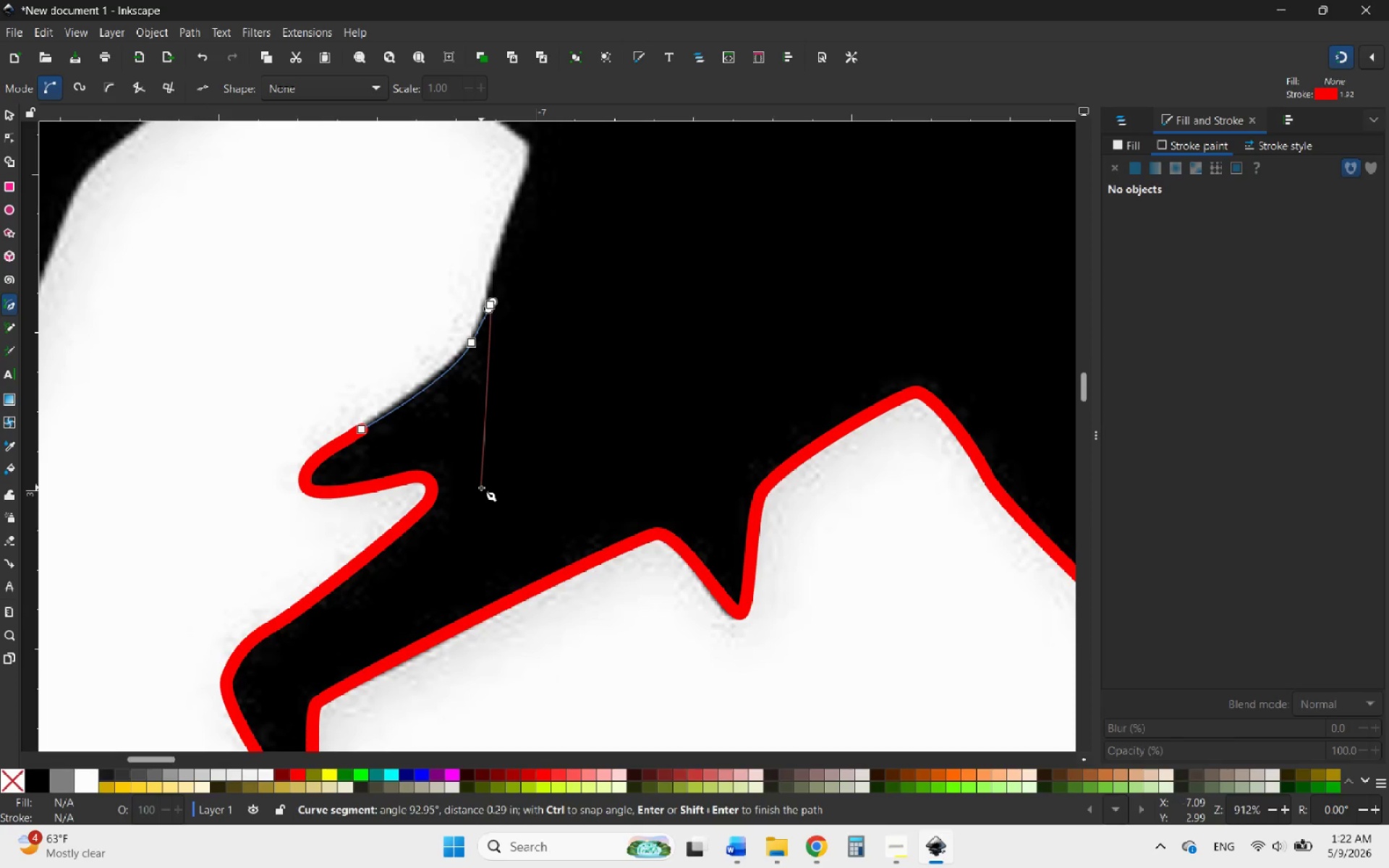 
key(Control+Z)
 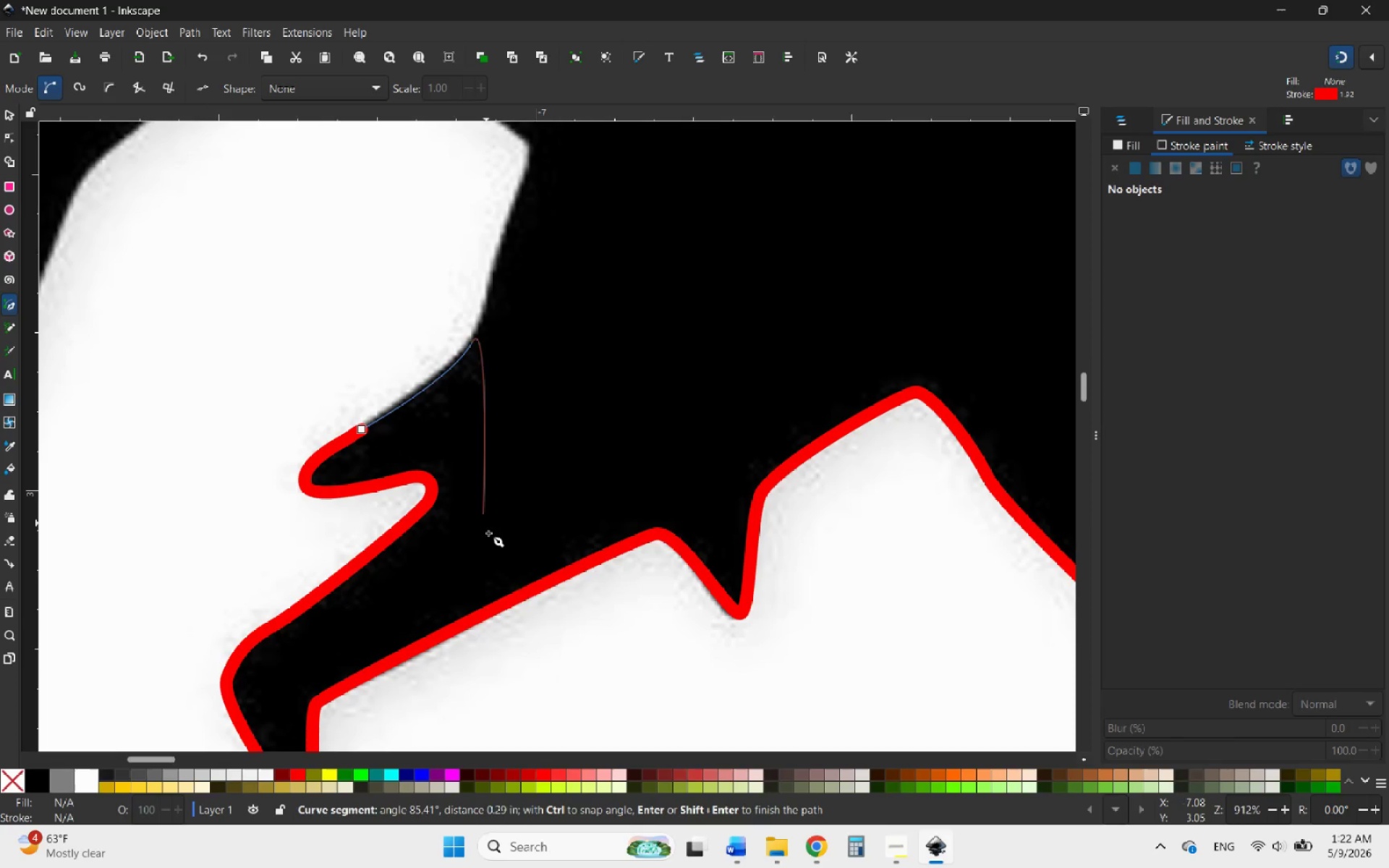 
hold_key(key=ControlLeft, duration=1.36)
scroll: coordinate [550, 658], scroll_direction: down, amount: 1.0
 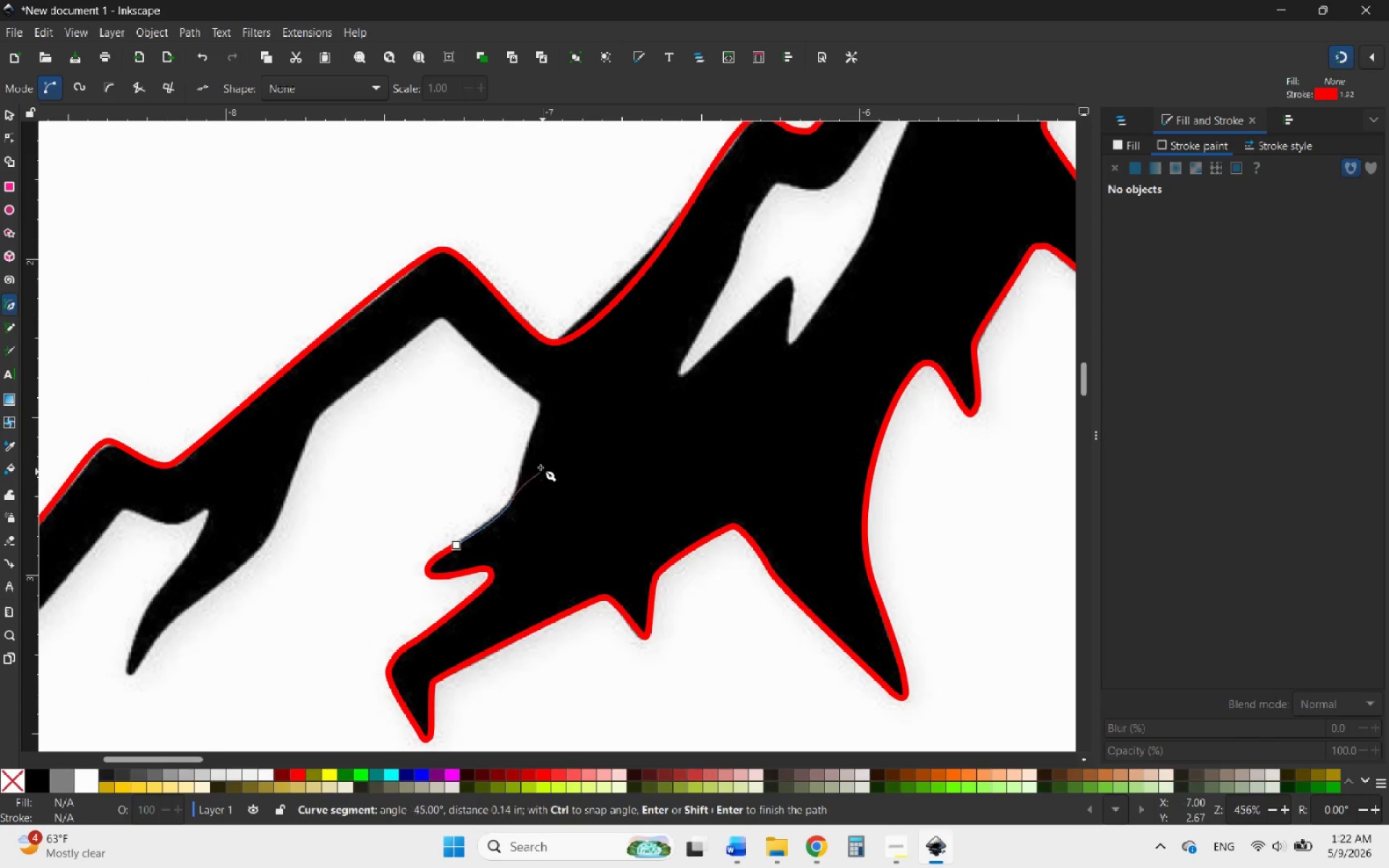 
scroll: coordinate [529, 436], scroll_direction: up, amount: 6.0
 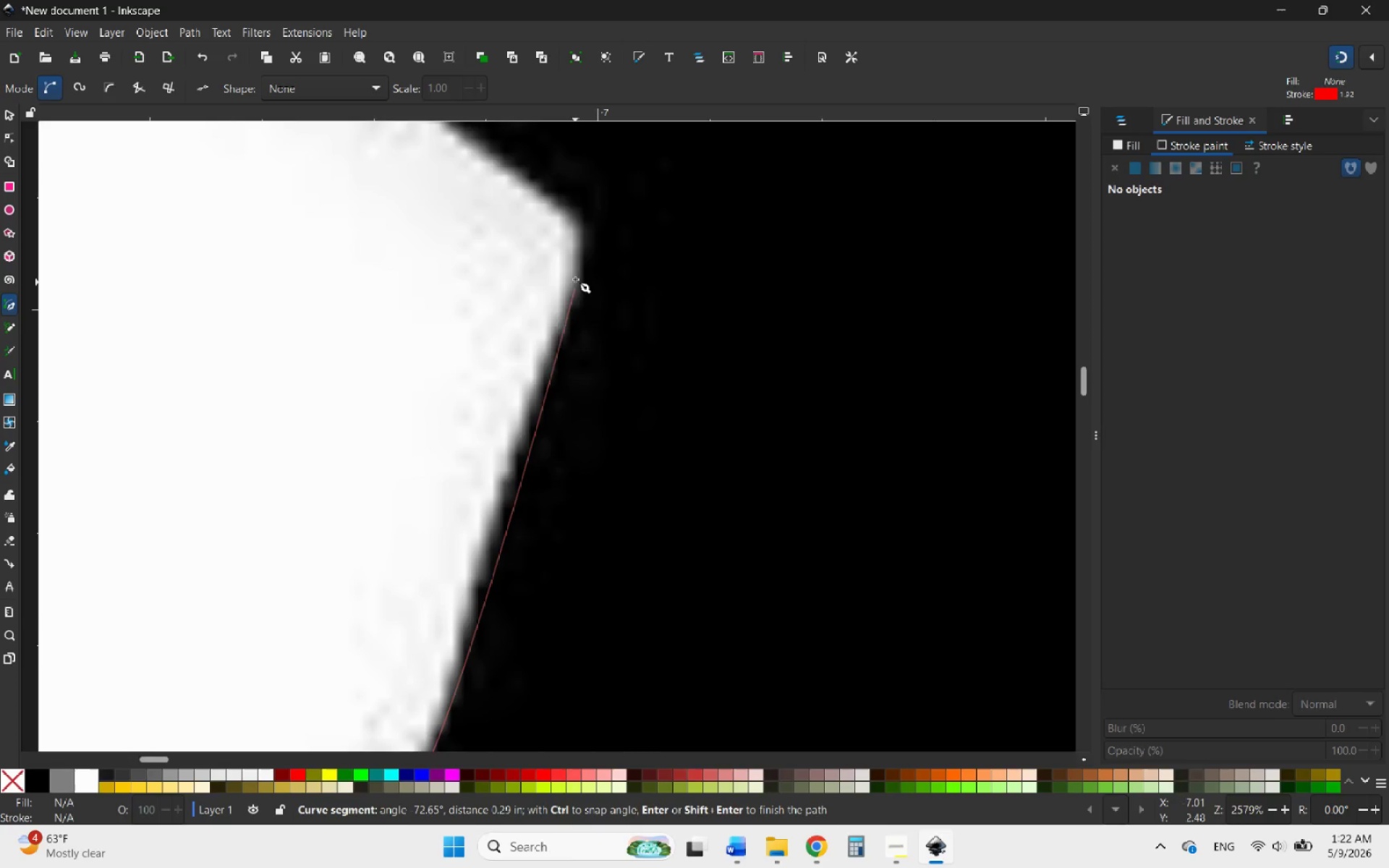 
left_click_drag(start_coordinate=[574, 278], to_coordinate=[626, 210])
 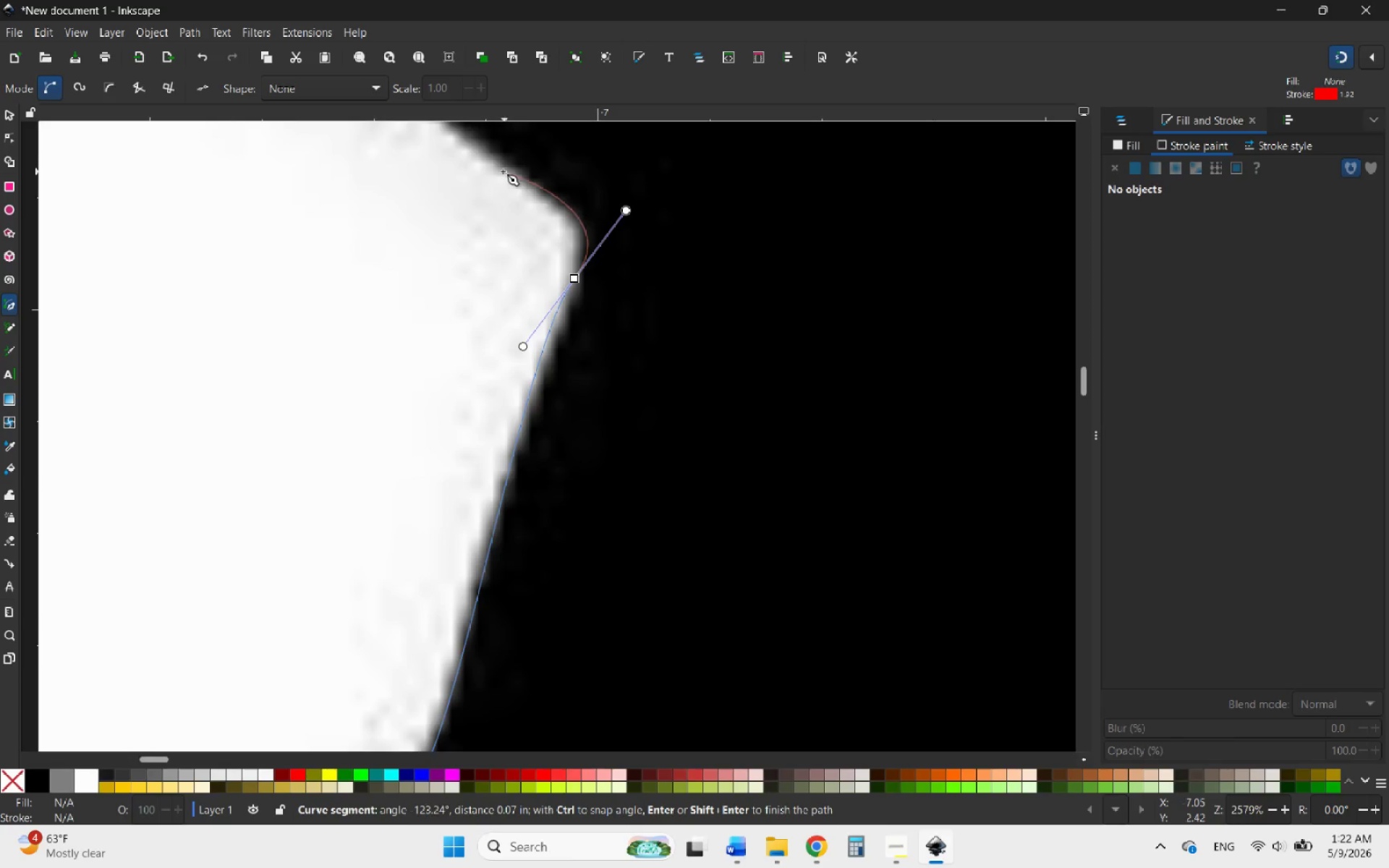 
hold_key(key=ControlLeft, duration=1.25)
scroll: coordinate [638, 489], scroll_direction: down, amount: 2.0
 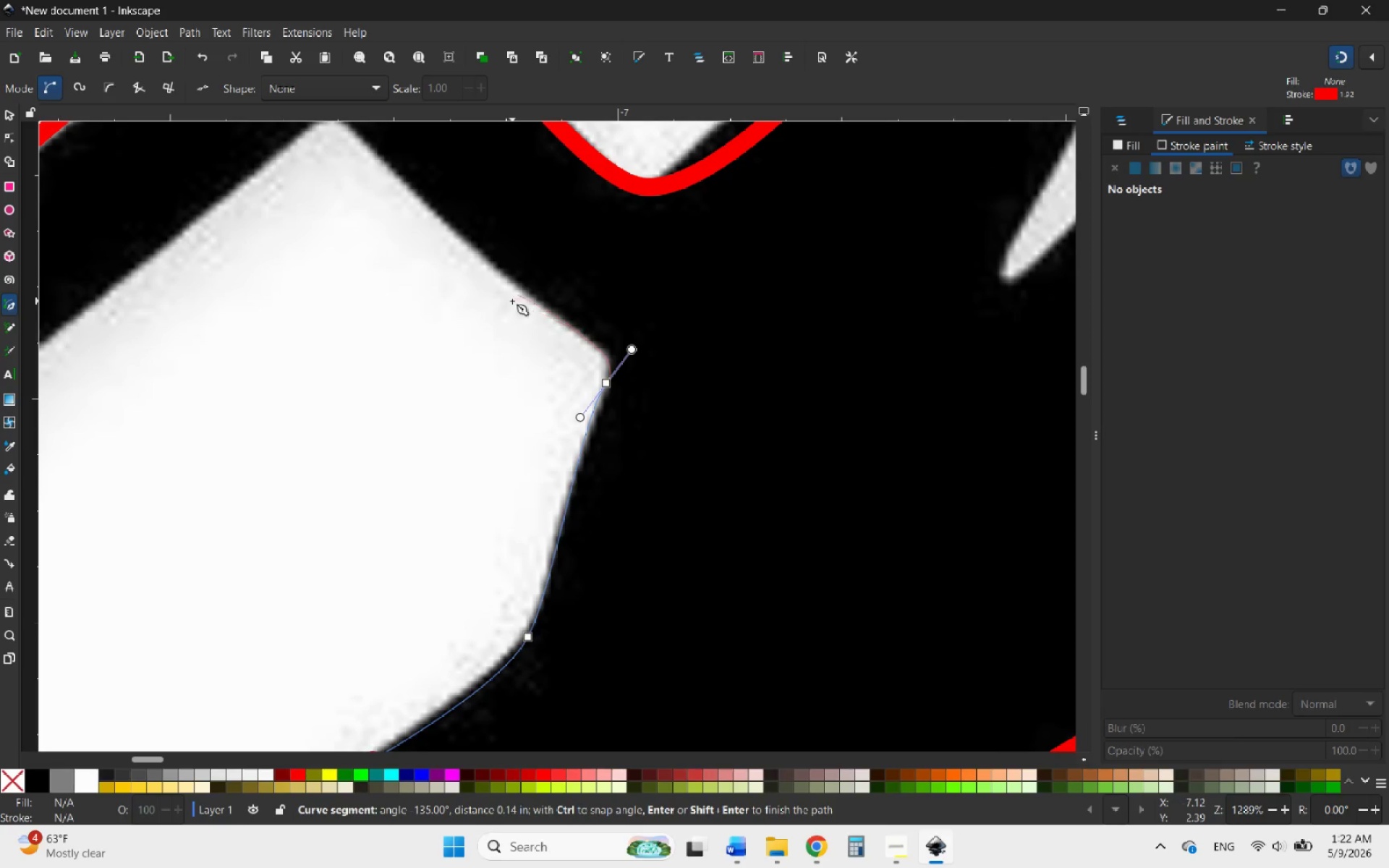 
scroll: coordinate [510, 290], scroll_direction: up, amount: 2.0
 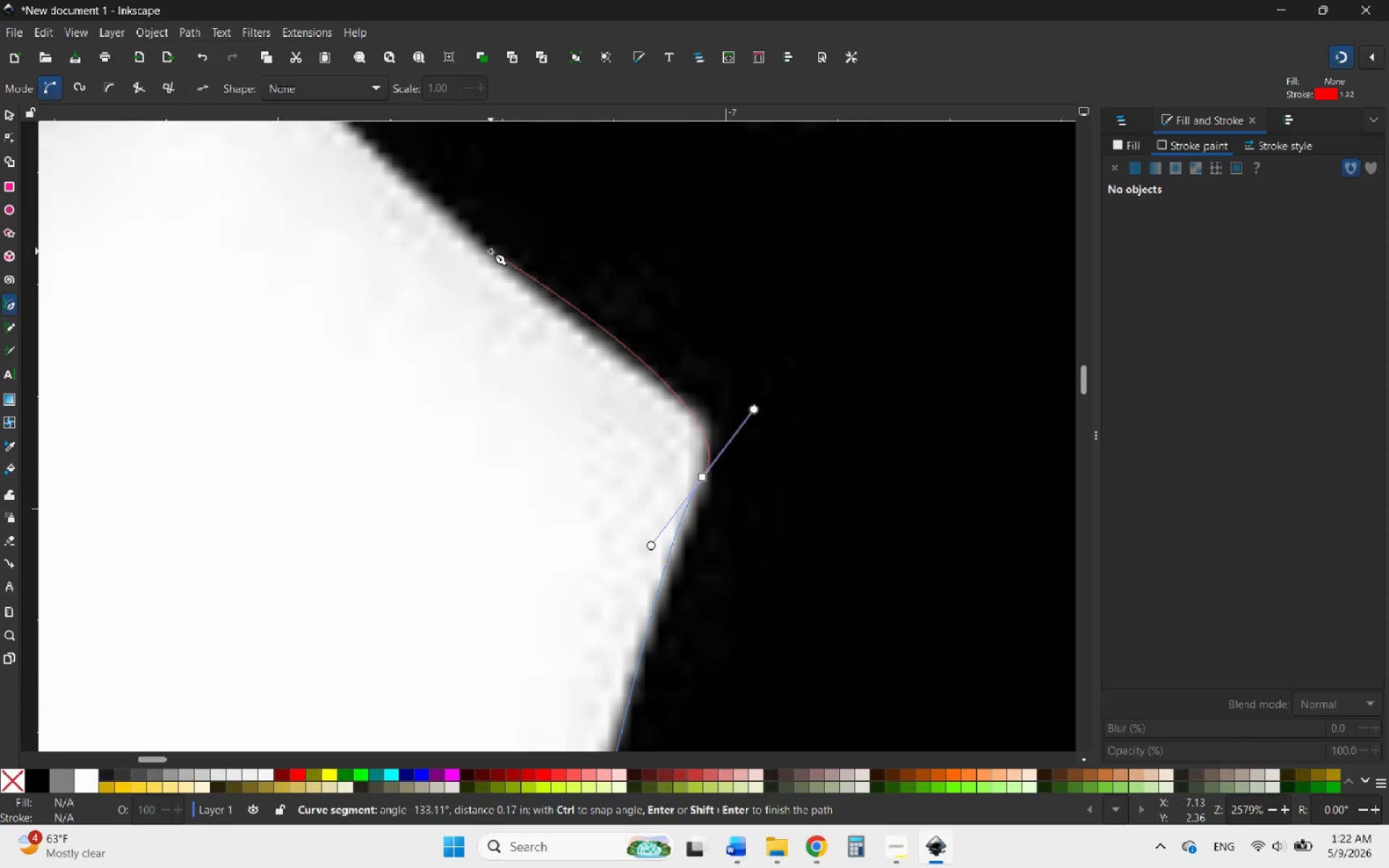 
left_click_drag(start_coordinate=[486, 250], to_coordinate=[463, 198])
 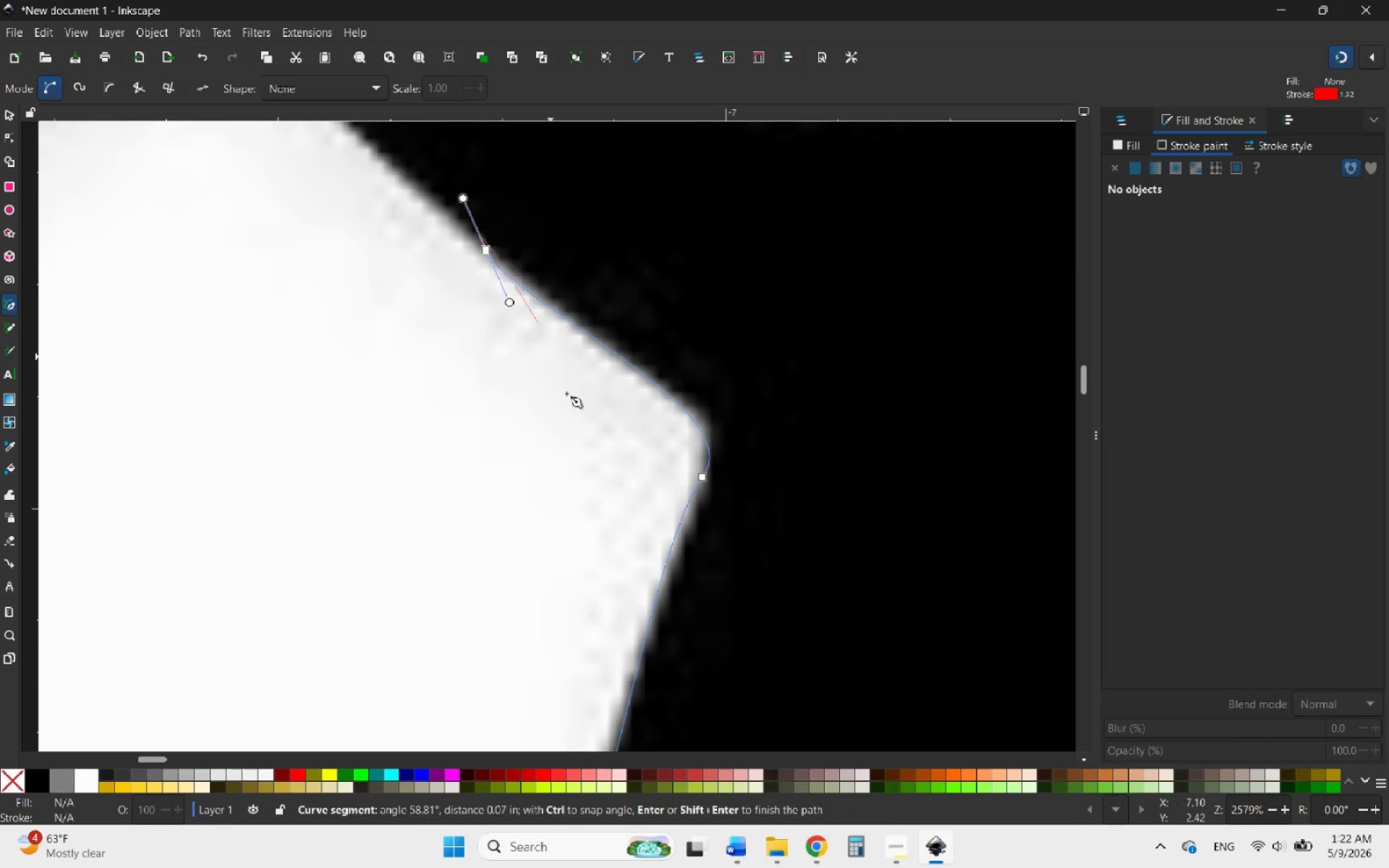 
hold_key(key=ControlLeft, duration=1.38)
scroll: coordinate [736, 699], scroll_direction: down, amount: 3.0
 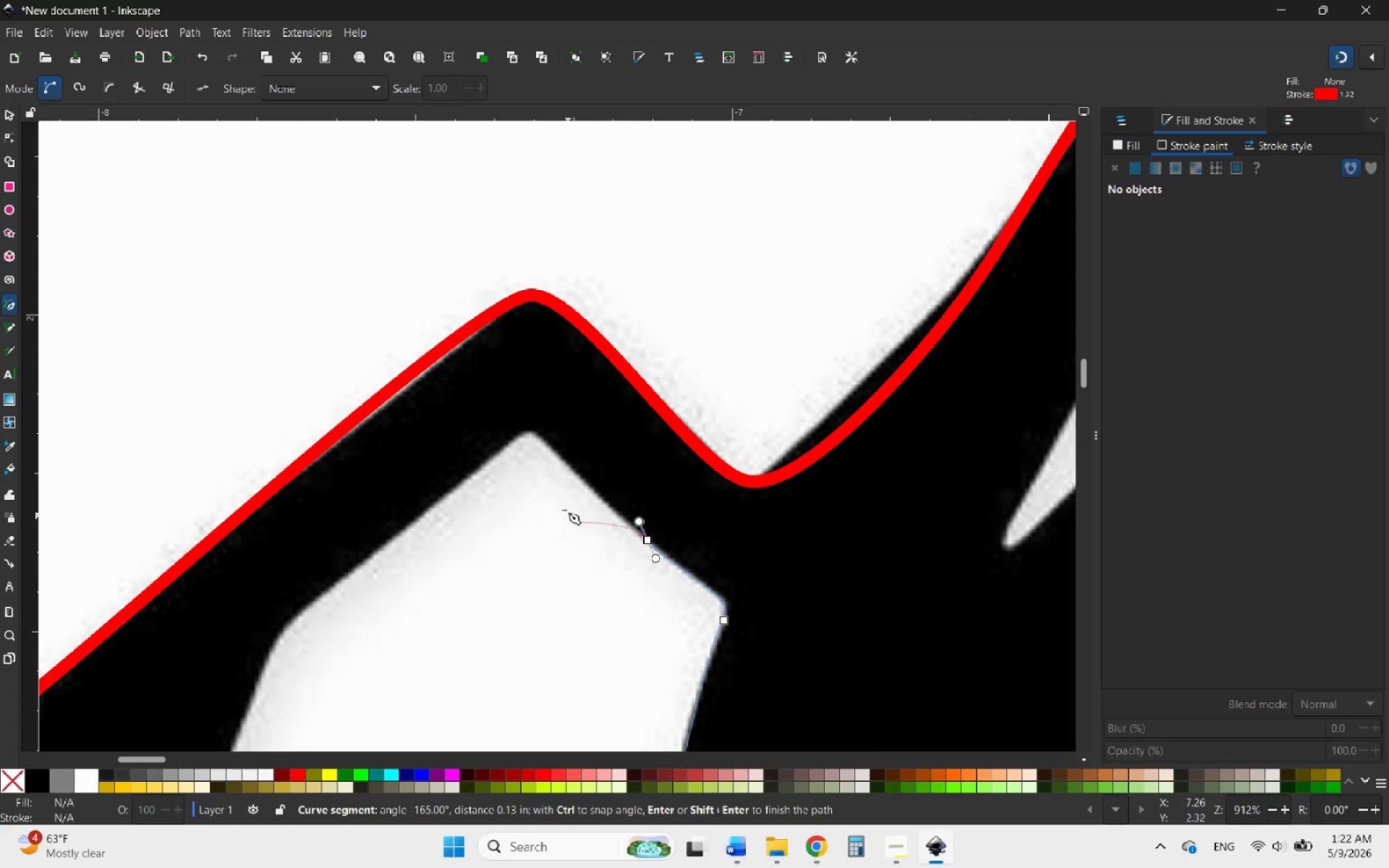 
scroll: coordinate [556, 484], scroll_direction: up, amount: 2.0
 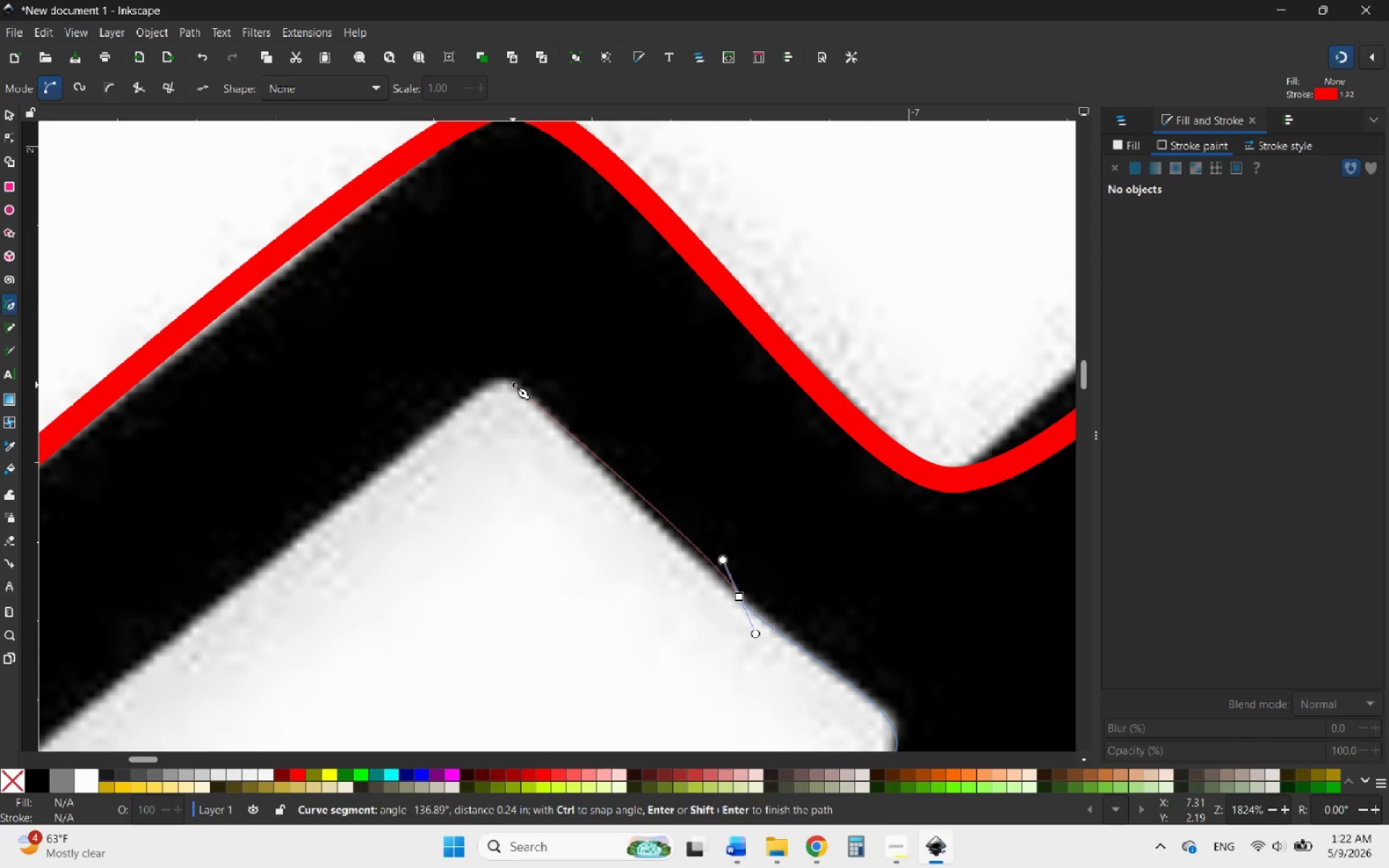 
left_click_drag(start_coordinate=[518, 388], to_coordinate=[497, 360])
 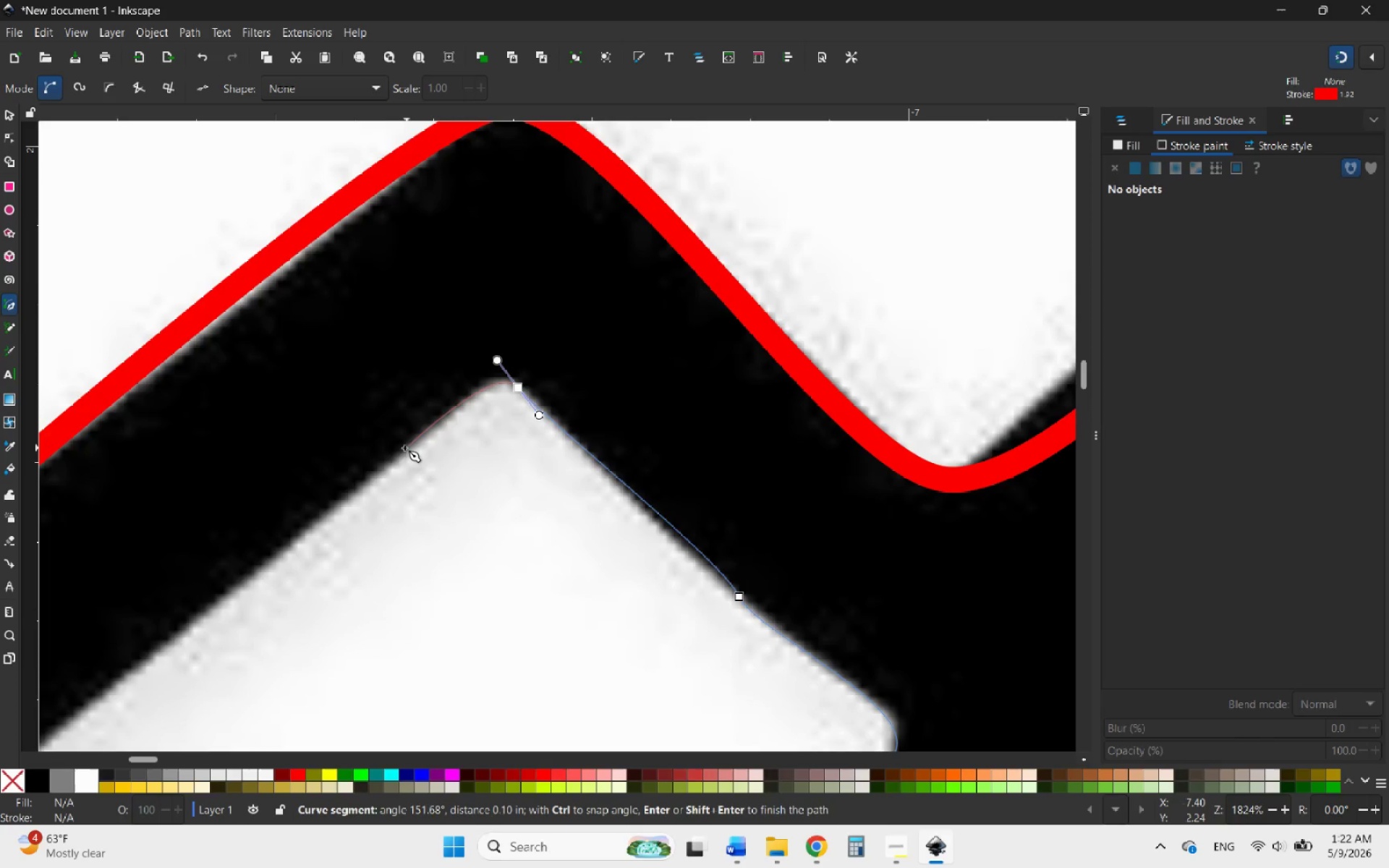 
left_click_drag(start_coordinate=[394, 459], to_coordinate=[361, 488])
 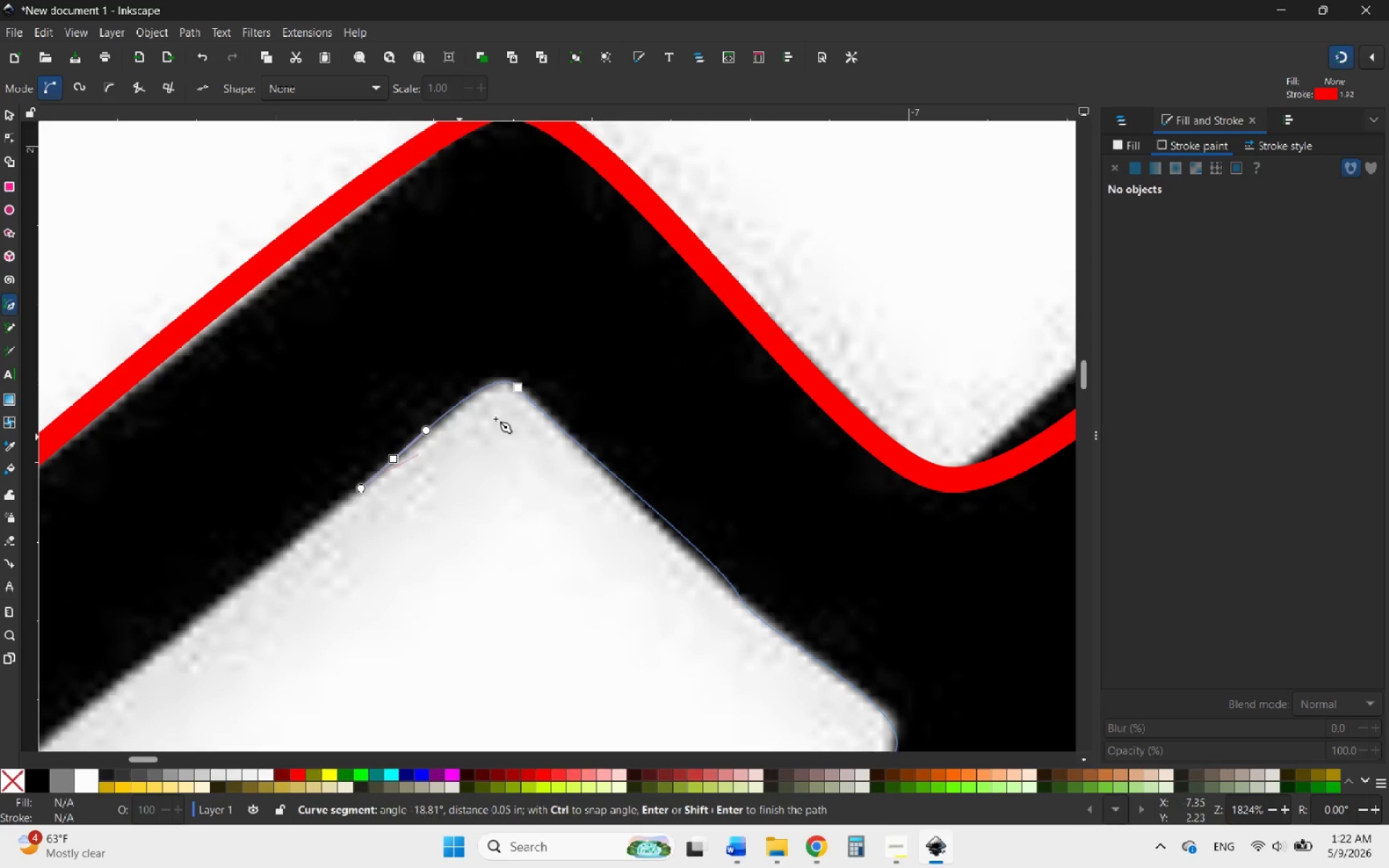 
hold_key(key=ControlLeft, duration=3.28)
scroll: coordinate [618, 448], scroll_direction: down, amount: 5.0
 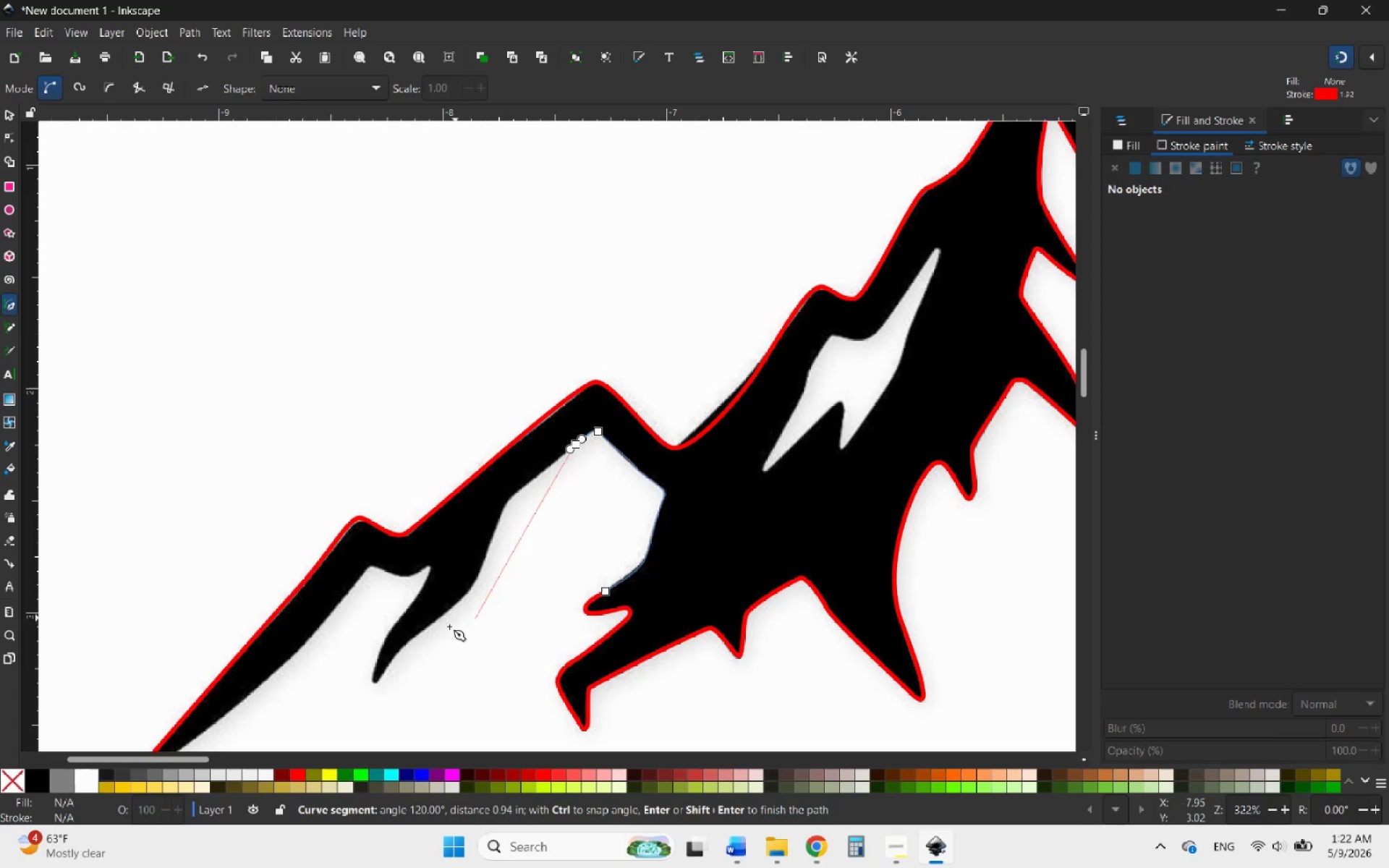 
scroll: coordinate [598, 288], scroll_direction: up, amount: 4.0
 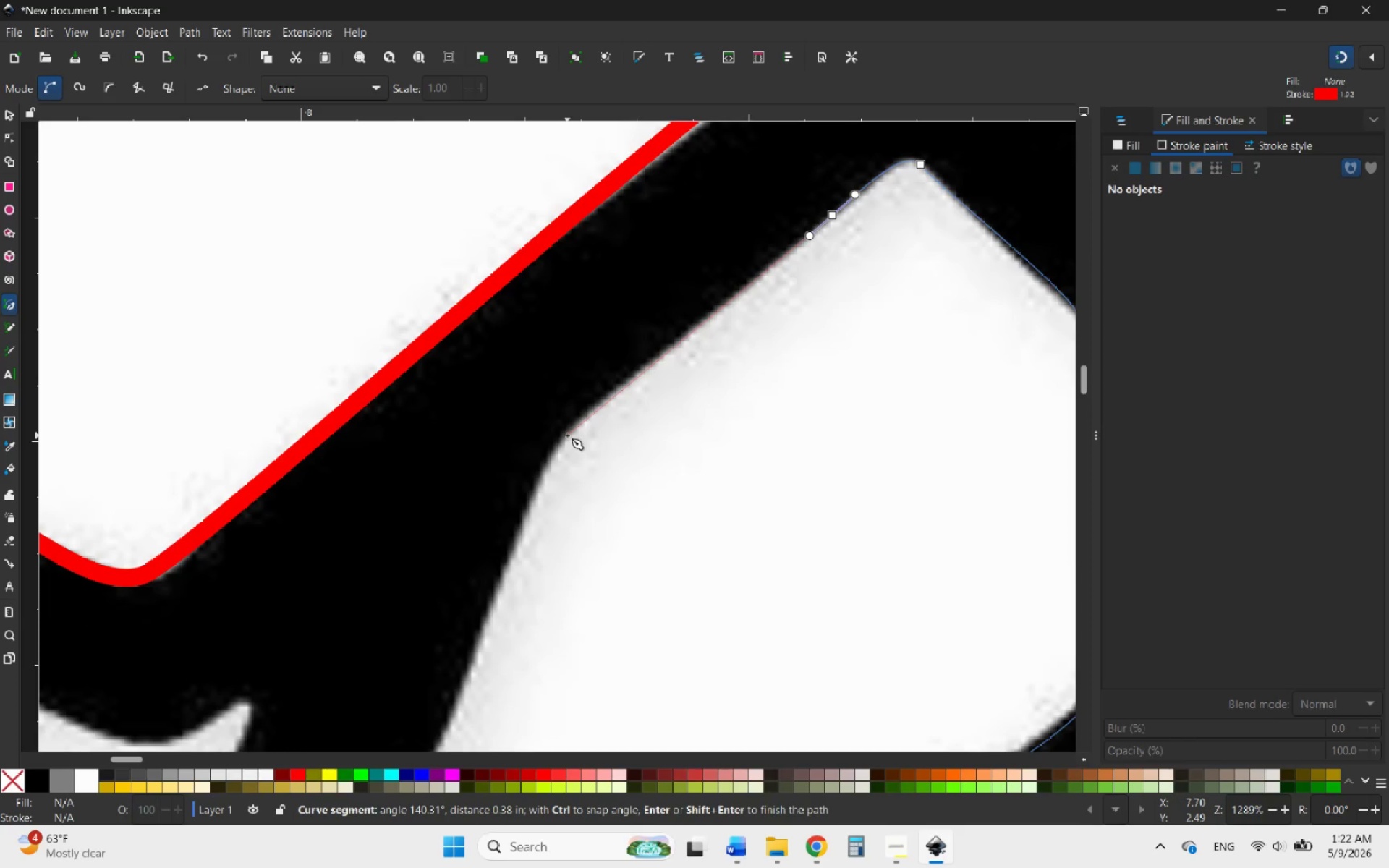 
wait(7.01)
 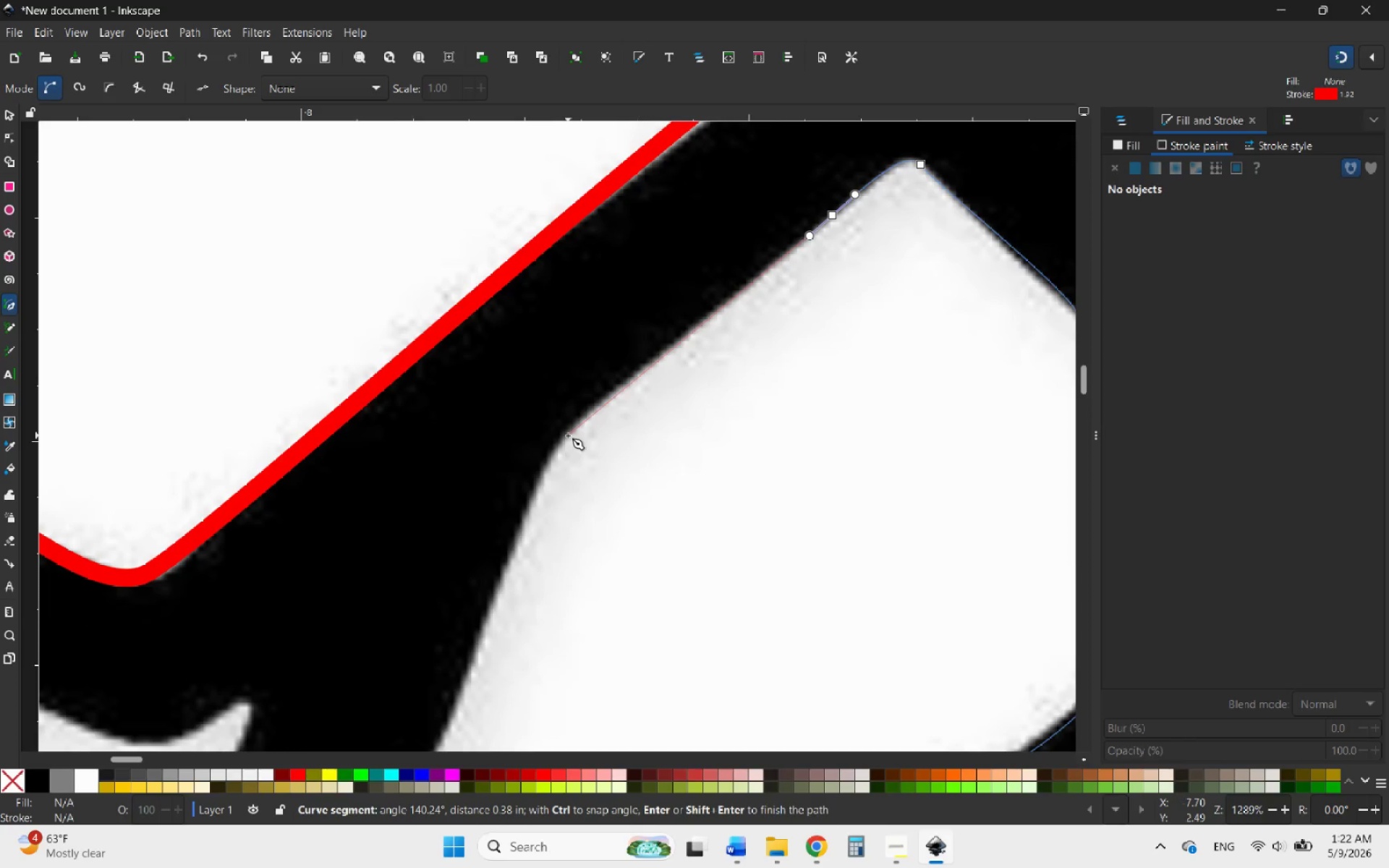 
left_click_drag(start_coordinate=[570, 432], to_coordinate=[530, 480])
 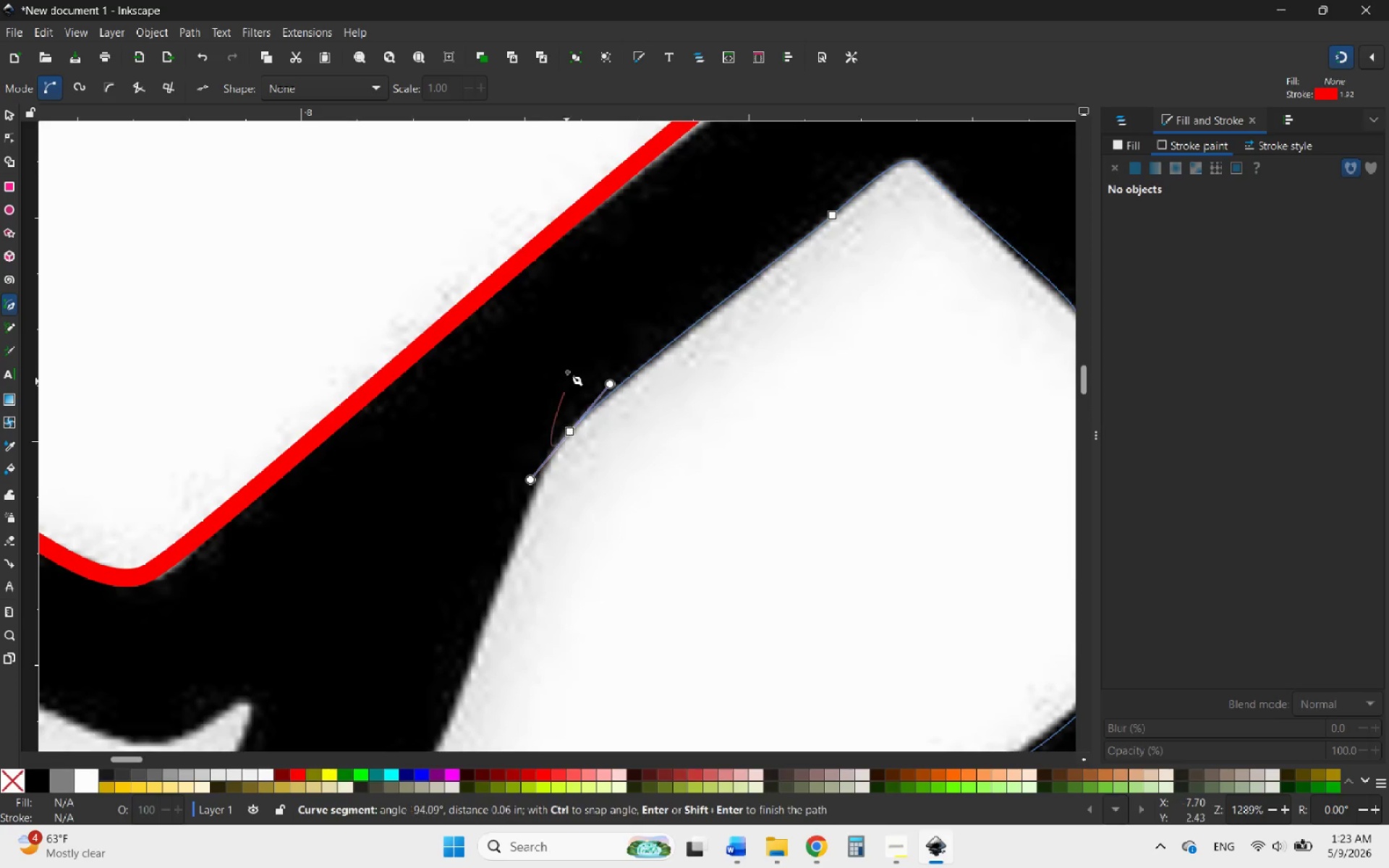 
scroll: coordinate [569, 357], scroll_direction: down, amount: 3.0
 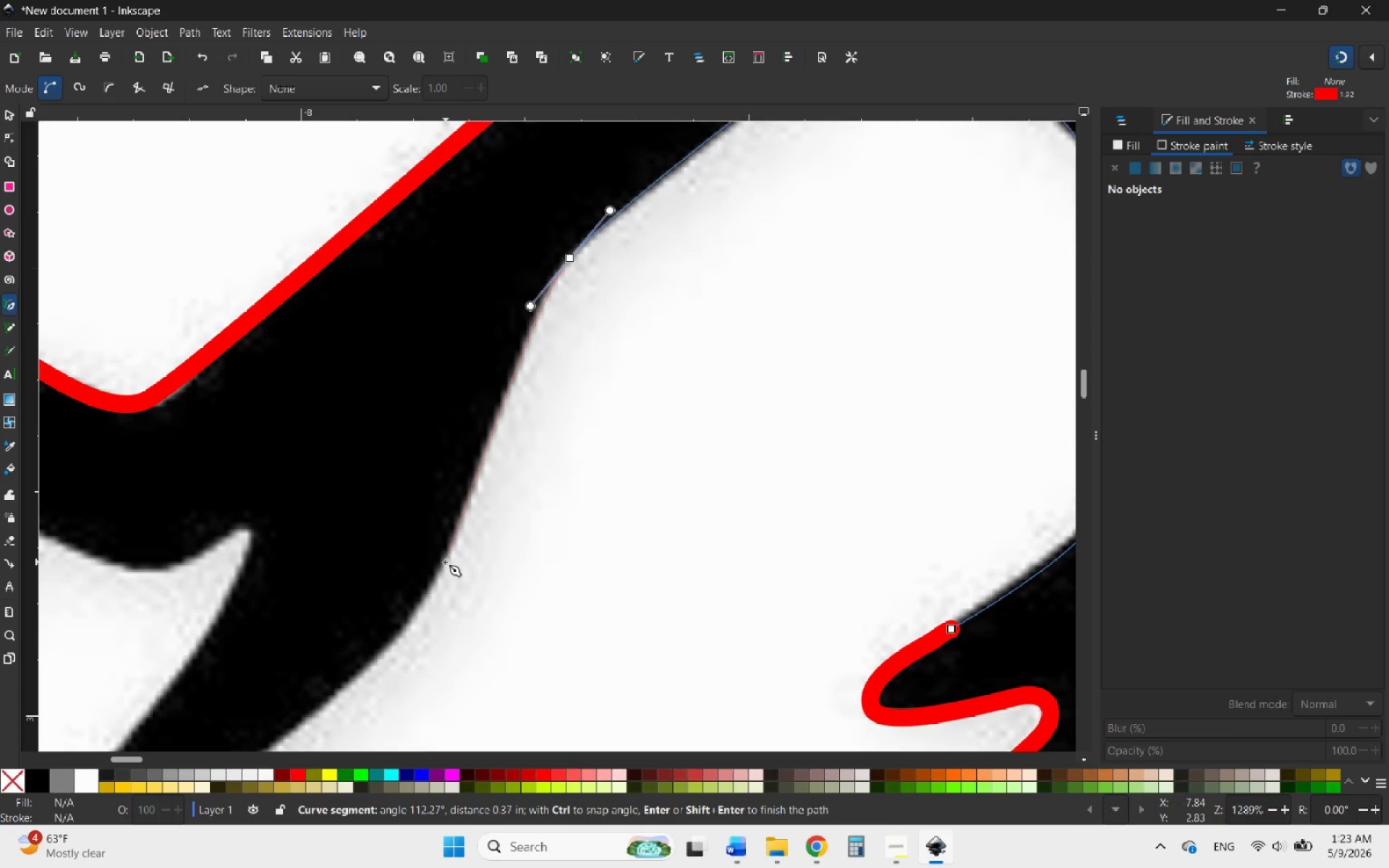 
left_click_drag(start_coordinate=[442, 564], to_coordinate=[406, 625])
 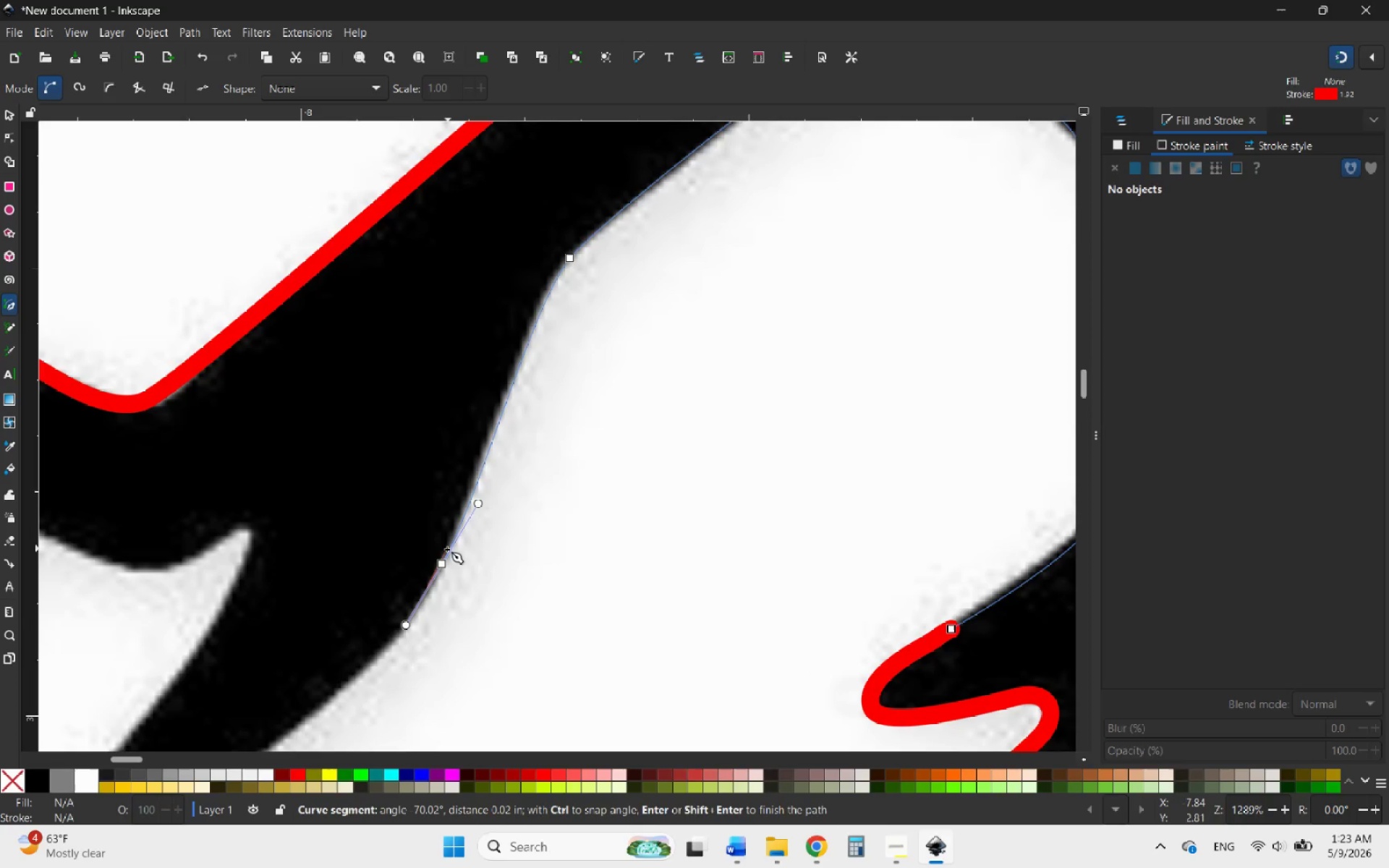 
scroll: coordinate [446, 554], scroll_direction: down, amount: 3.0
 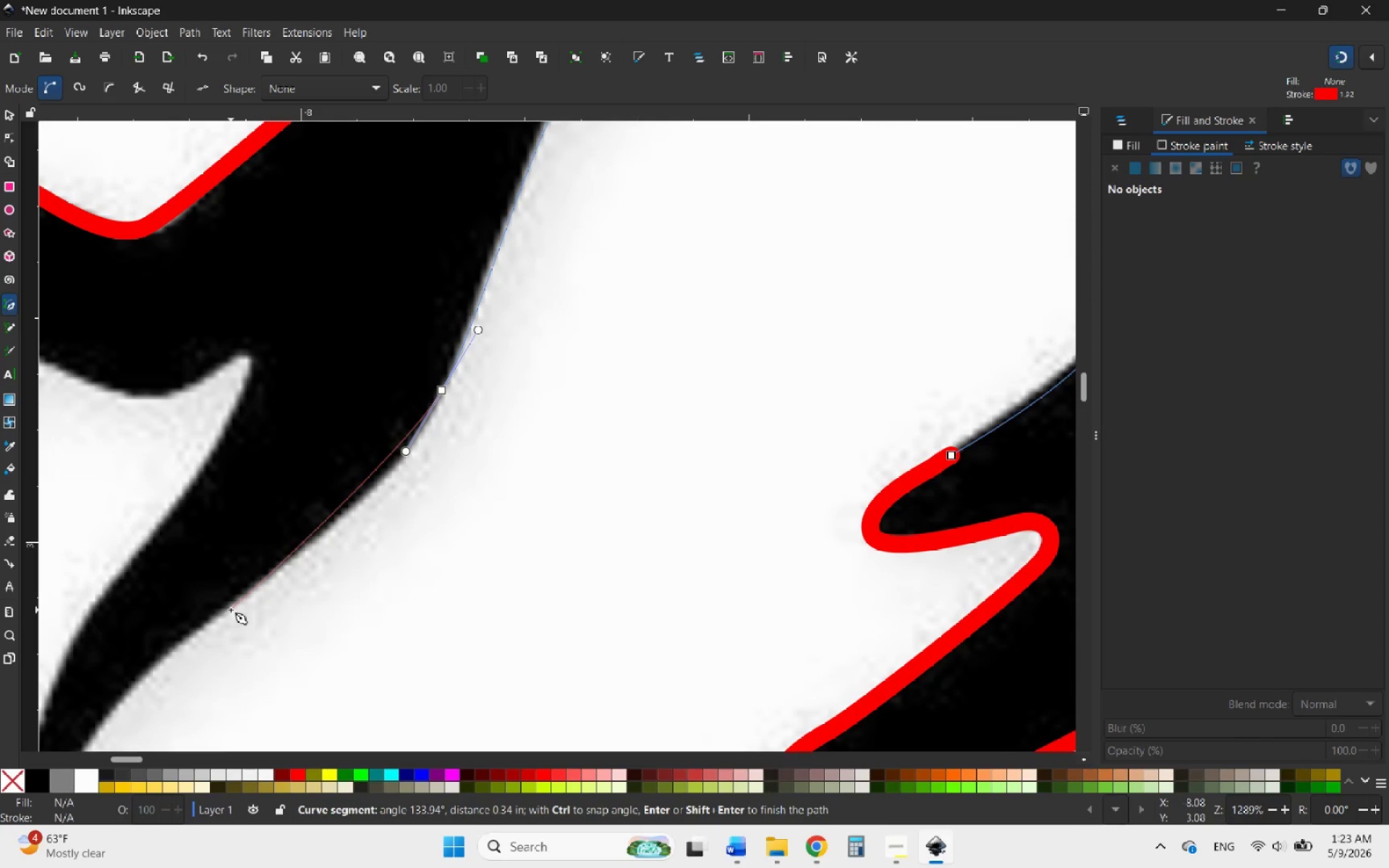 
left_click_drag(start_coordinate=[221, 613], to_coordinate=[126, 676])
 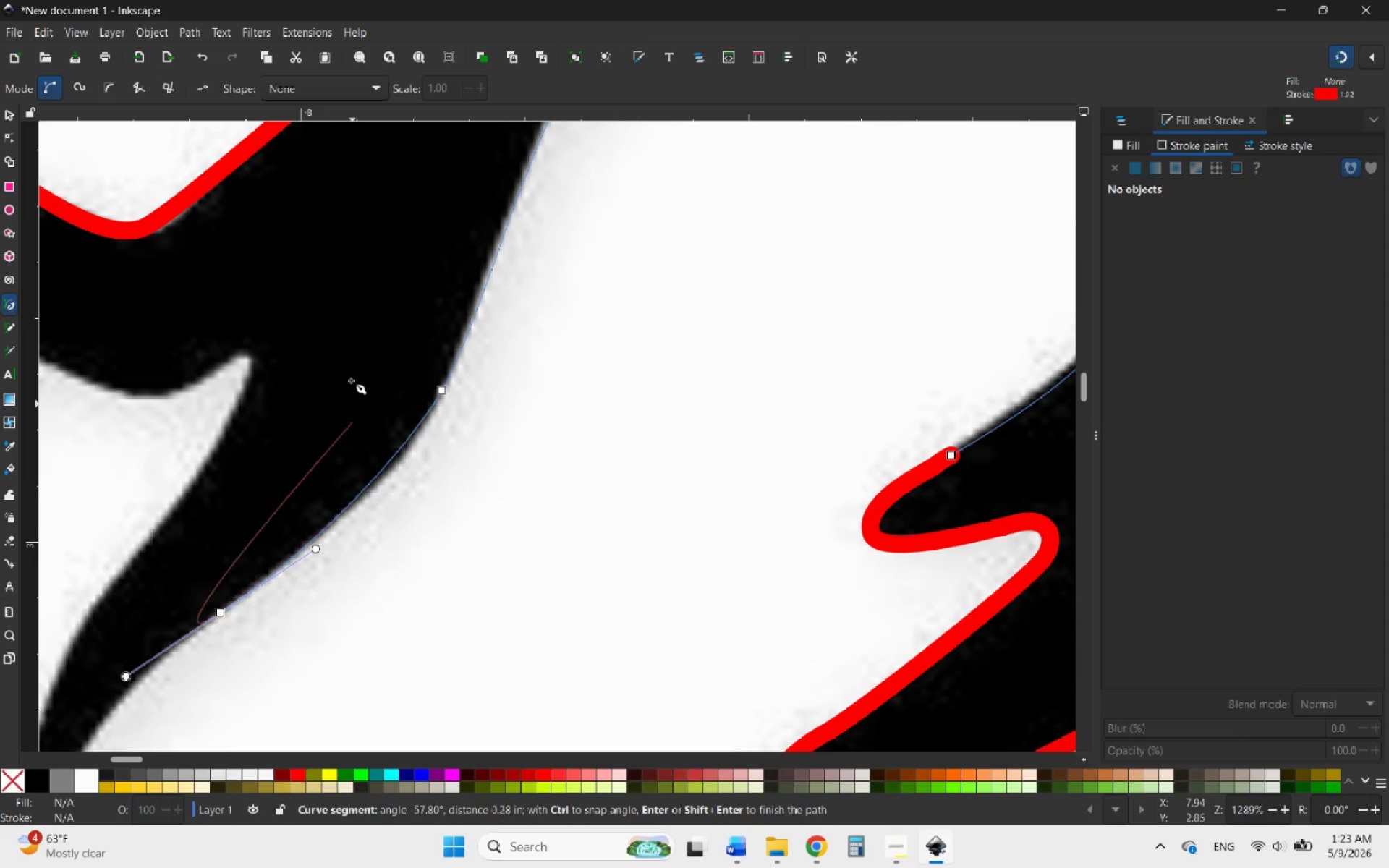 
scroll: coordinate [349, 363], scroll_direction: down, amount: 5.0
 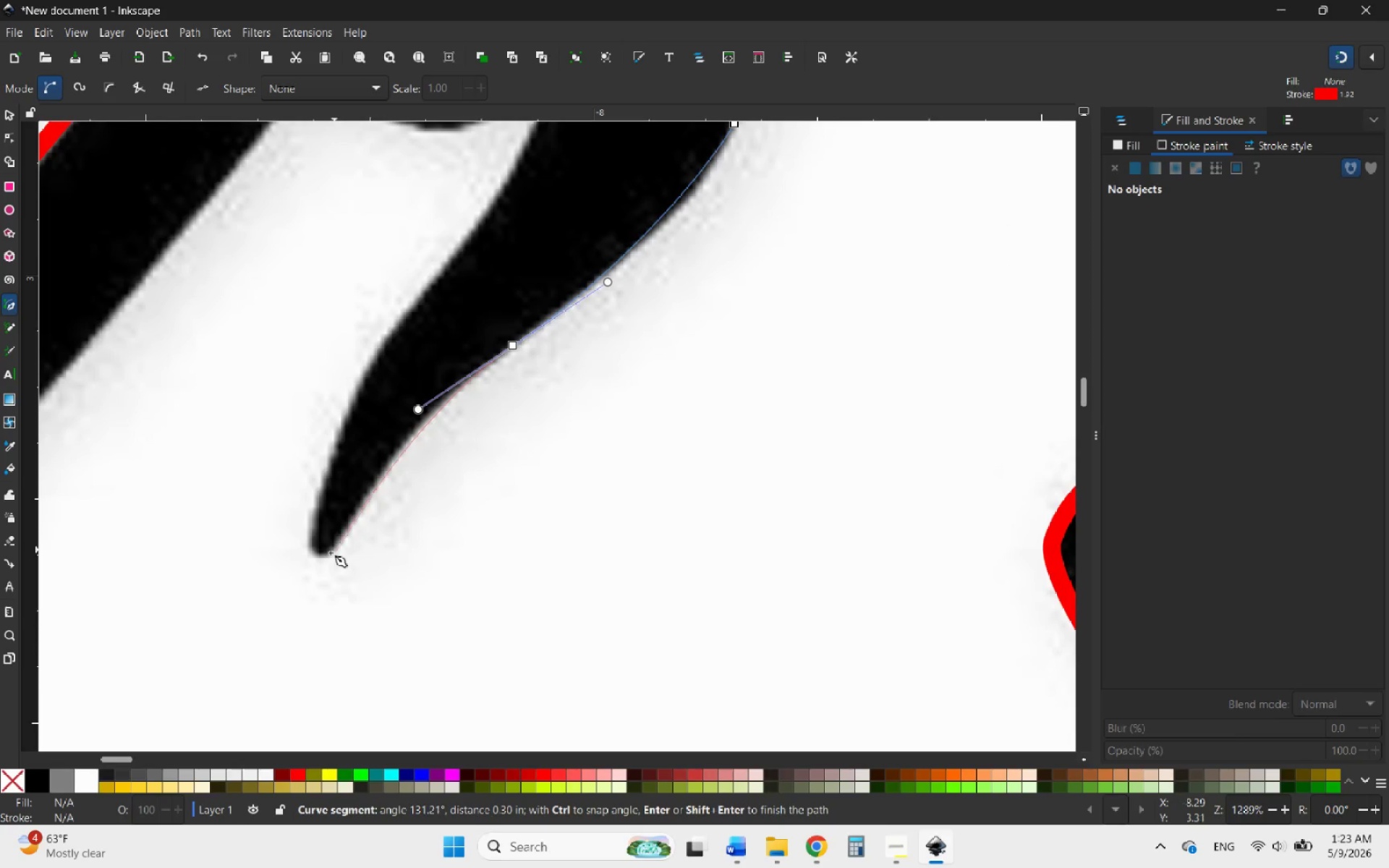 
left_click_drag(start_coordinate=[329, 553], to_coordinate=[310, 563])
 